 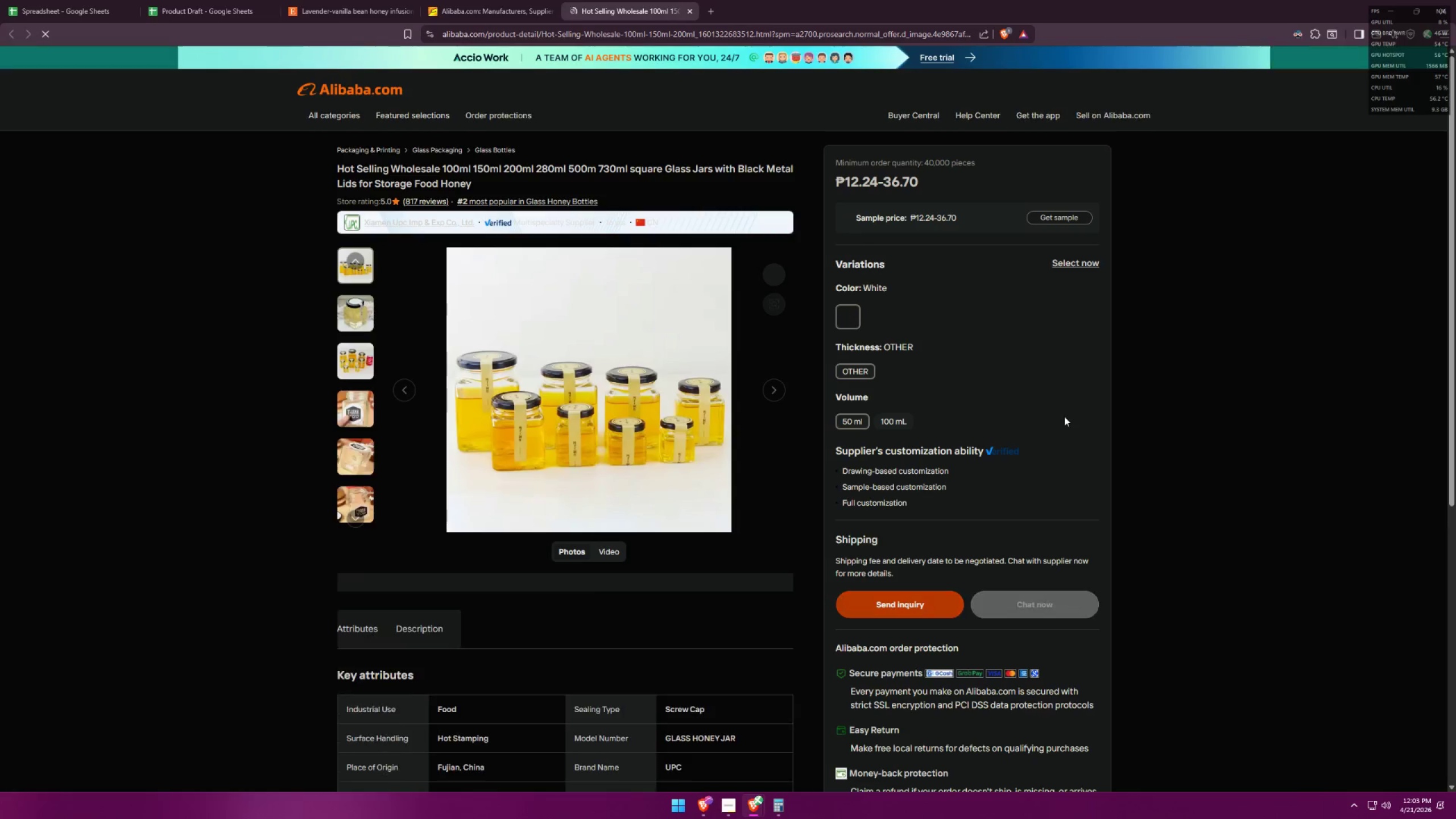 
scroll: coordinate [711, 408], scroll_direction: down, amount: 13.0
 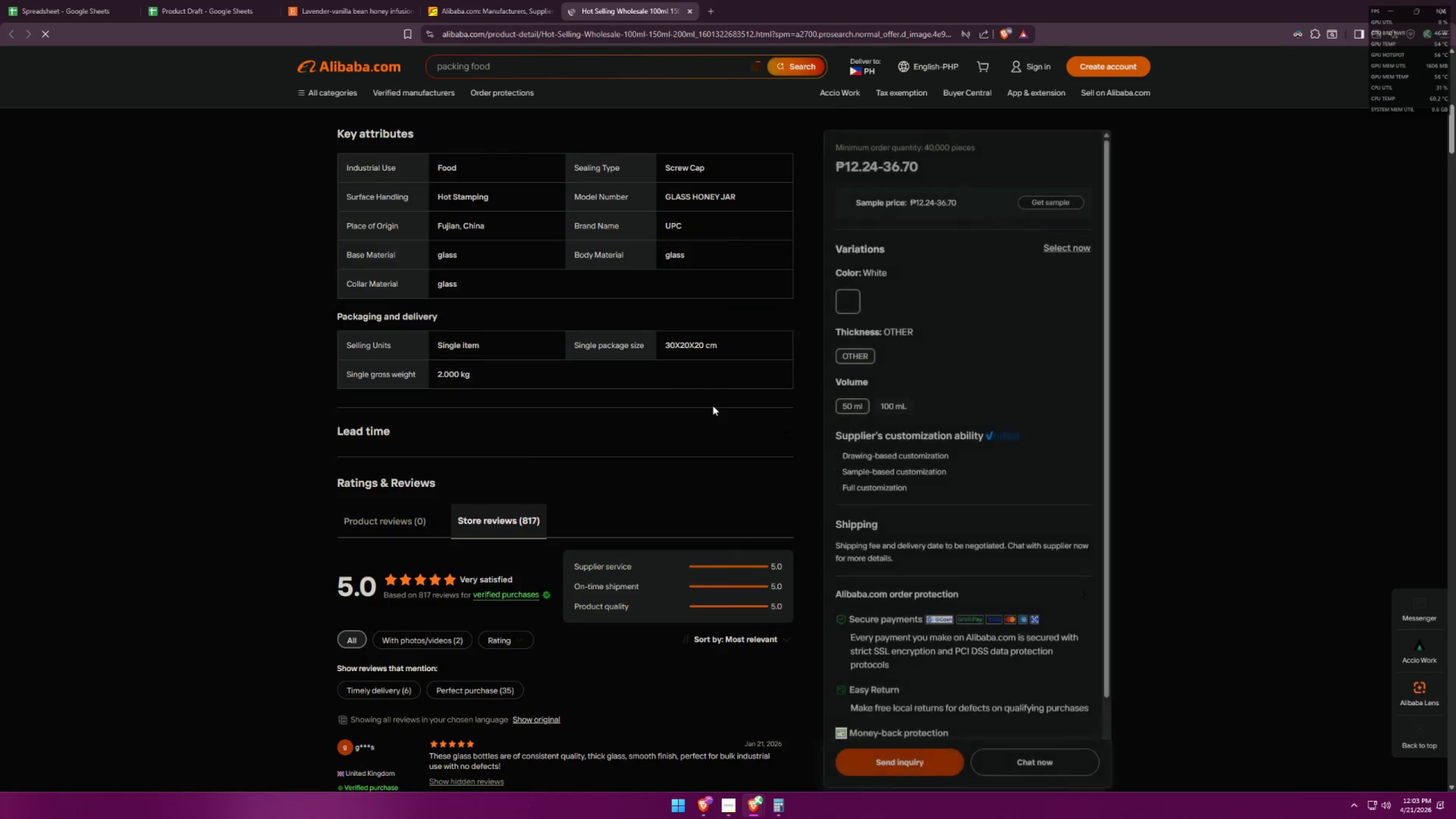 
left_click([533, 318])
 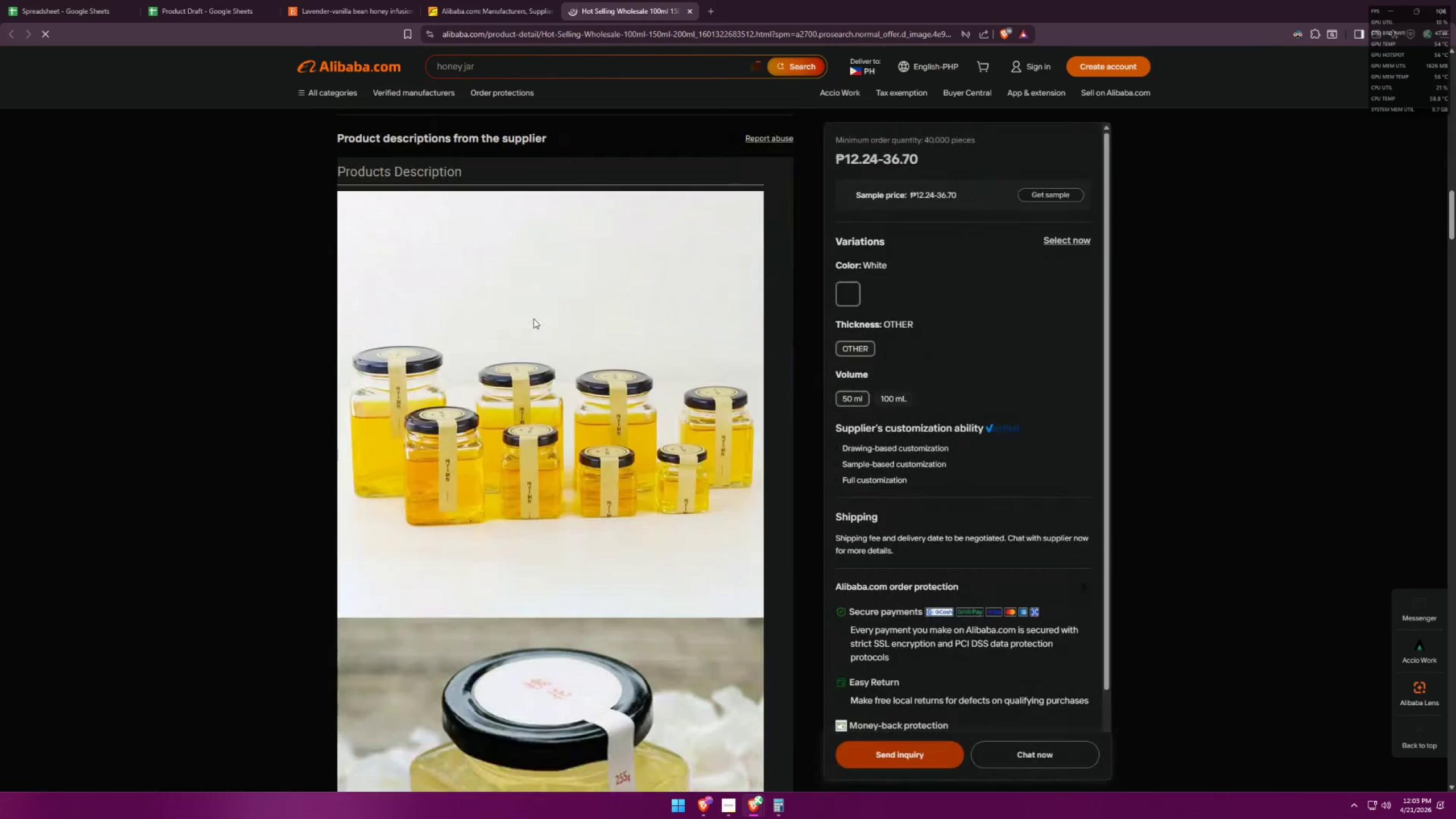 
scroll: coordinate [602, 311], scroll_direction: up, amount: 4.0
 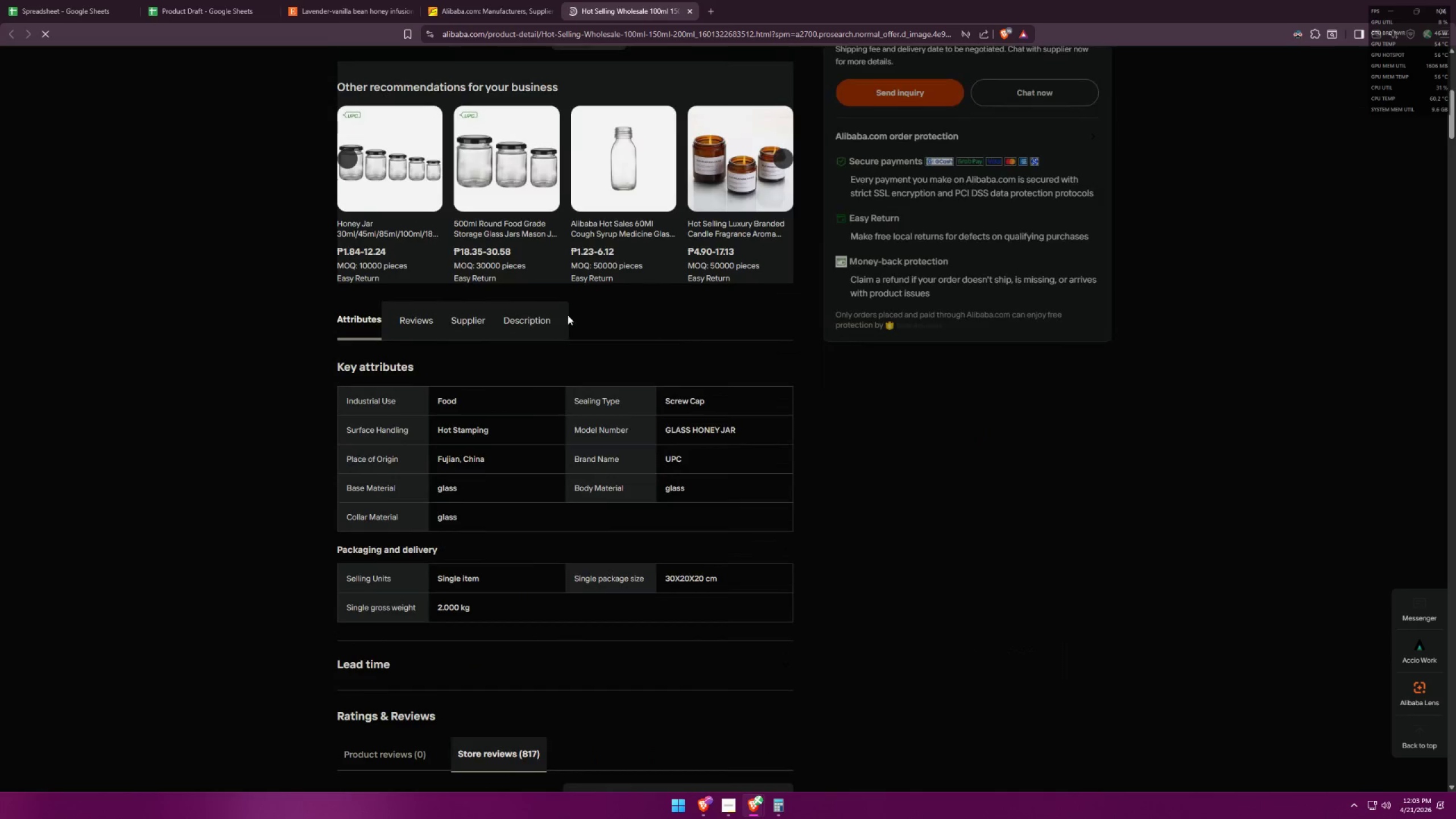 
scroll: coordinate [580, 254], scroll_direction: down, amount: 70.0
 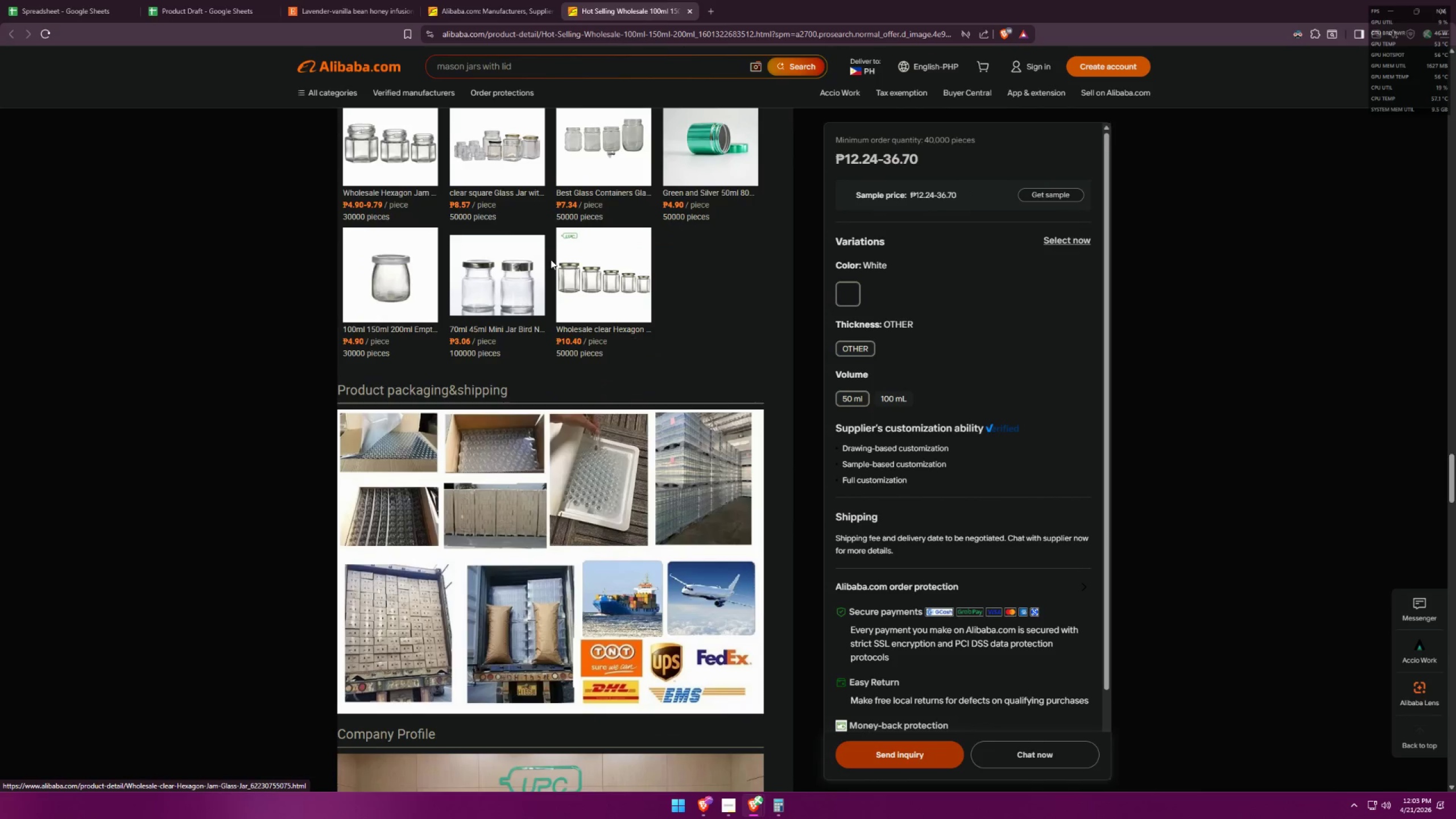 
scroll: coordinate [514, 238], scroll_direction: up, amount: 4.0
 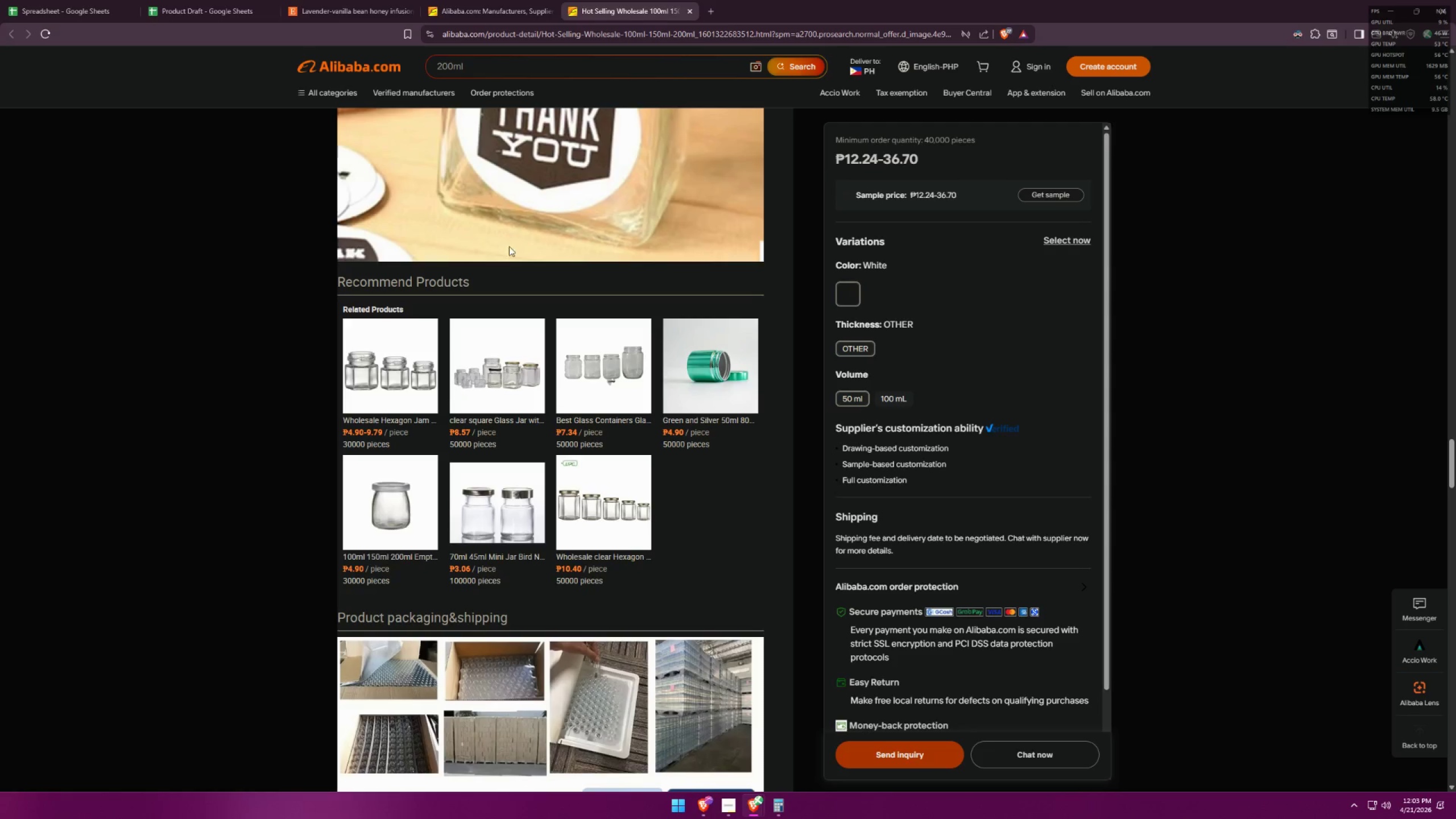 
left_click([421, 369])
 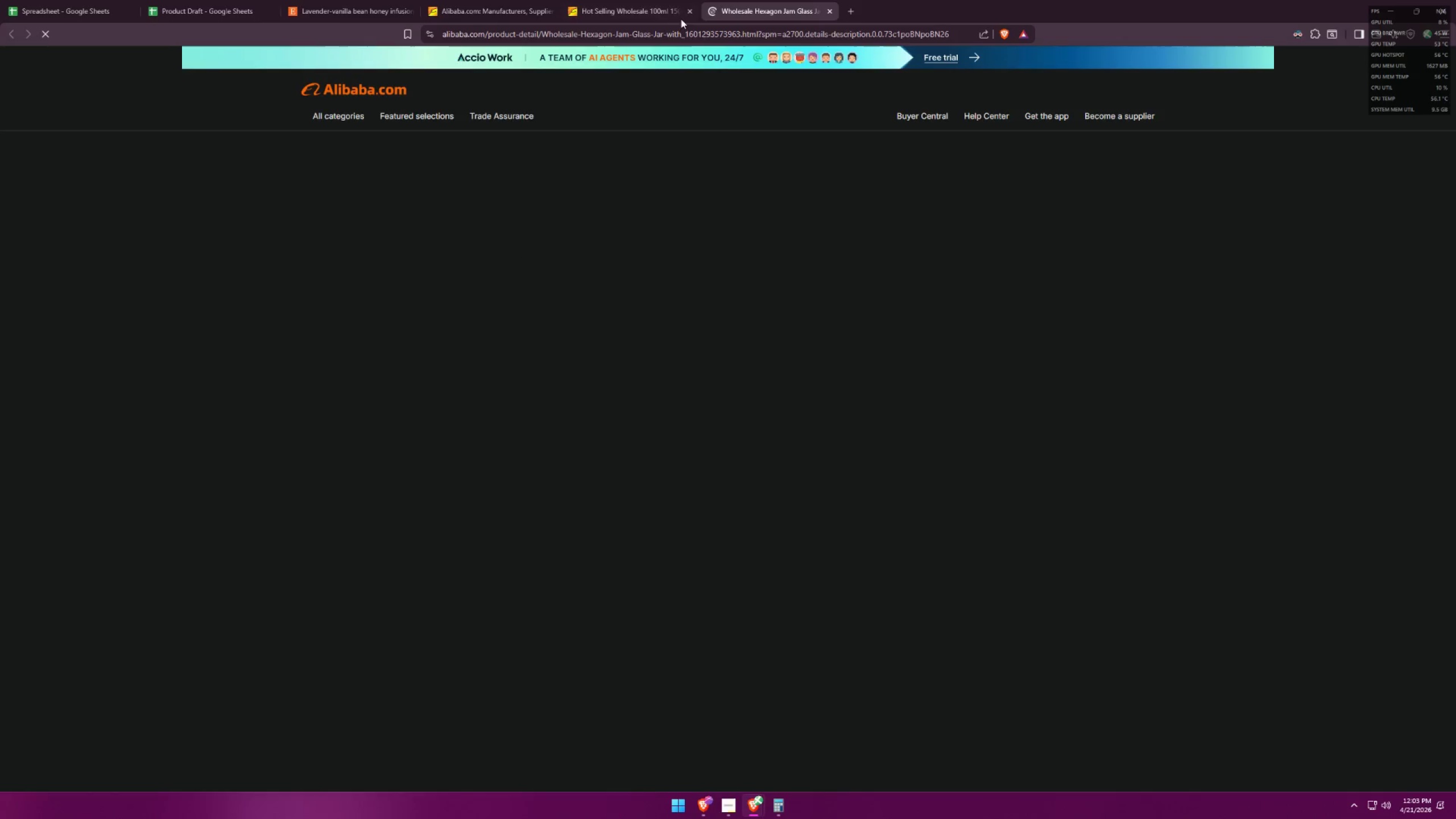 
left_click([688, 8])
 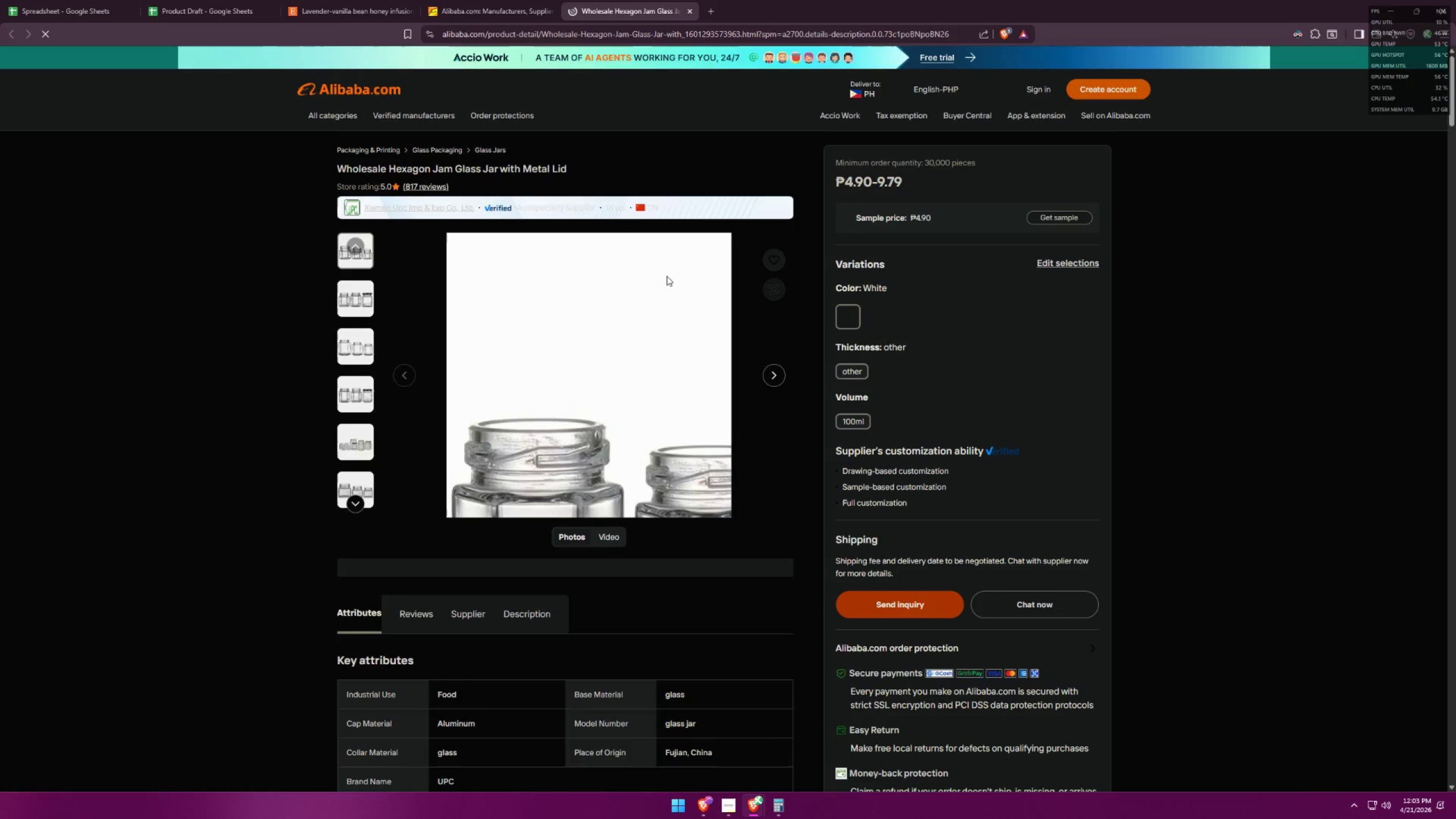 
scroll: coordinate [673, 282], scroll_direction: down, amount: 28.0
 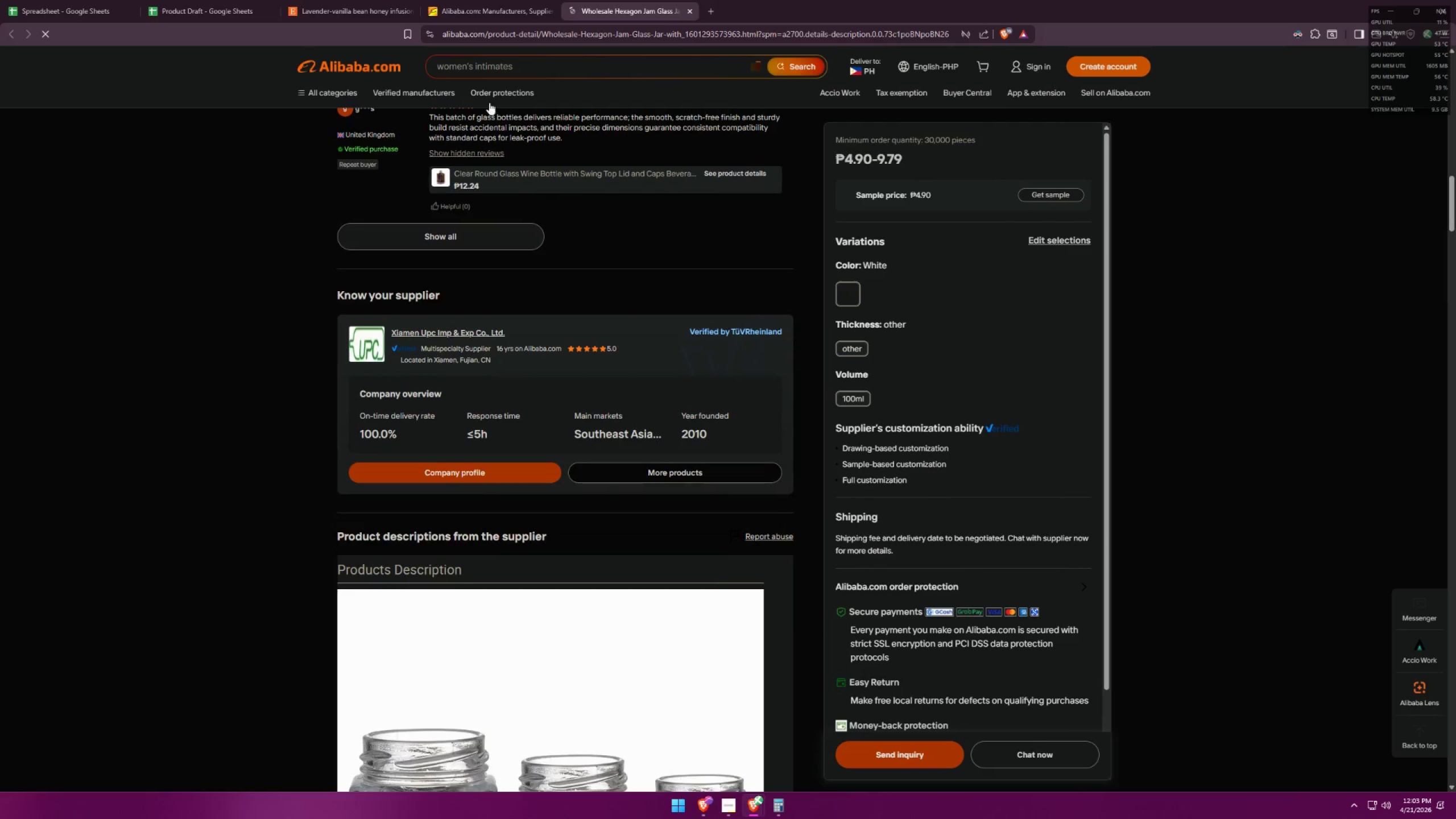 
left_click_drag(start_coordinate=[495, 0], to_coordinate=[499, 2])
 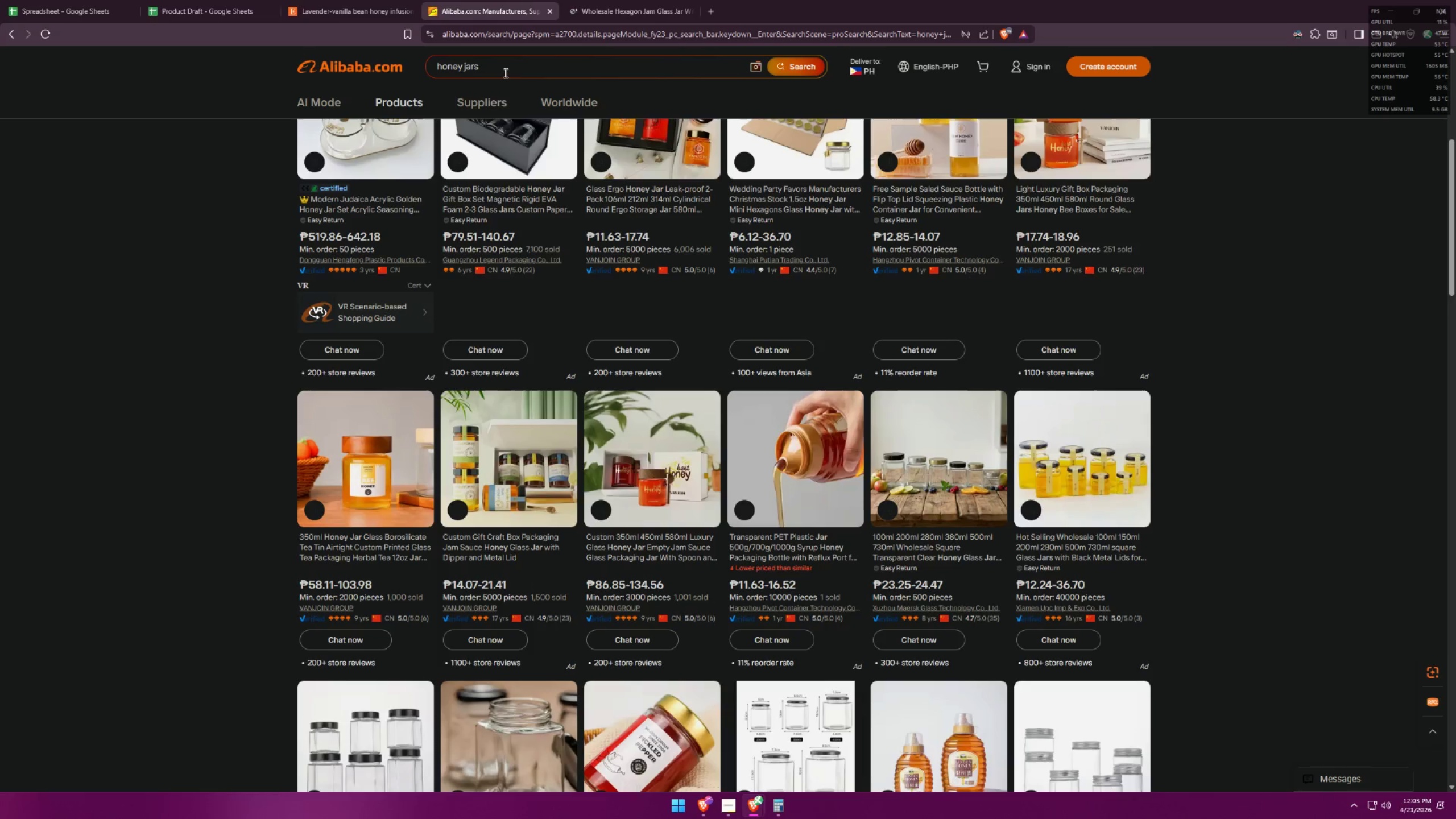 
scroll: coordinate [532, 263], scroll_direction: down, amount: 4.0
 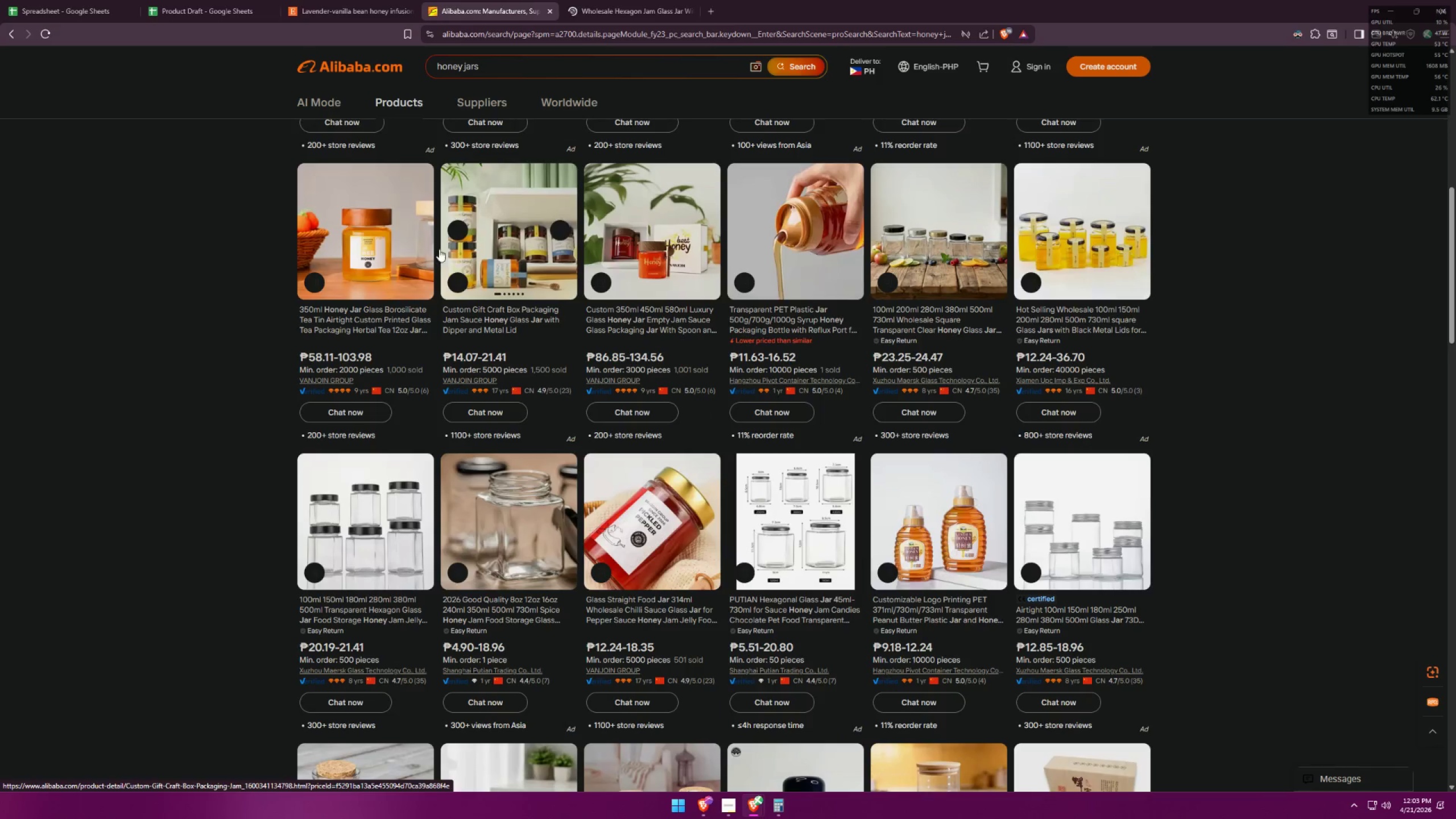 
left_click([361, 240])
 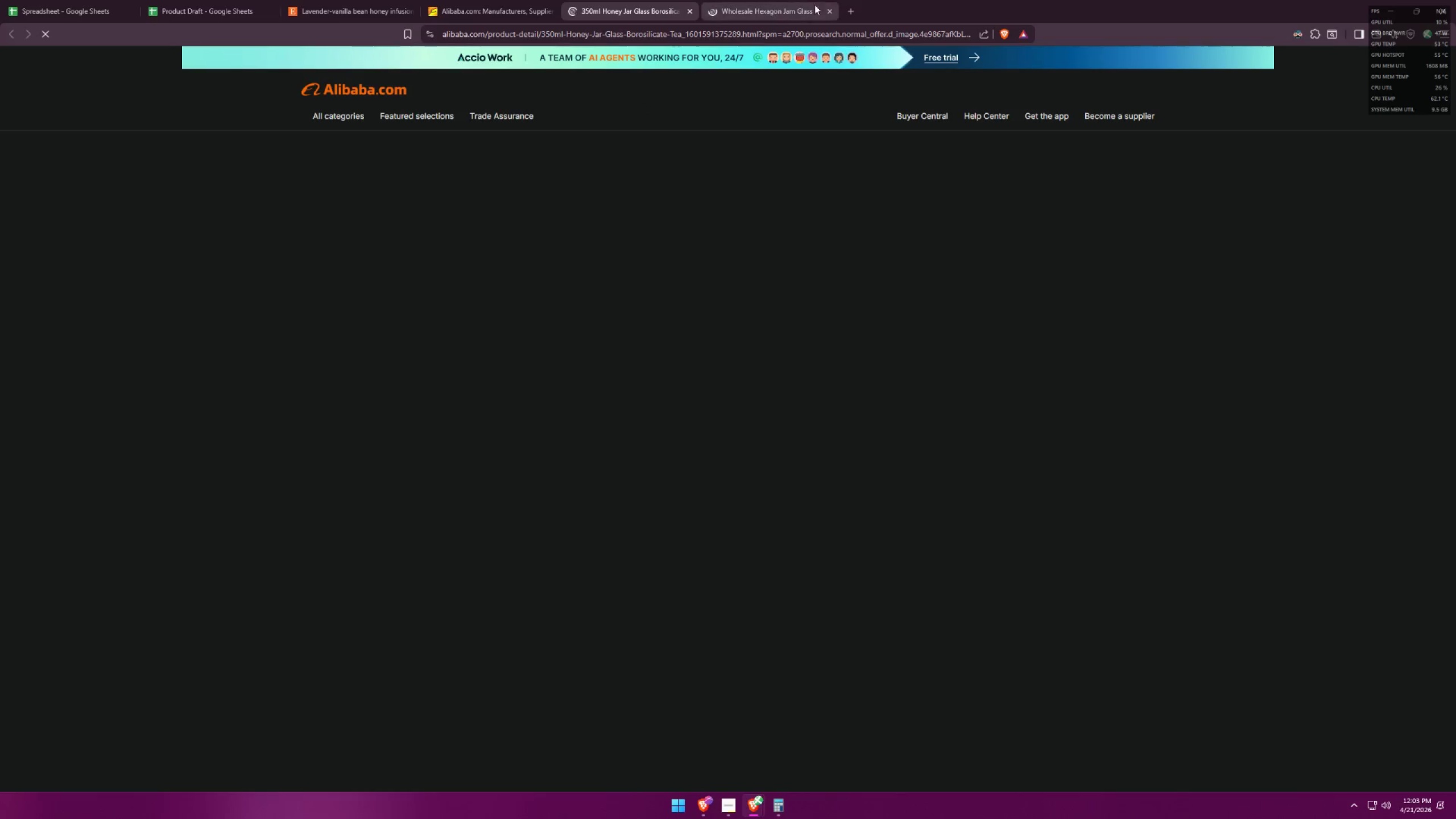 
left_click([828, 10])
 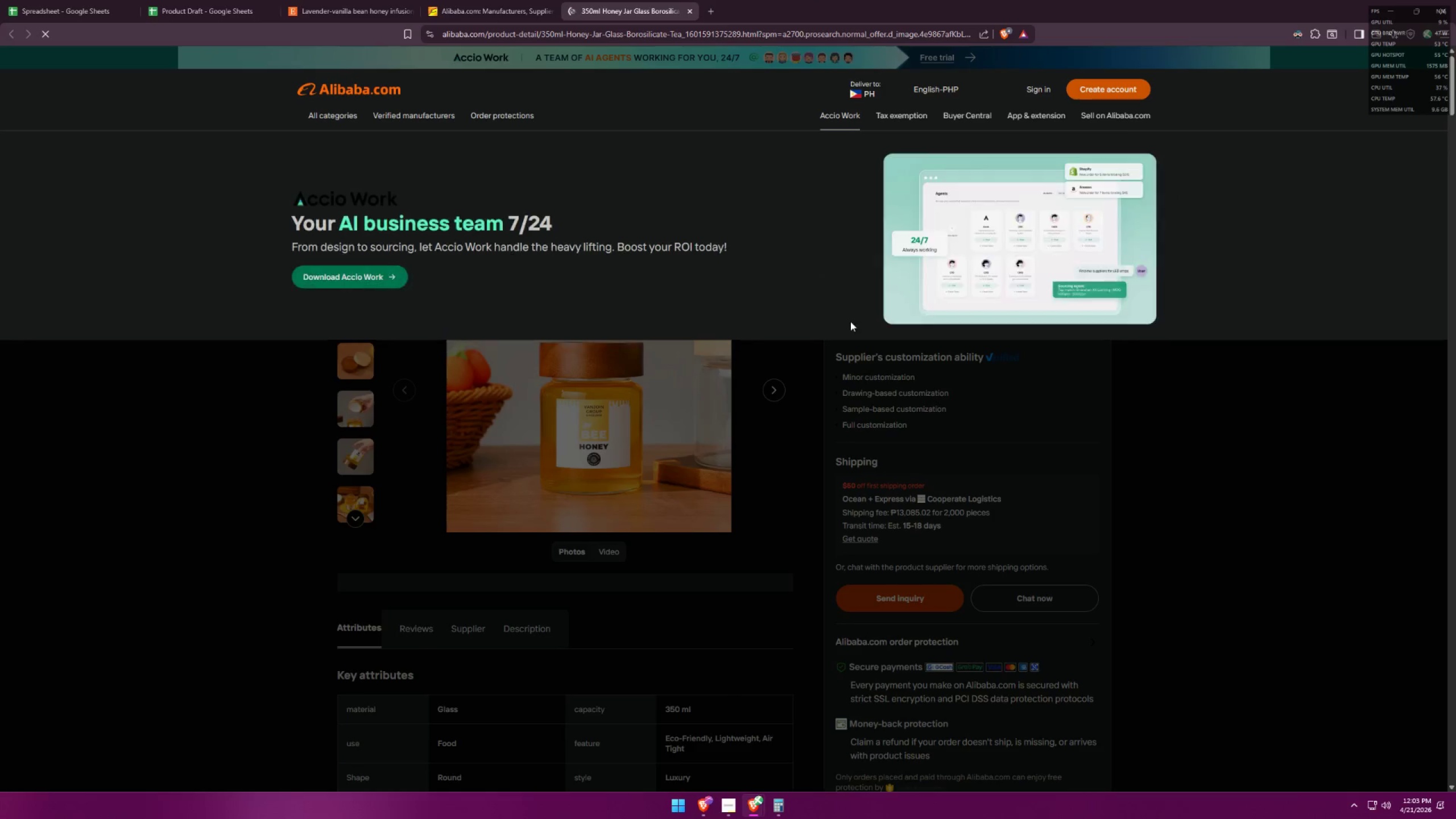 
left_click([1068, 404])
 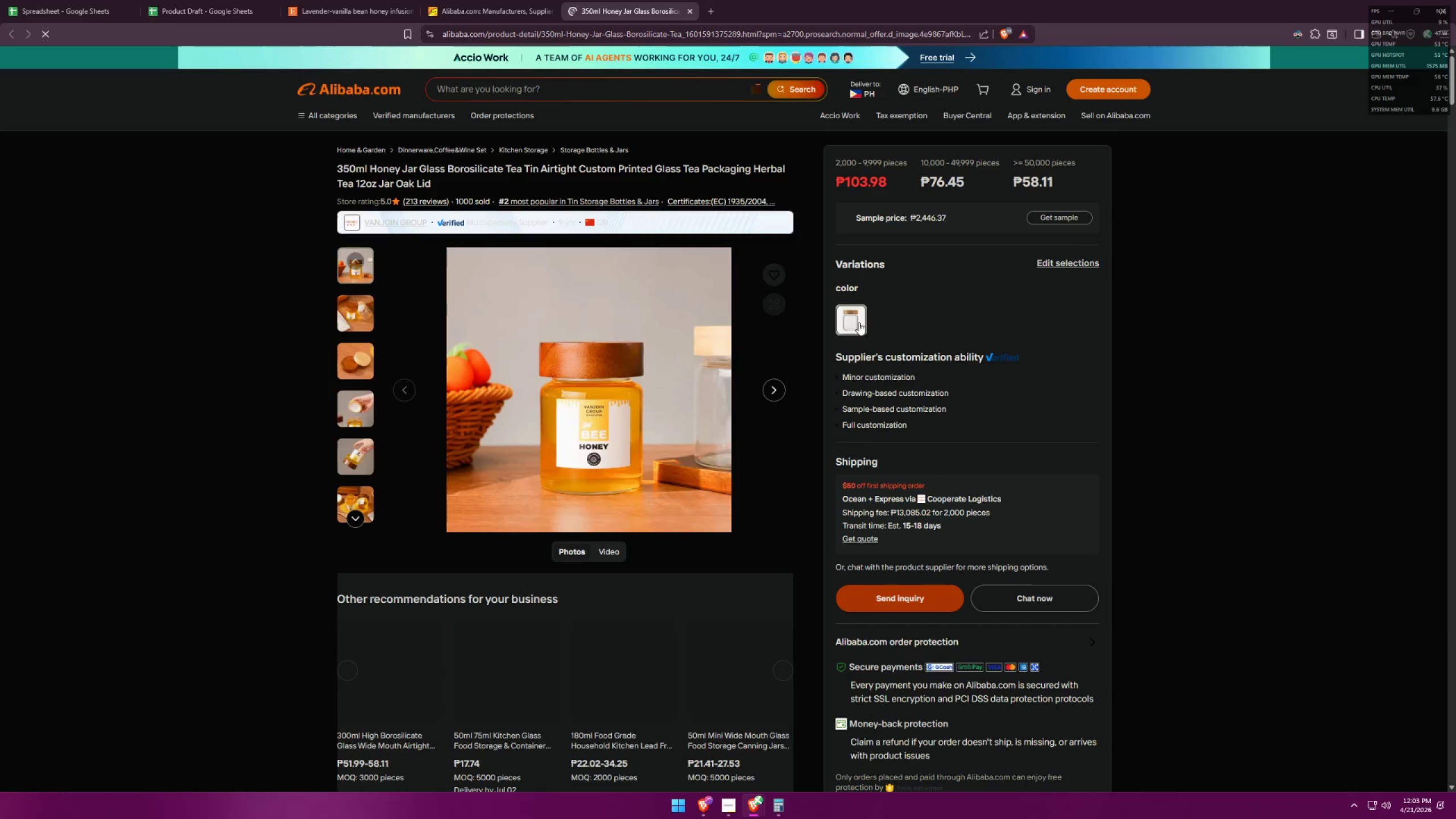 
left_click([859, 322])
 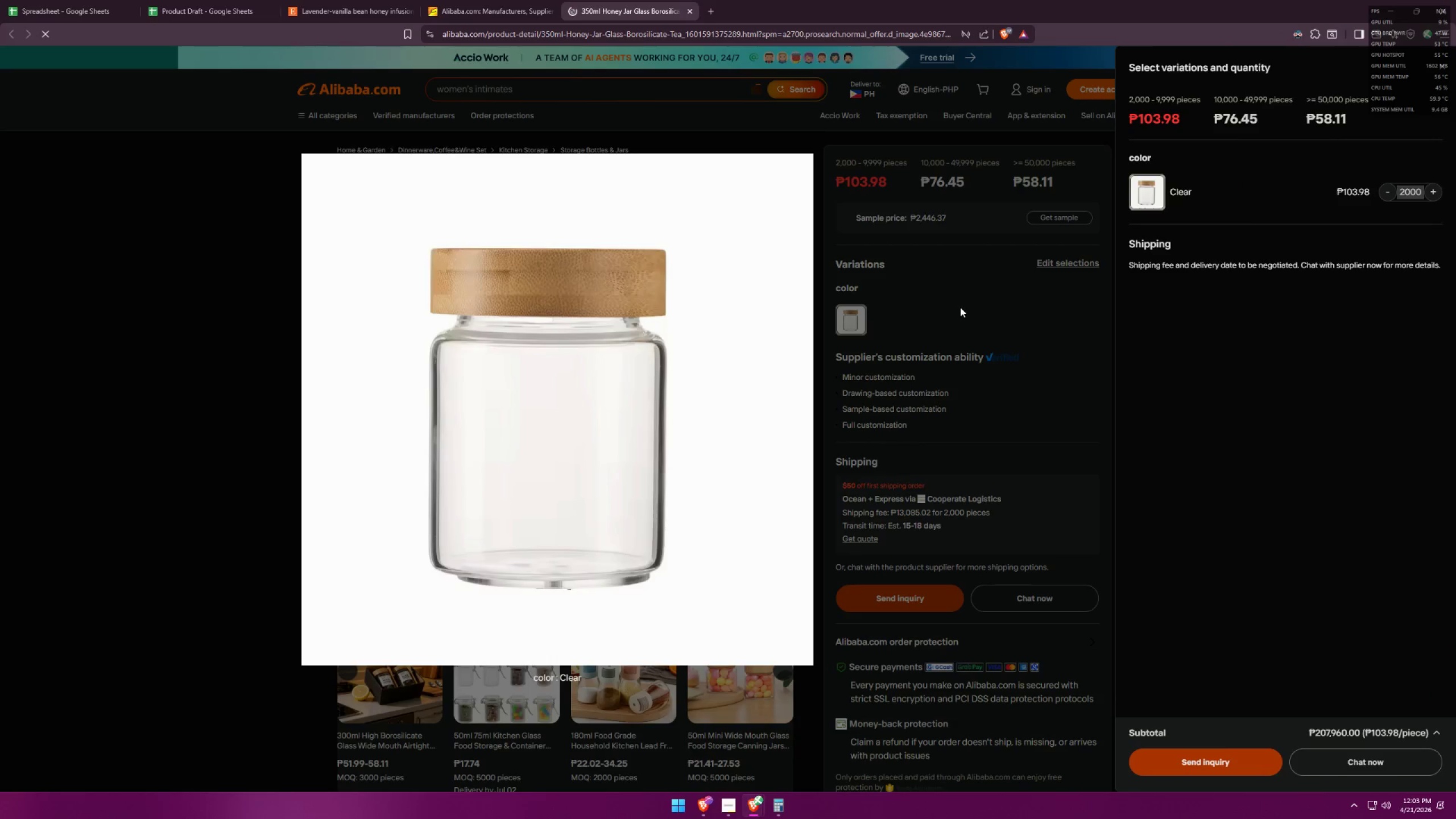 
left_click([960, 307])
 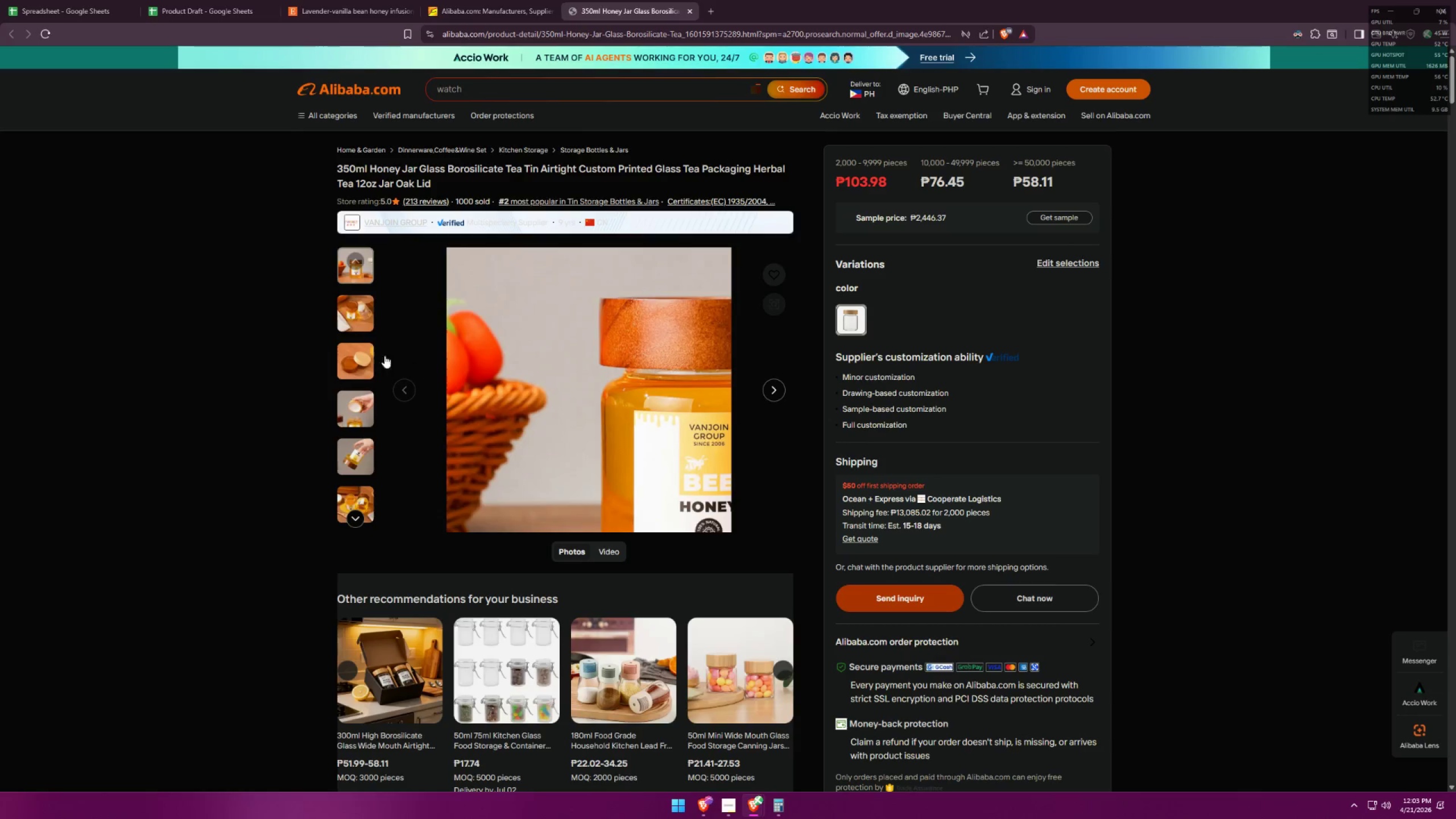 
wait(6.72)
 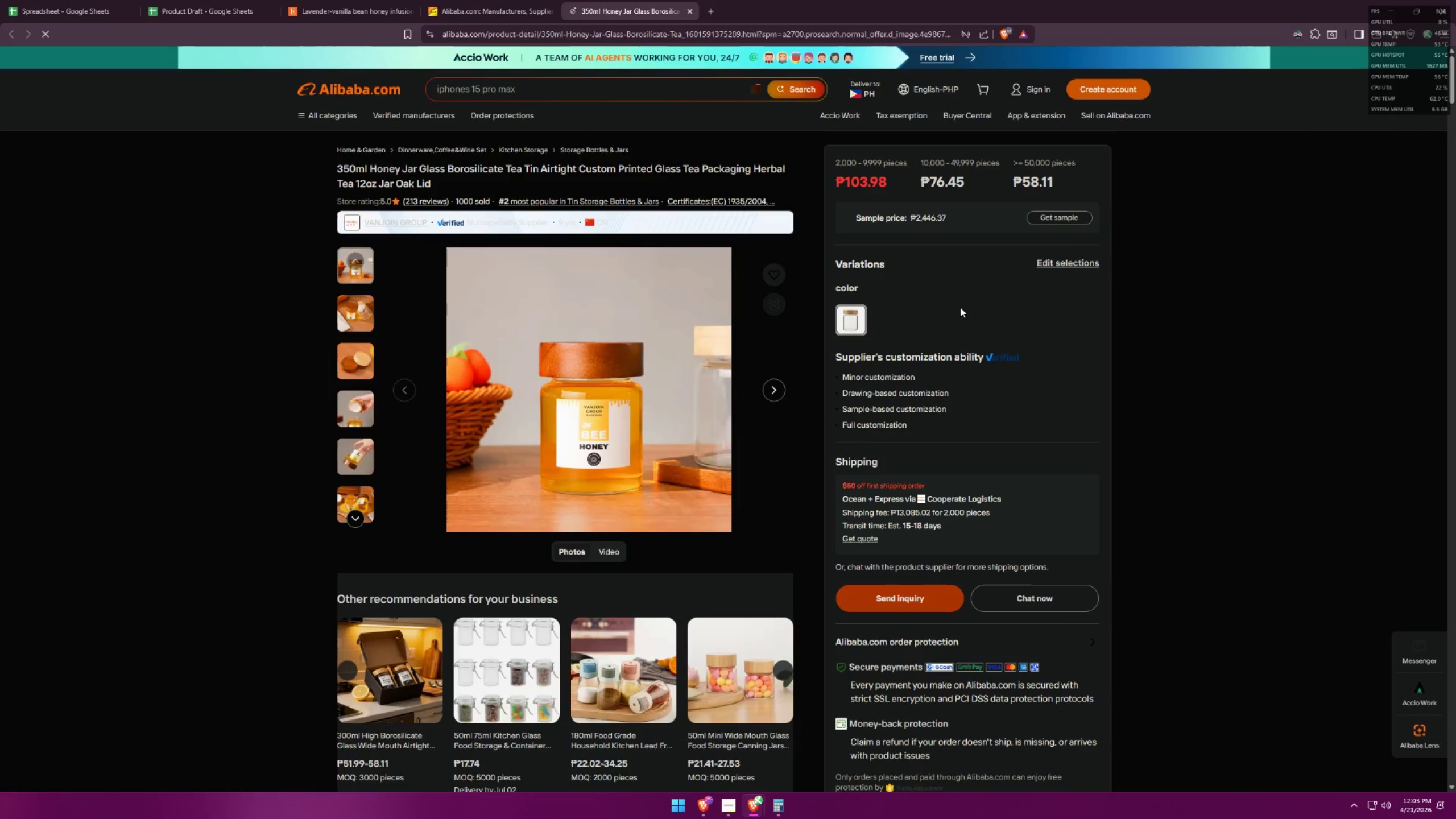 
key(Alt+AltLeft)
 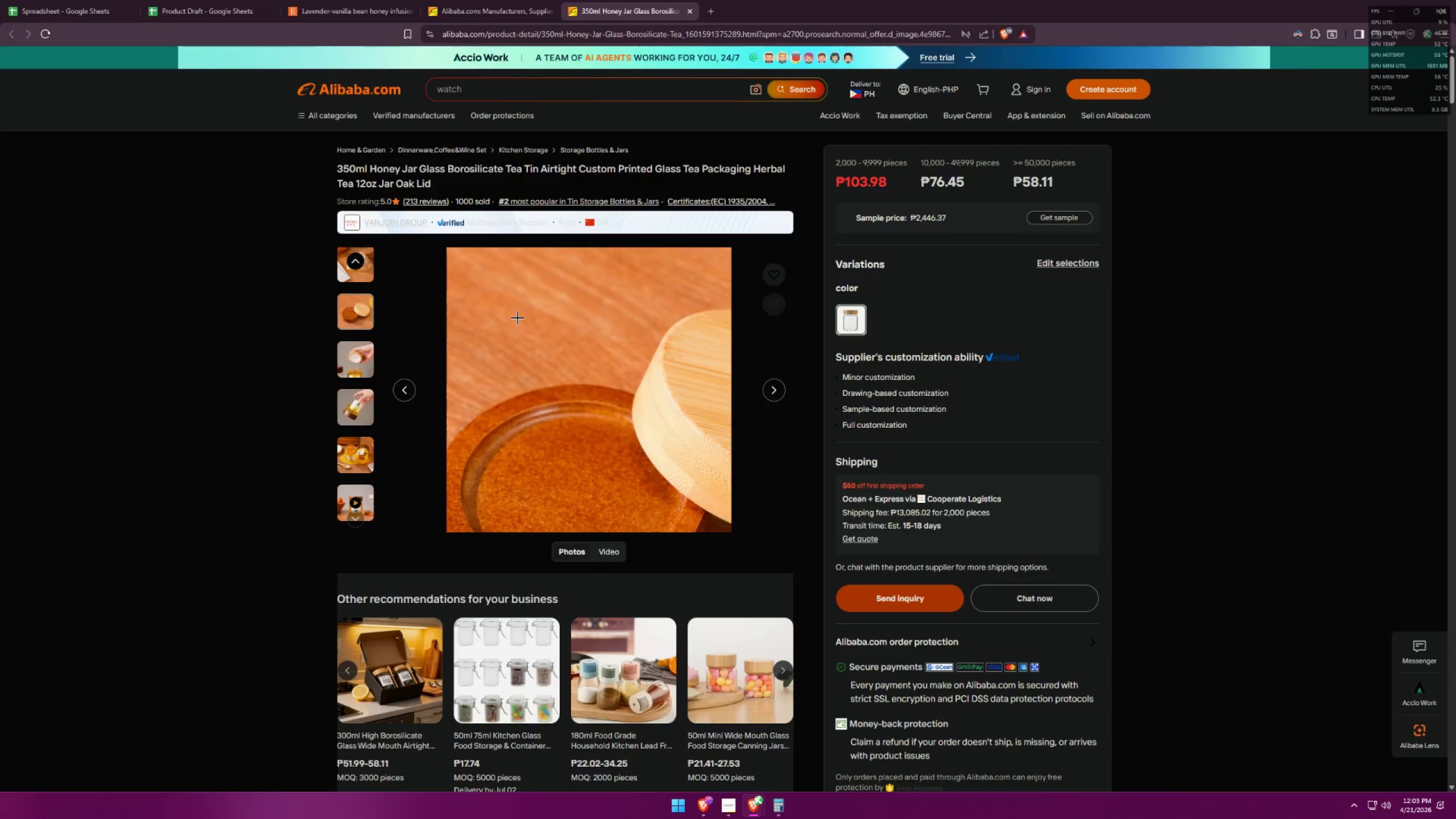 
key(Alt+Tab)
 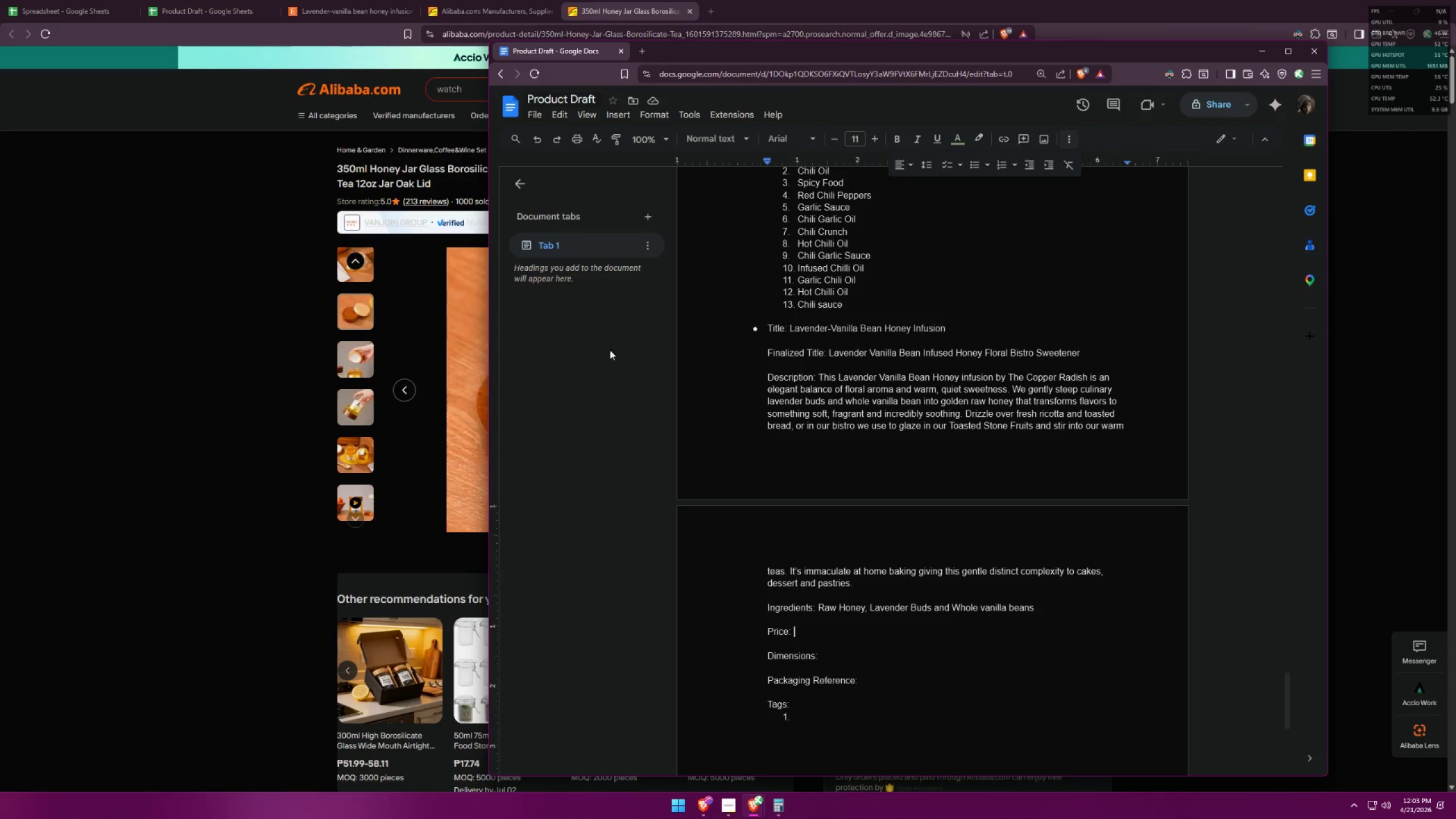 
scroll: coordinate [879, 425], scroll_direction: up, amount: 8.0
 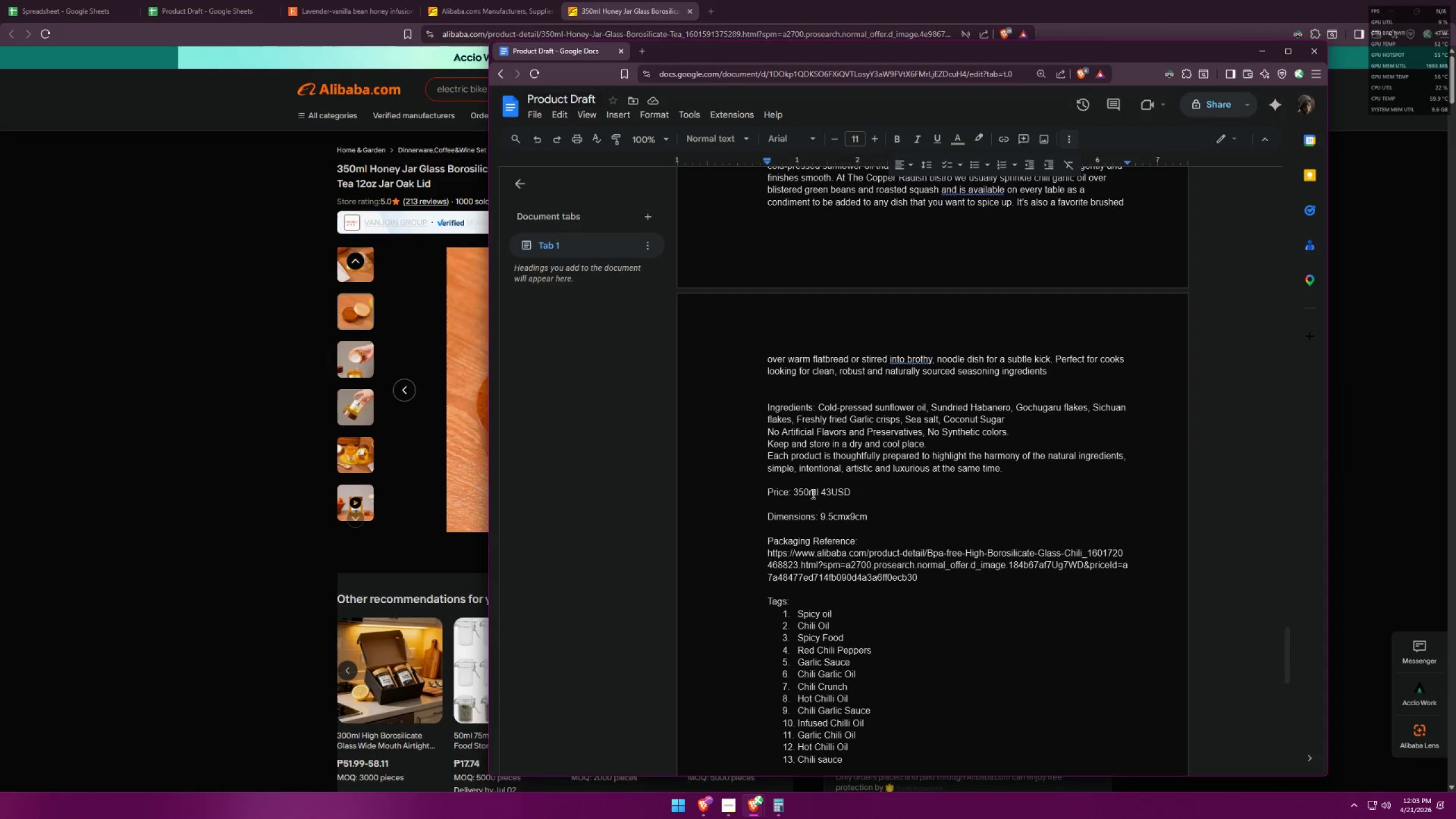 
left_click([819, 491])
 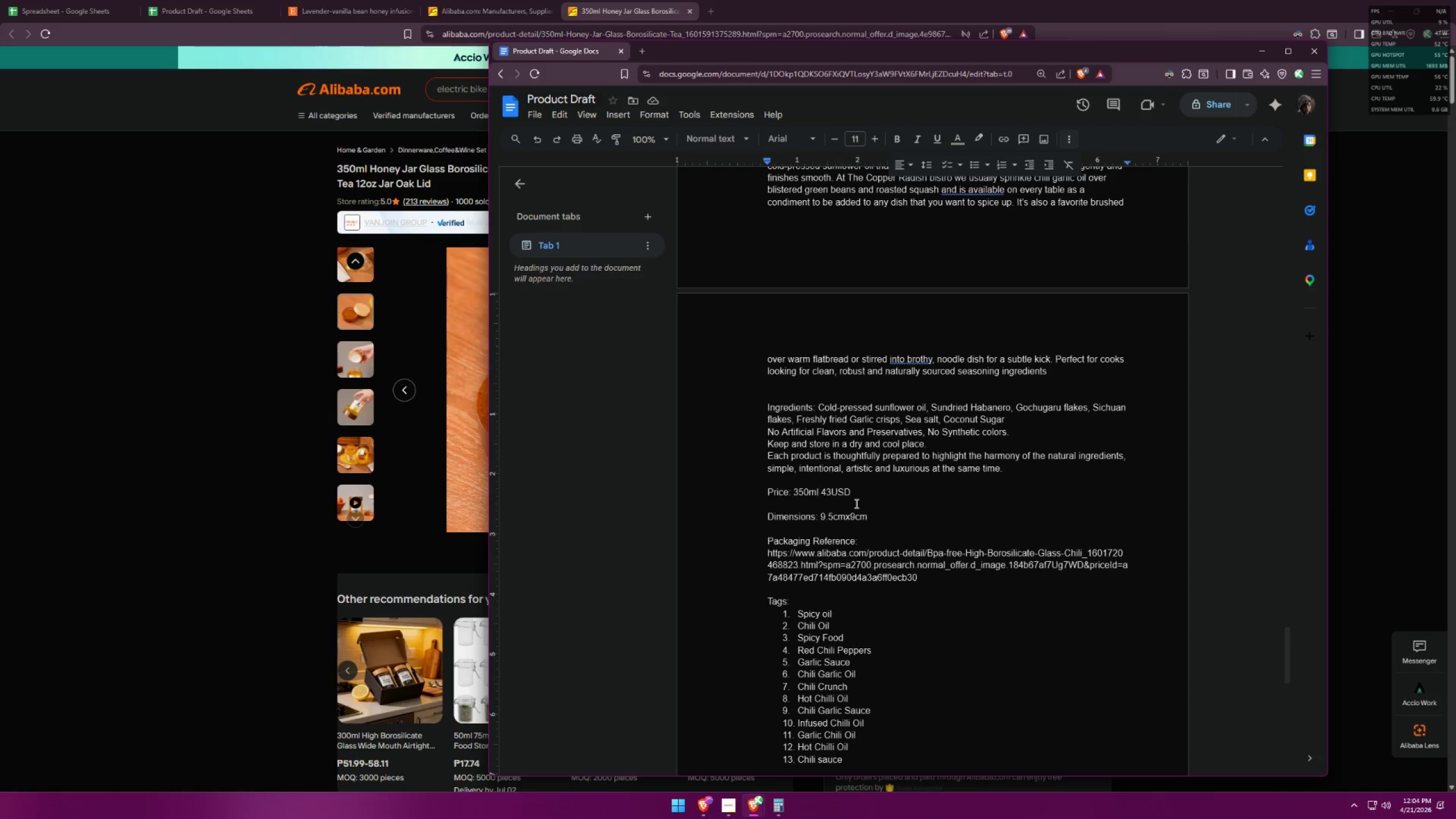 
type(/12oz)
 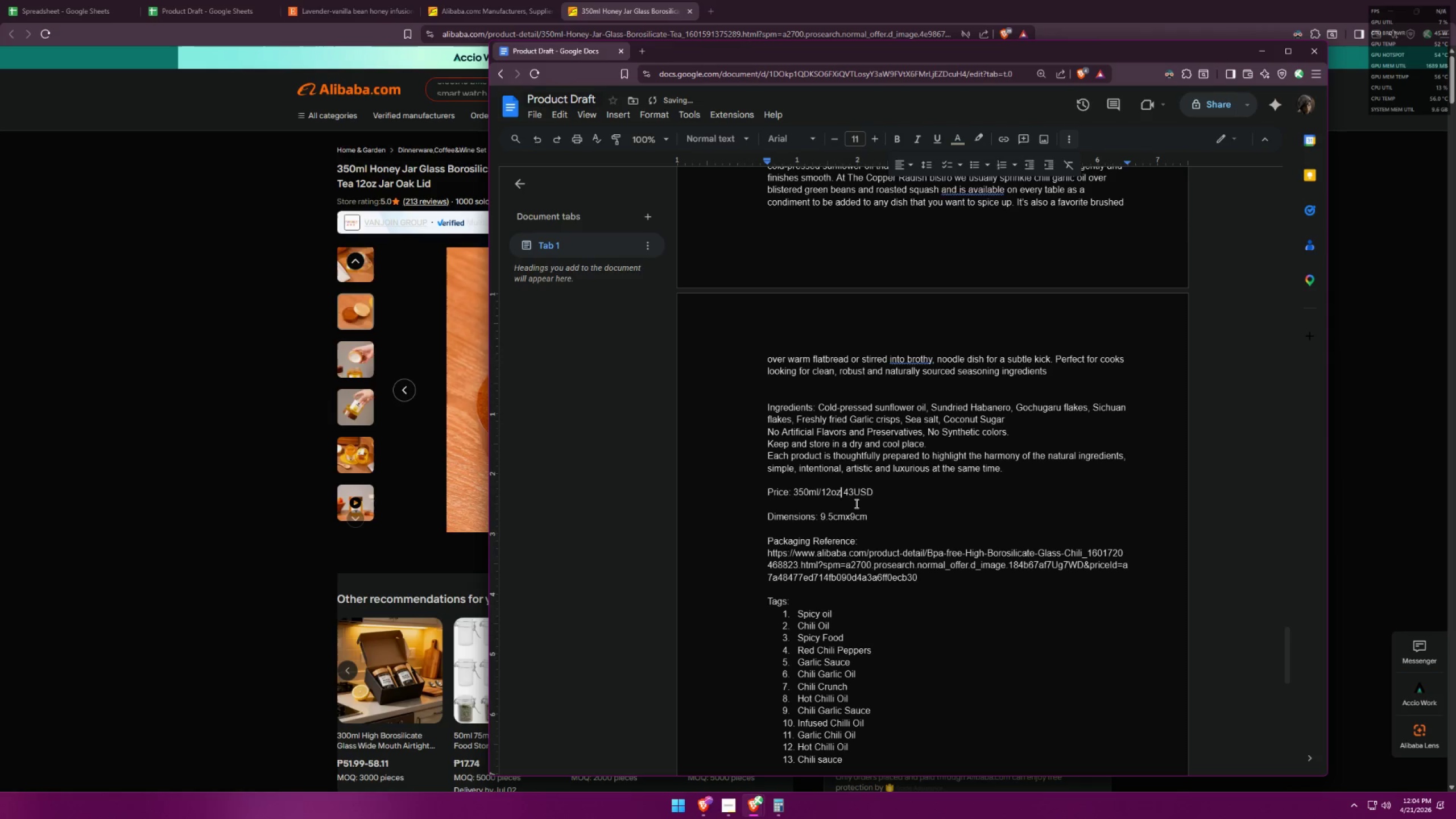 
key(Alt+AltLeft)
 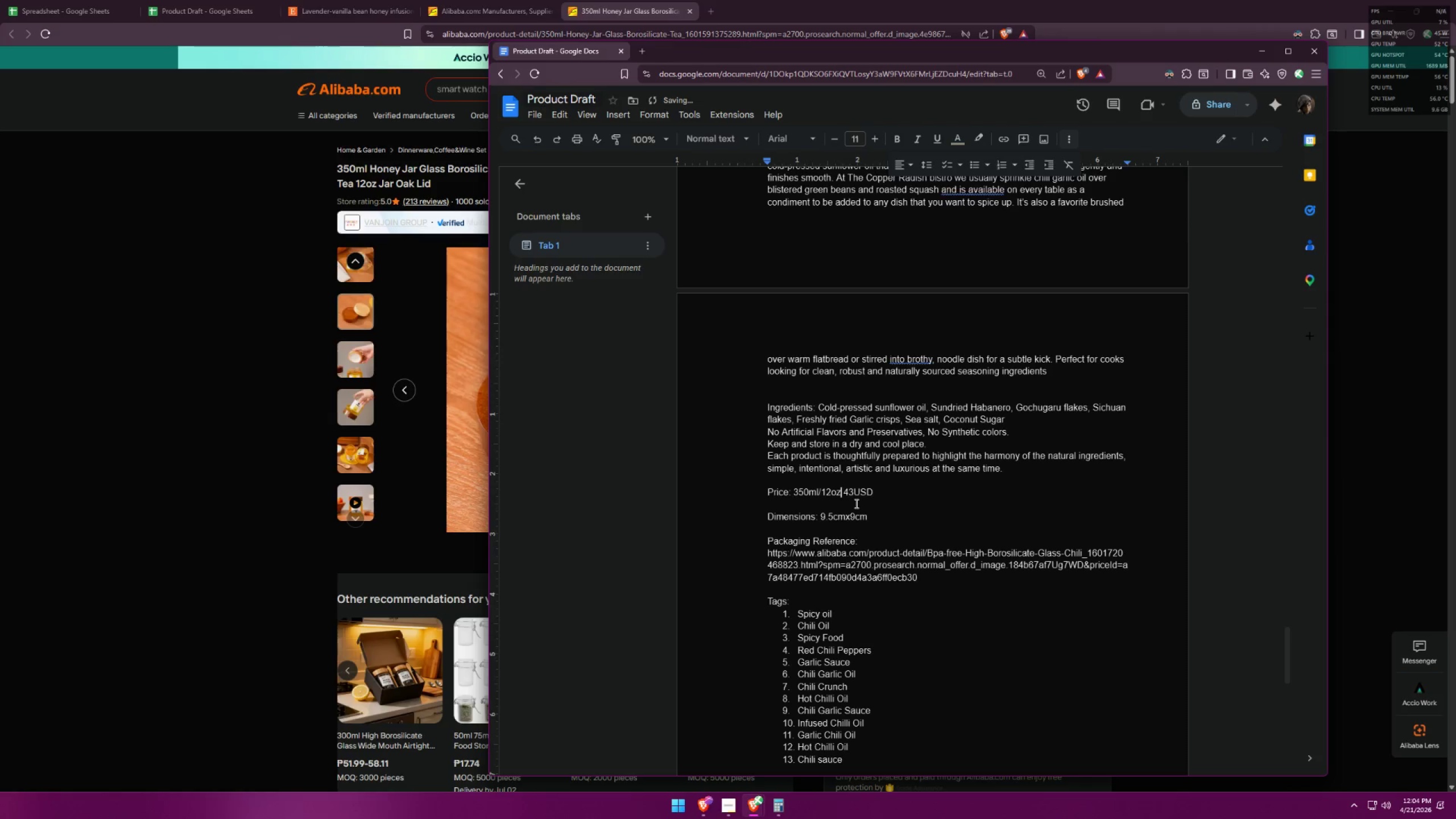 
key(Alt+Tab)
 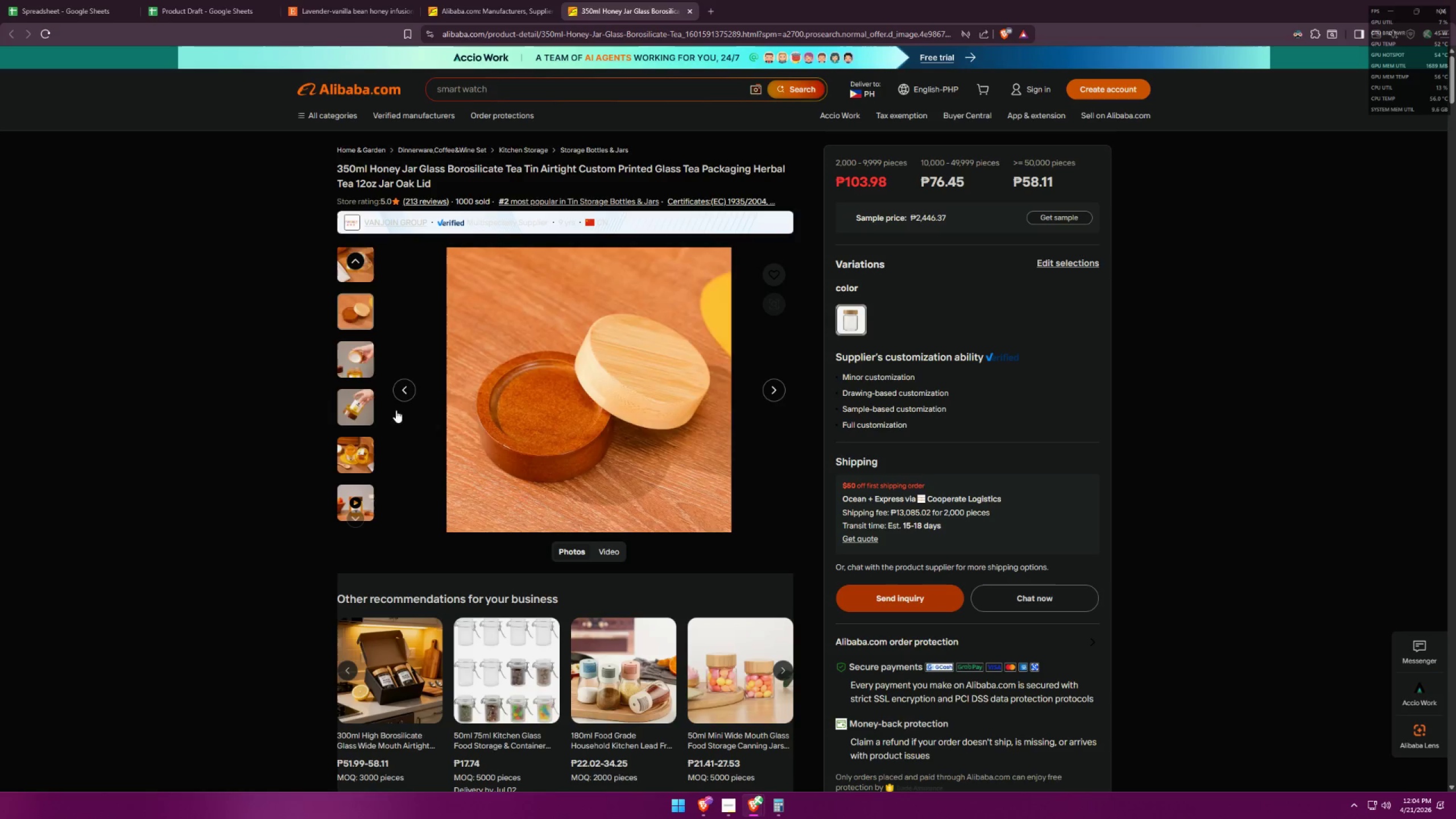 
left_click([339, 300])
 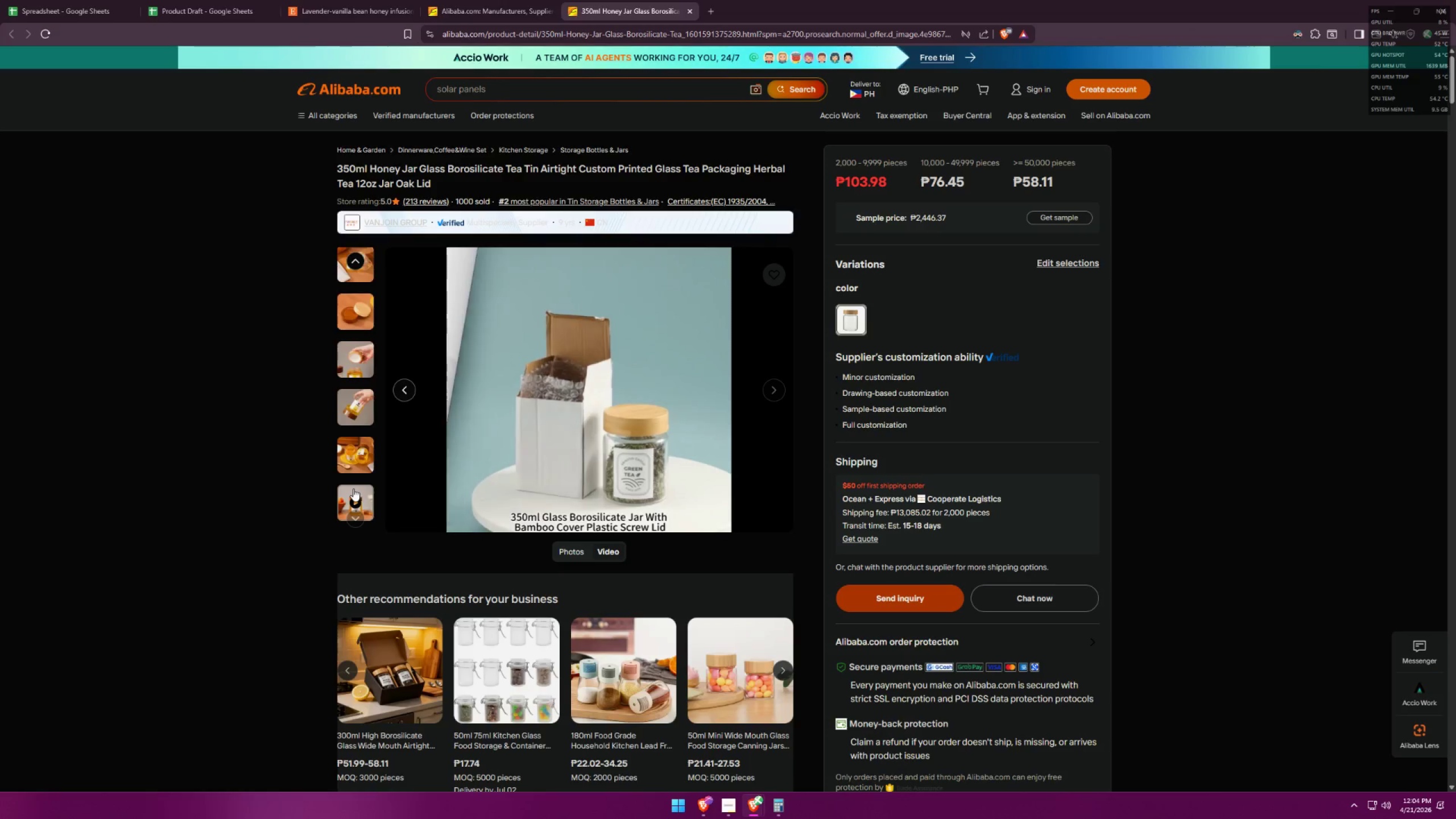 
wait(10.97)
 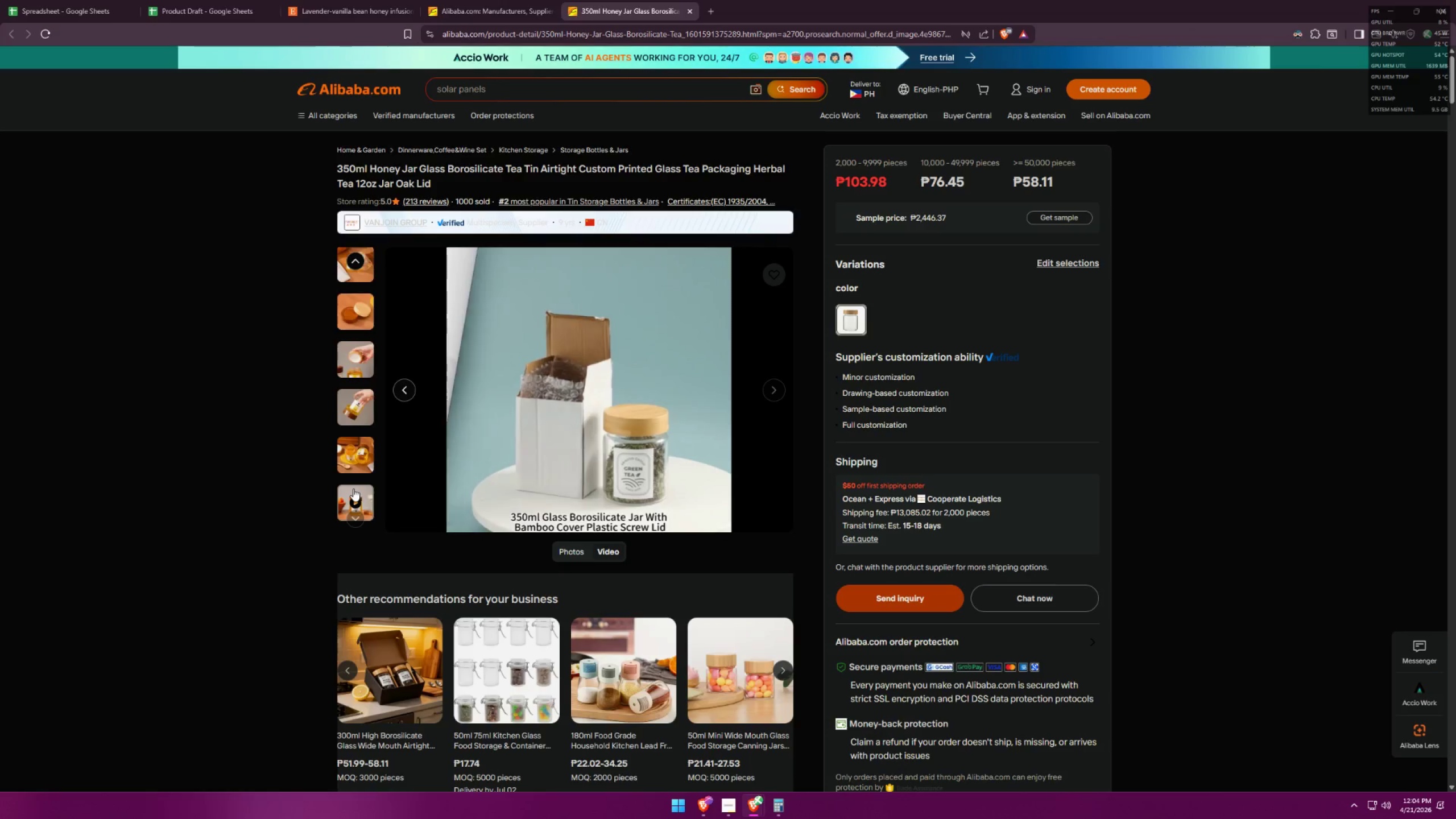 
scroll: coordinate [348, 418], scroll_direction: down, amount: 25.0
 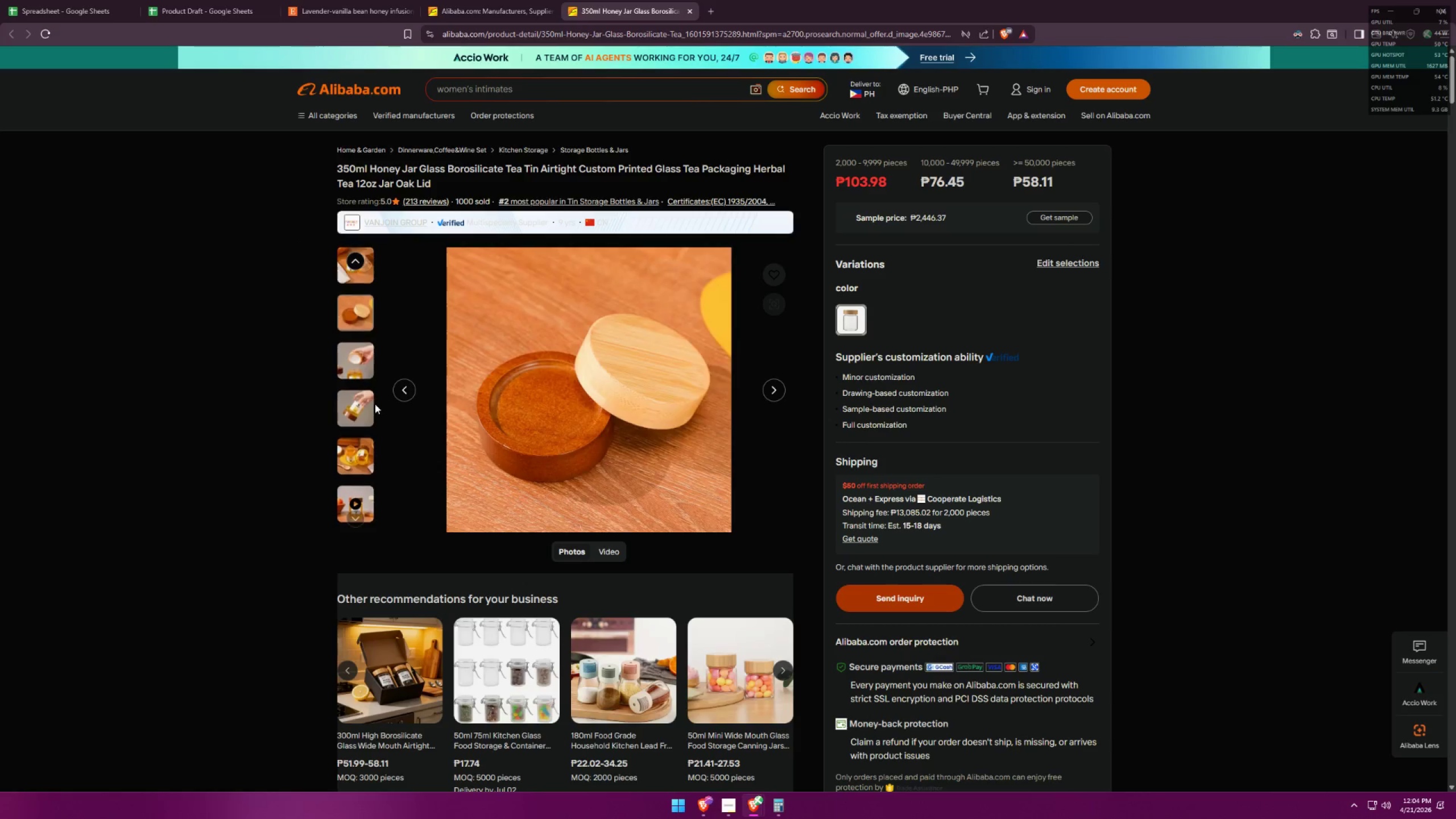 
wait(34.5)
 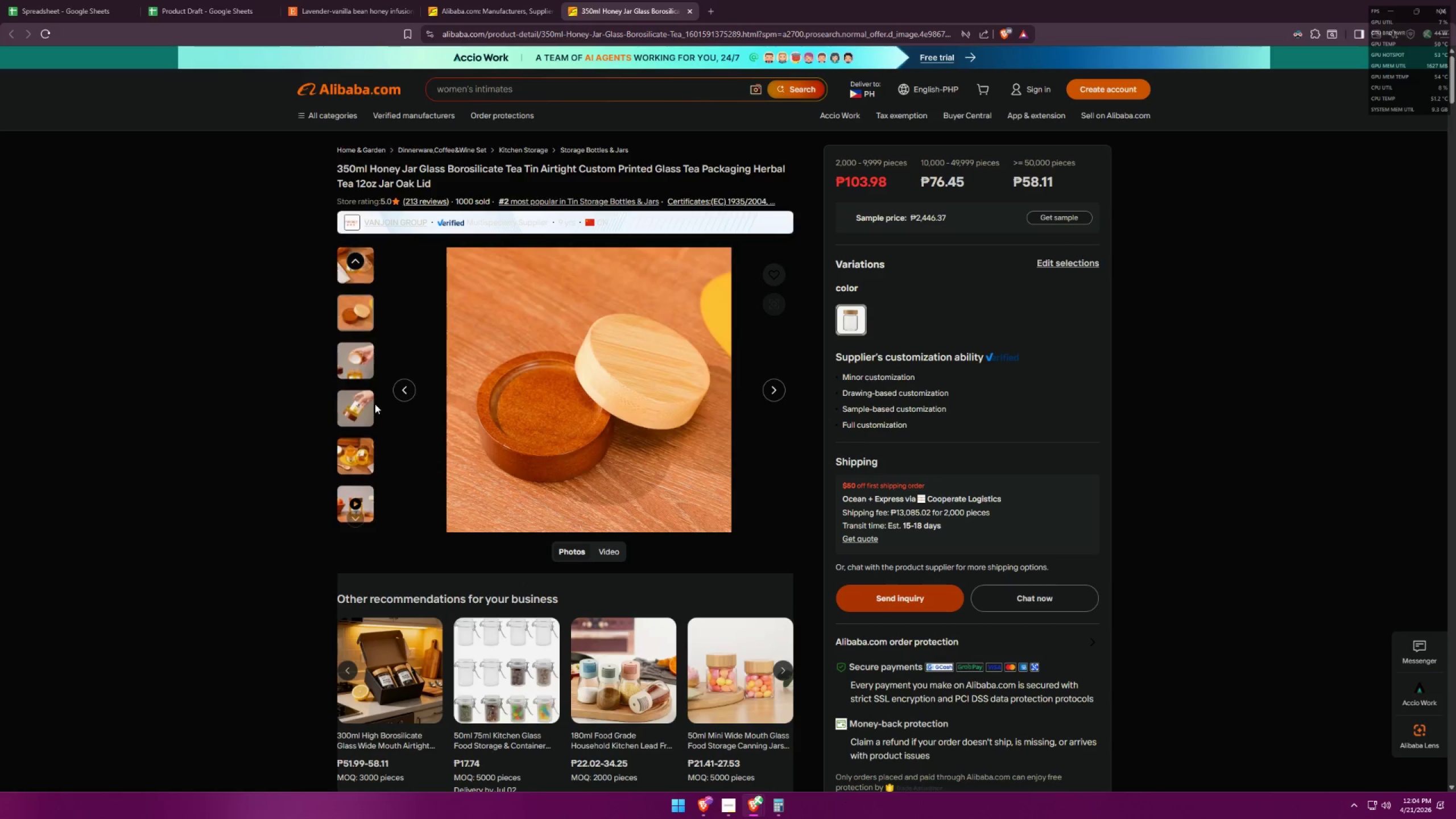 
scroll: coordinate [537, 378], scroll_direction: down, amount: 10.0
 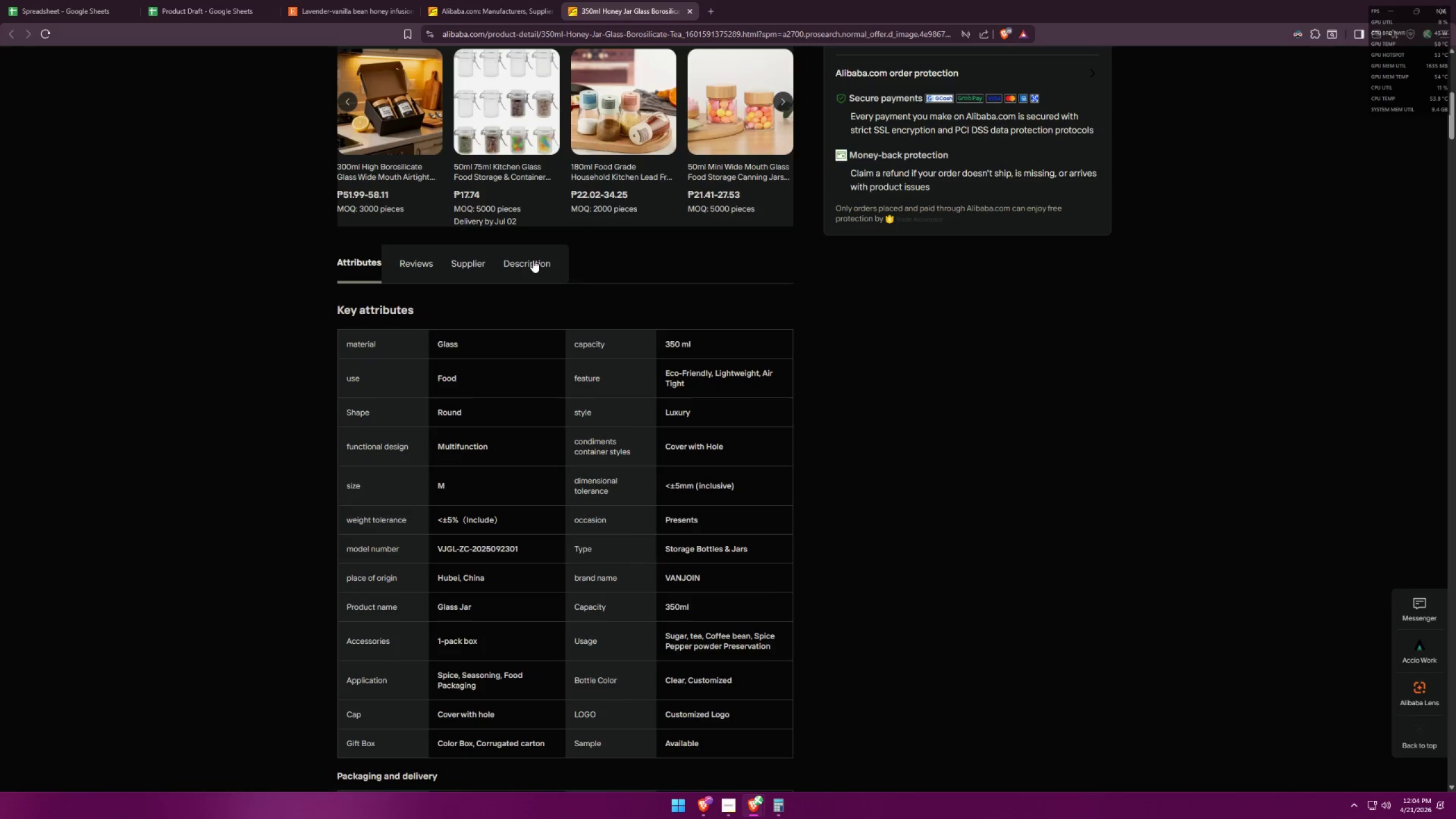 
left_click([531, 256])
 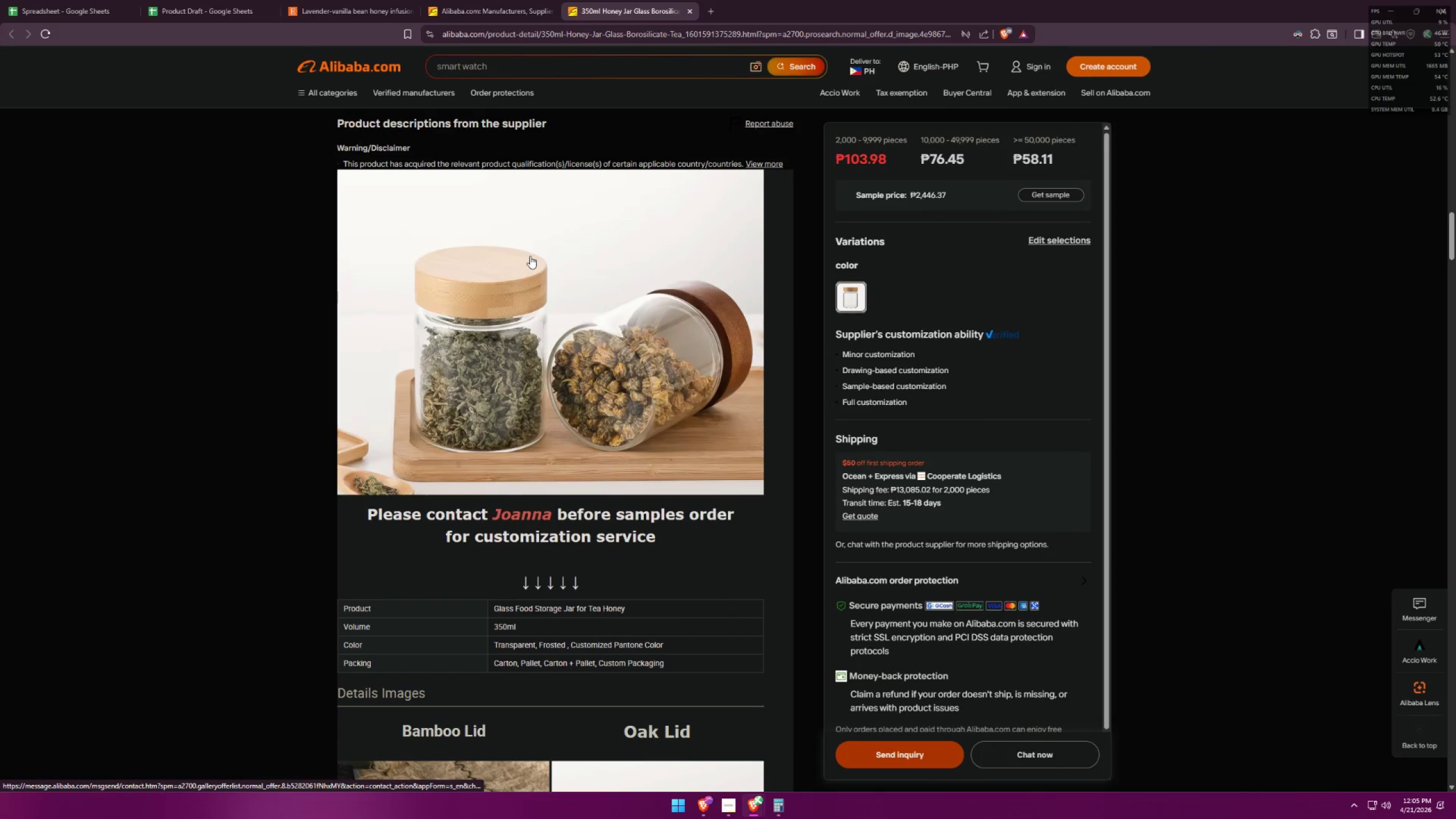 
scroll: coordinate [531, 256], scroll_direction: down, amount: 5.0
 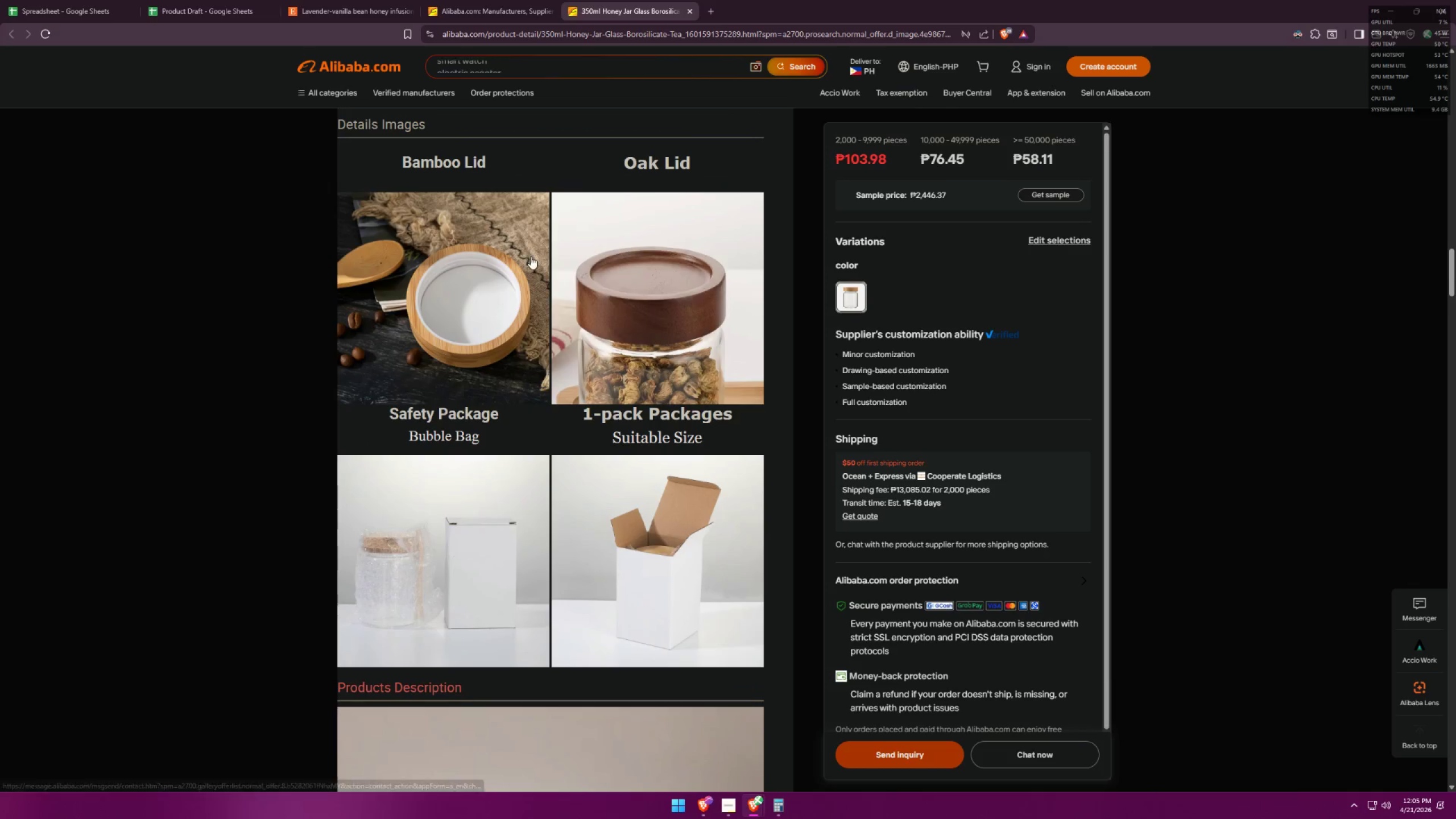 
left_click([478, 0])
 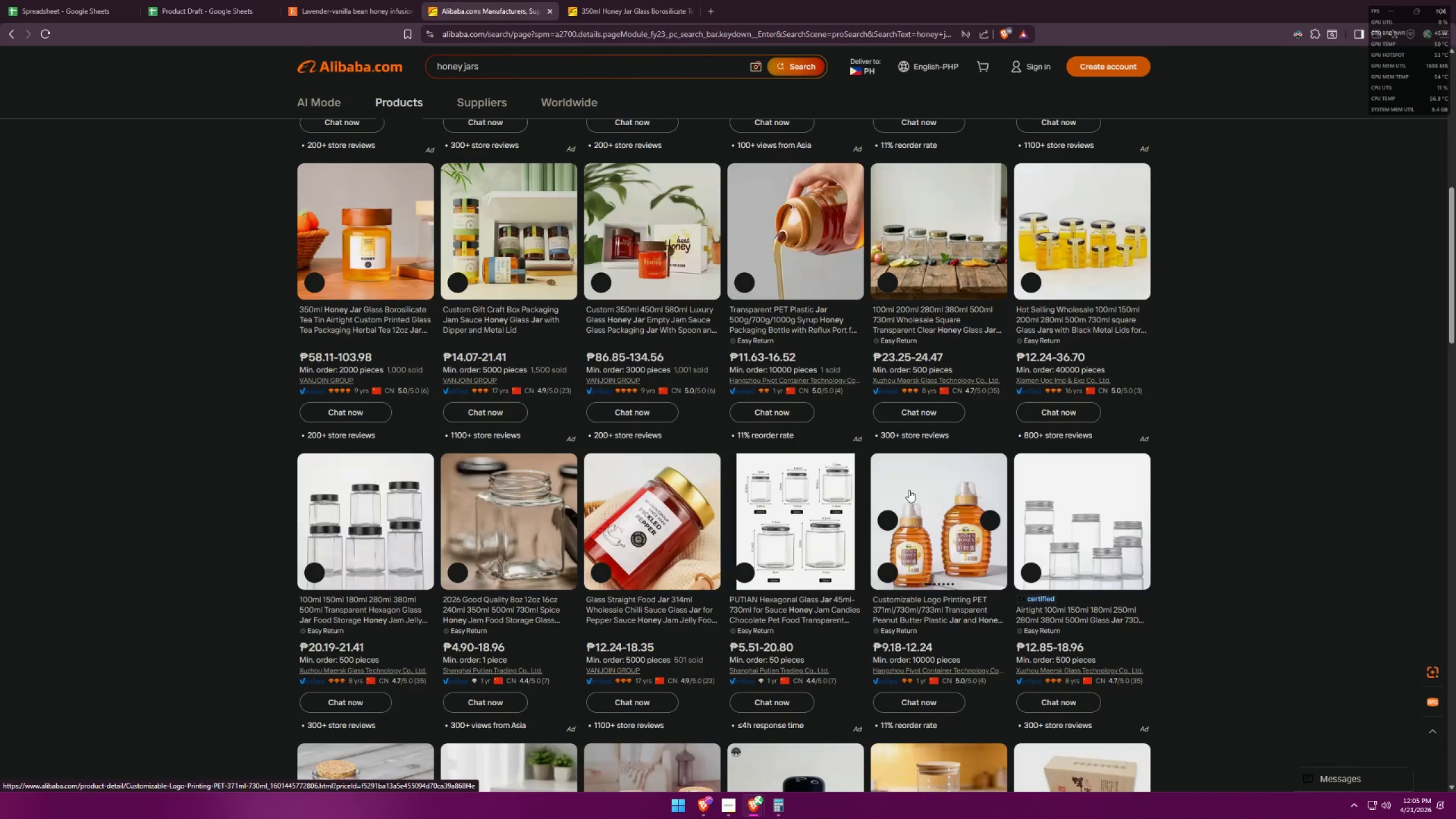 
scroll: coordinate [531, 257], scroll_direction: down, amount: 35.0
 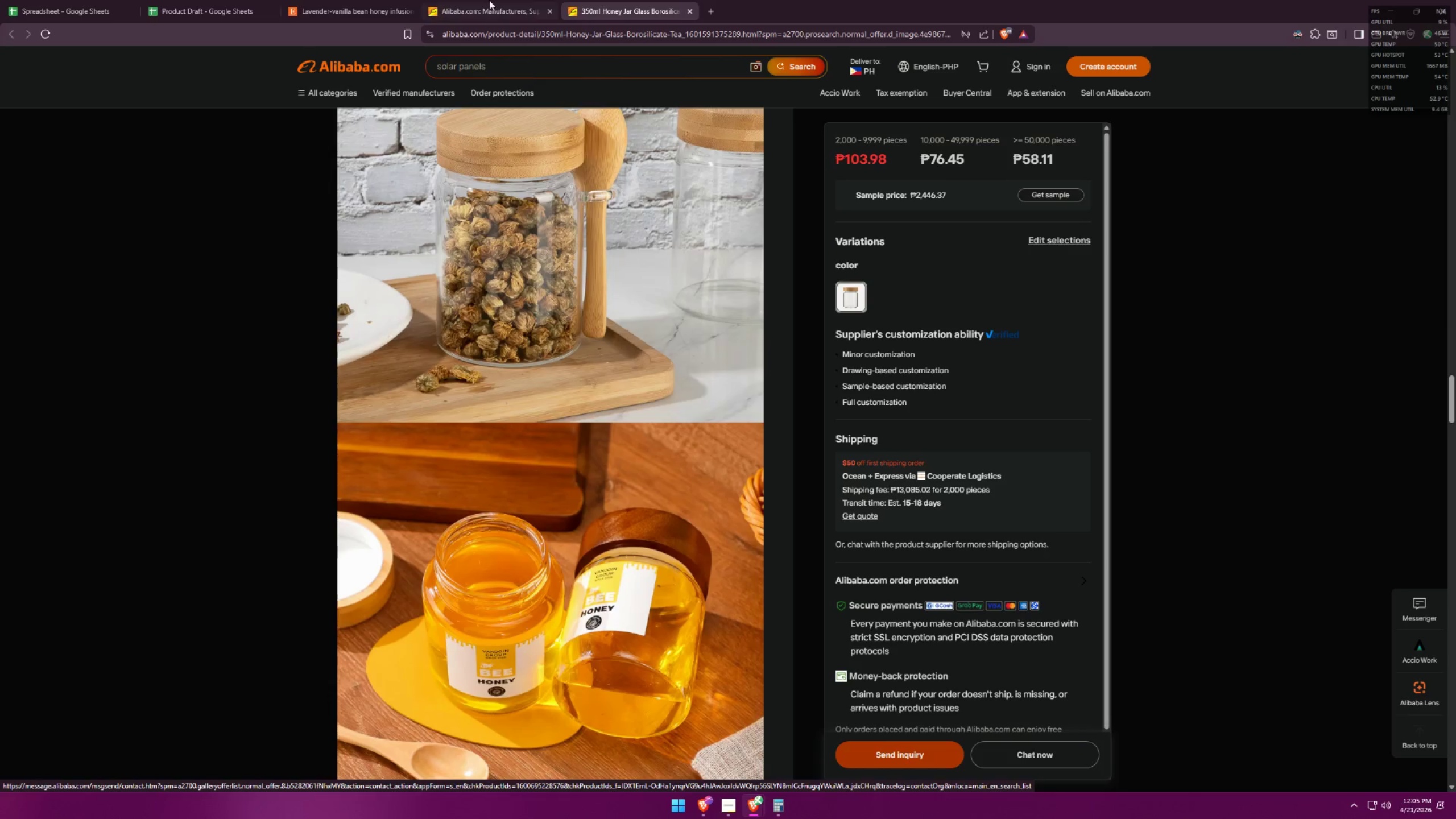 
wait(6.47)
 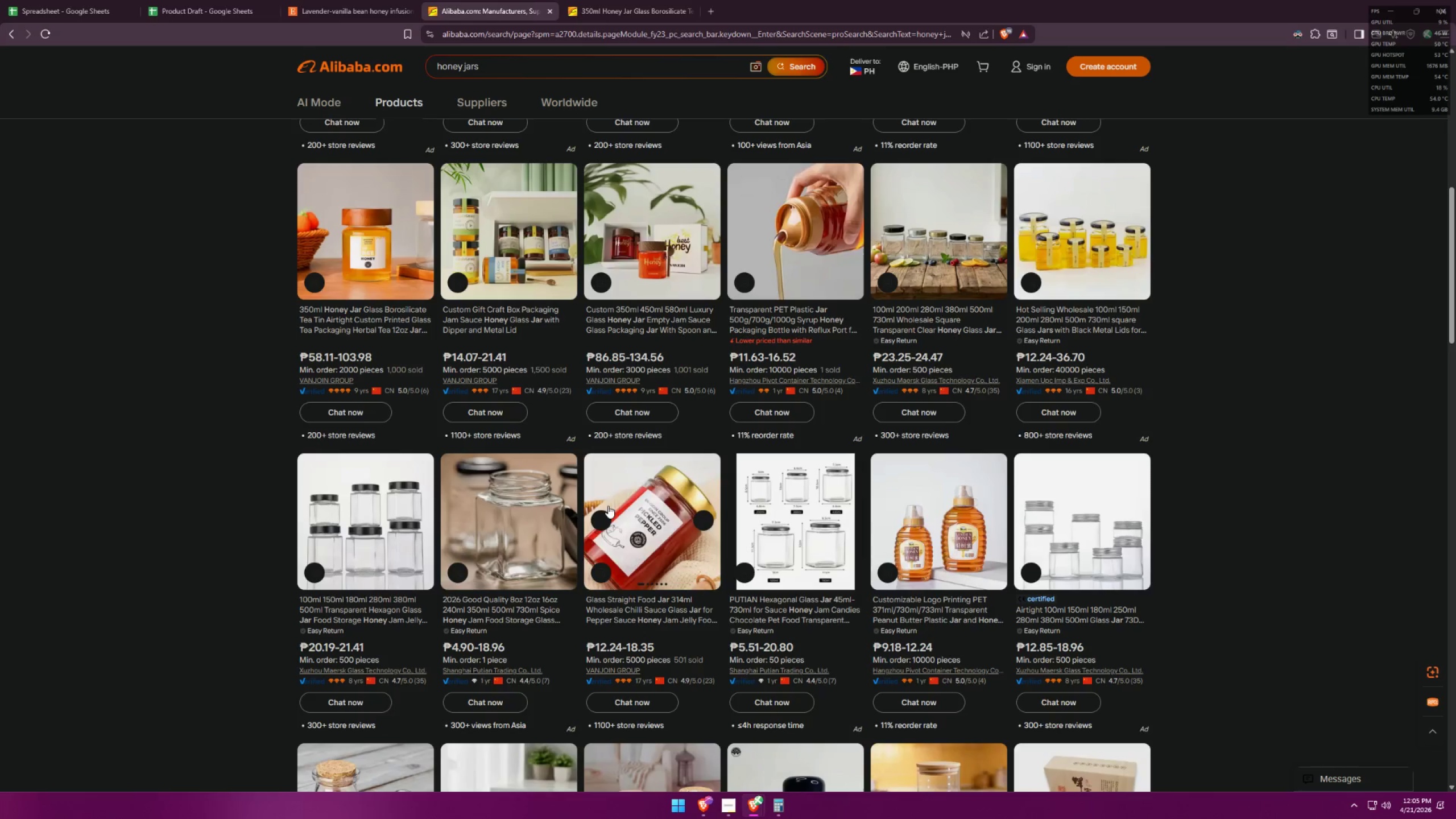 
scroll: coordinate [938, 498], scroll_direction: down, amount: 2.0
 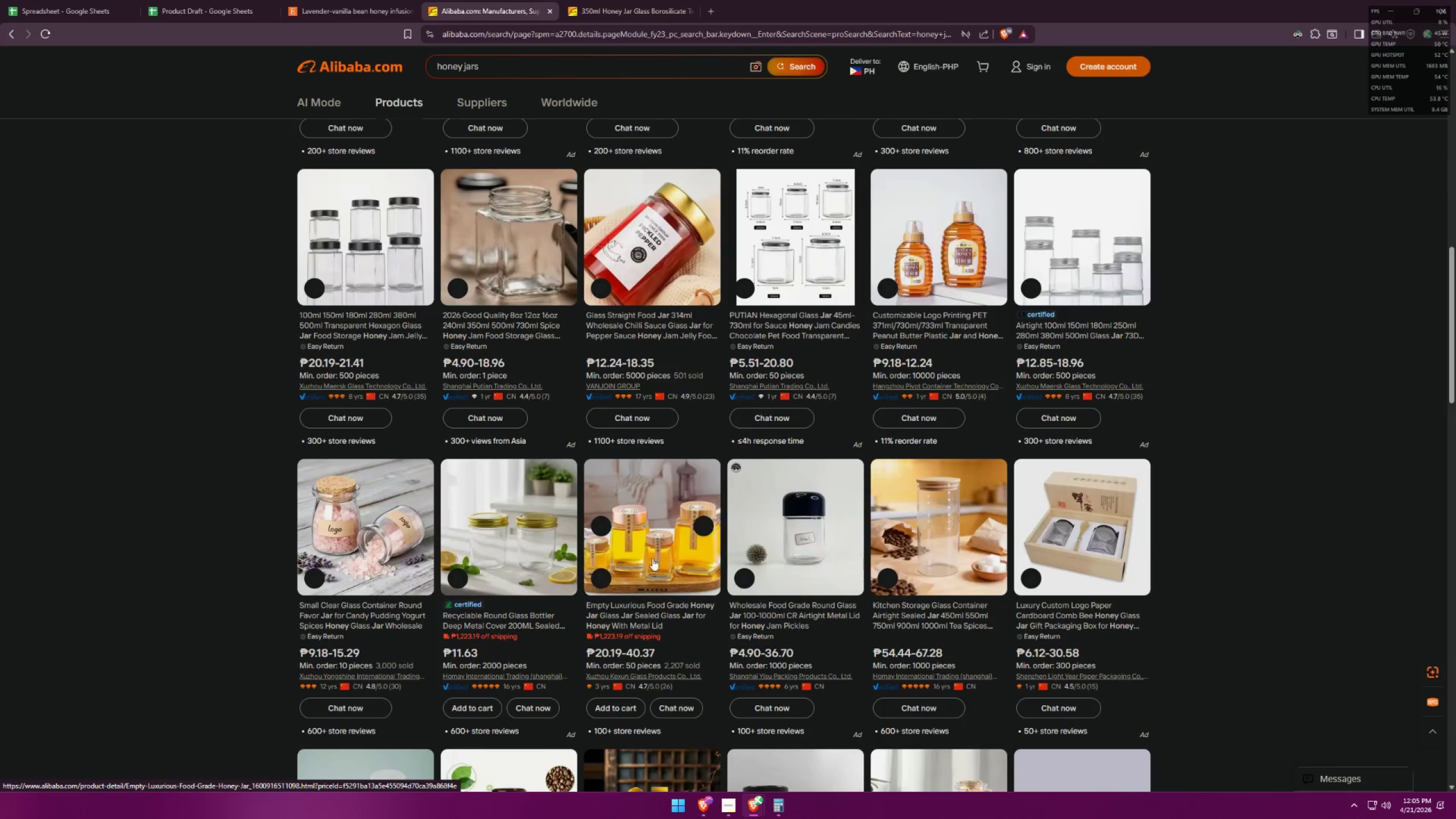 
left_click([646, 537])
 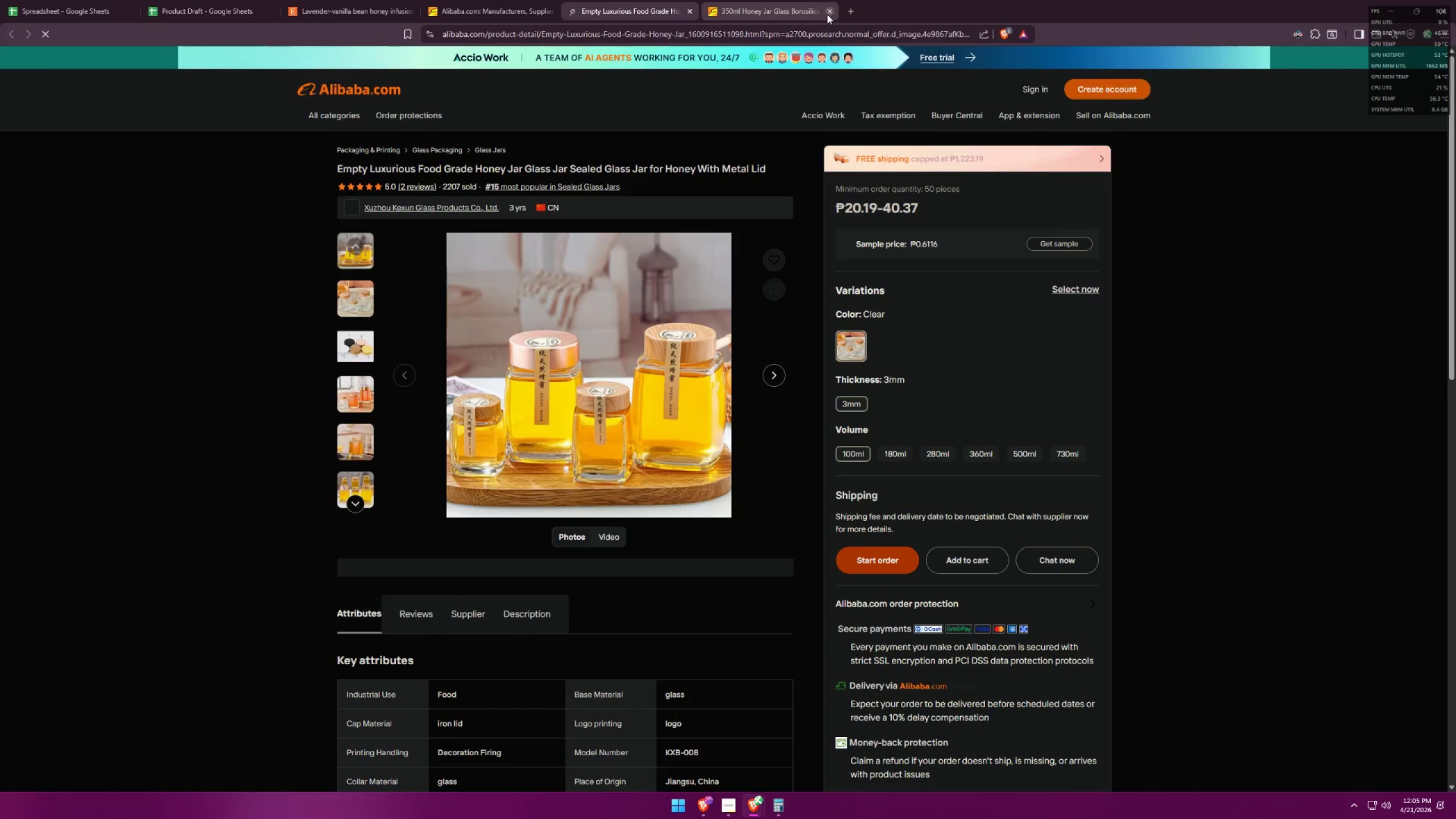 
left_click([827, 14])
 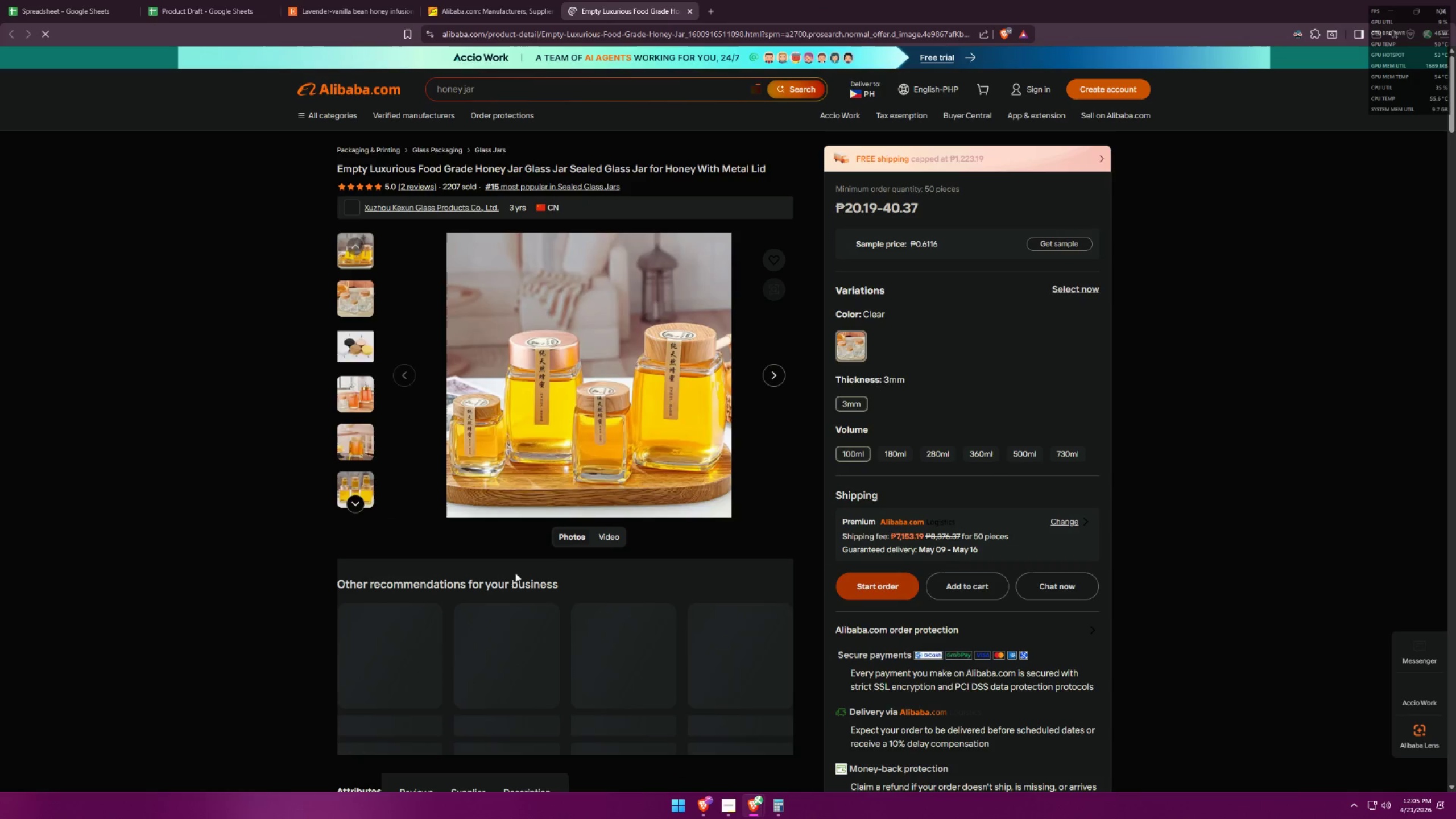 
scroll: coordinate [639, 494], scroll_direction: down, amount: 92.0
 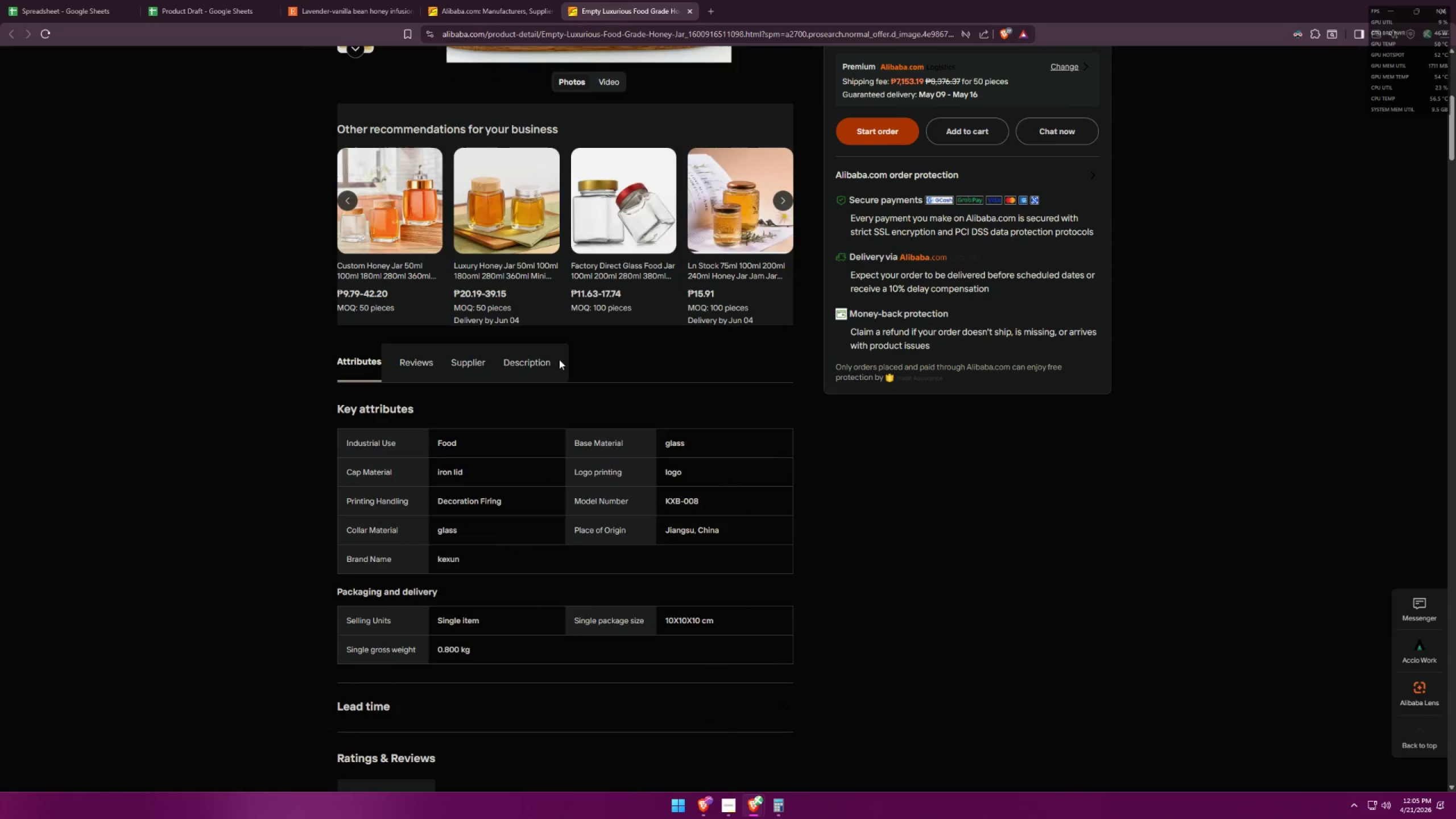 
double_click([545, 357])
 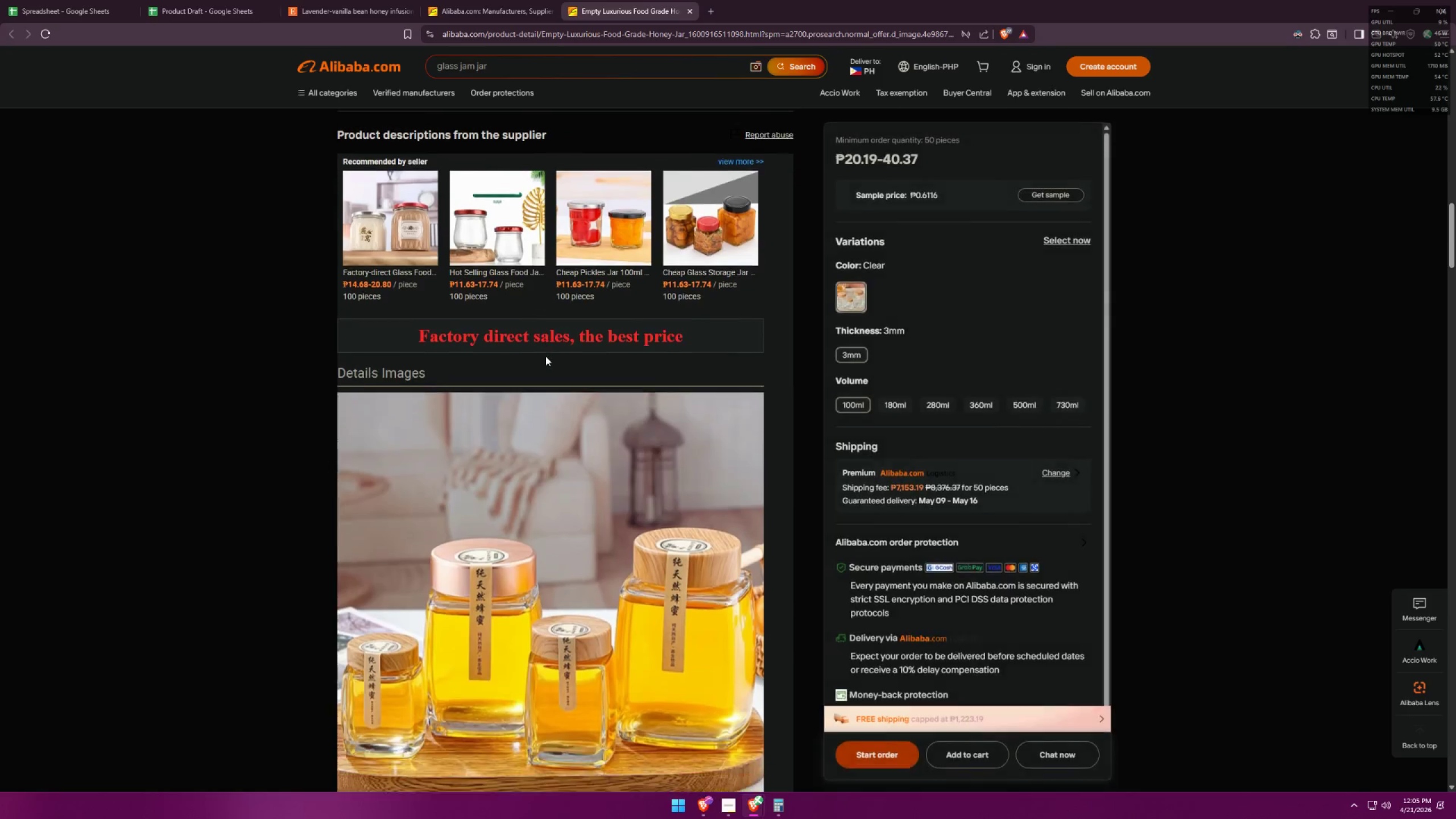 
scroll: coordinate [593, 431], scroll_direction: down, amount: 47.0
 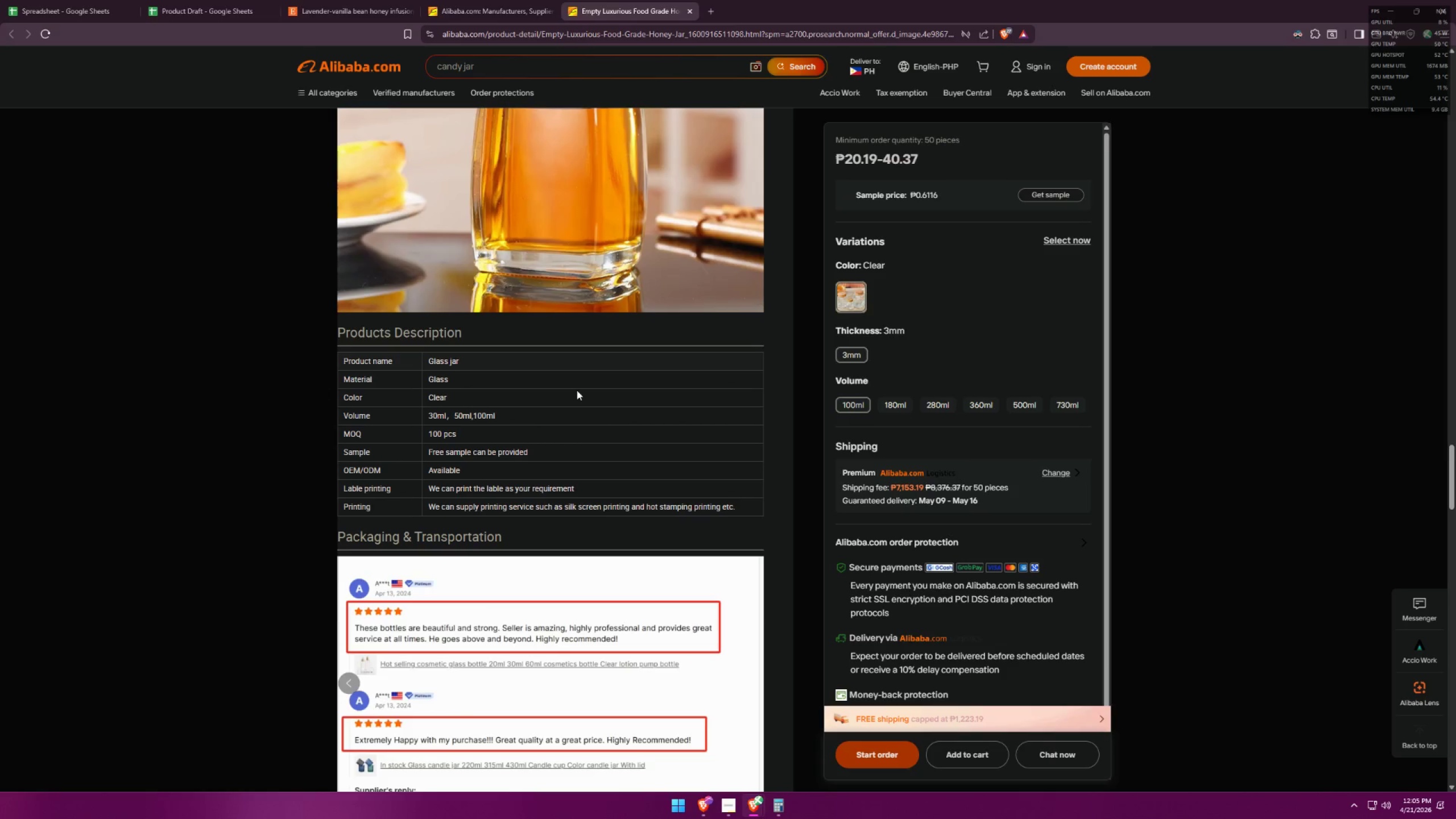 
wait(5.12)
 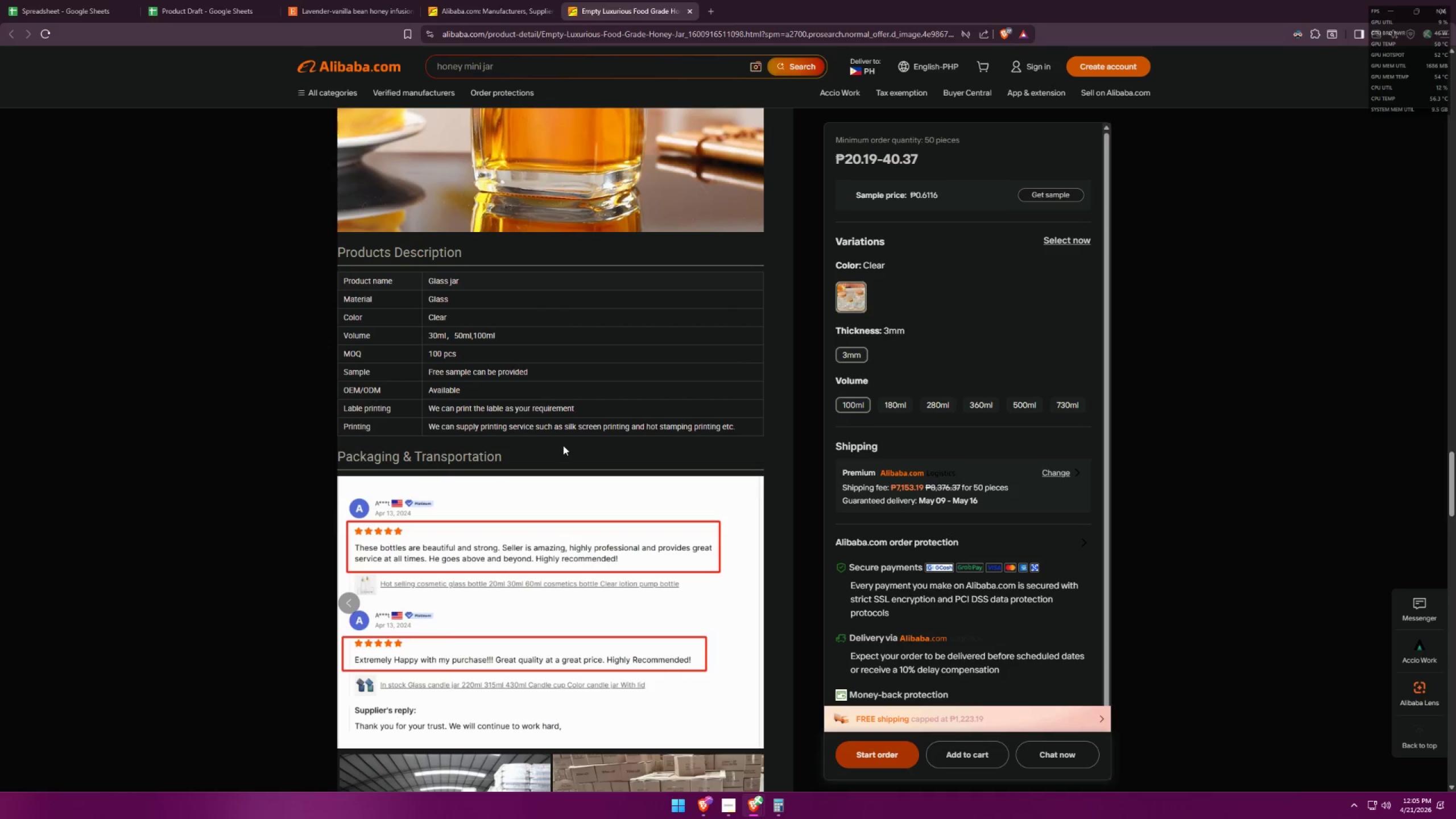 
left_click([1074, 237])
 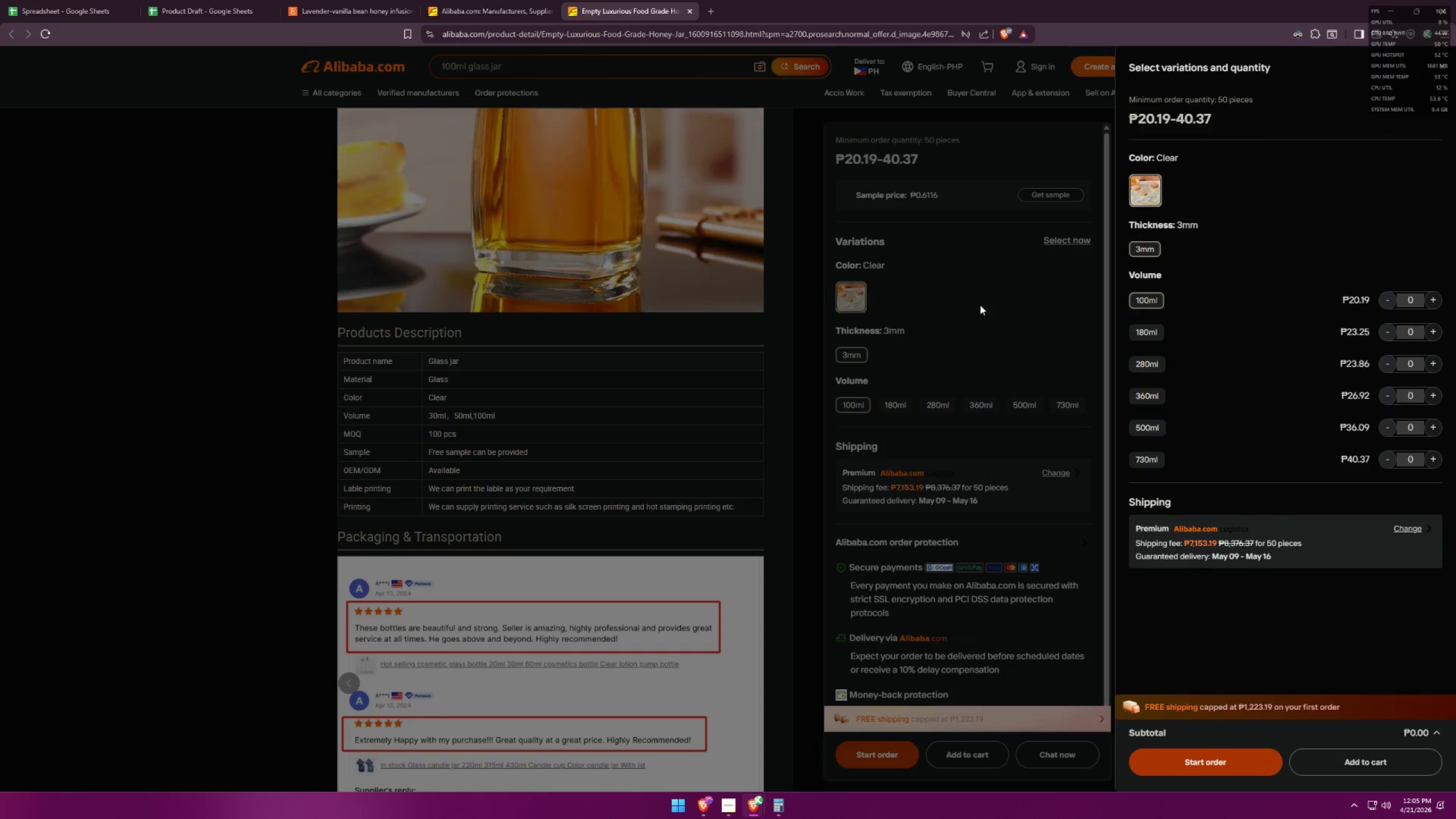 
left_click([980, 305])
 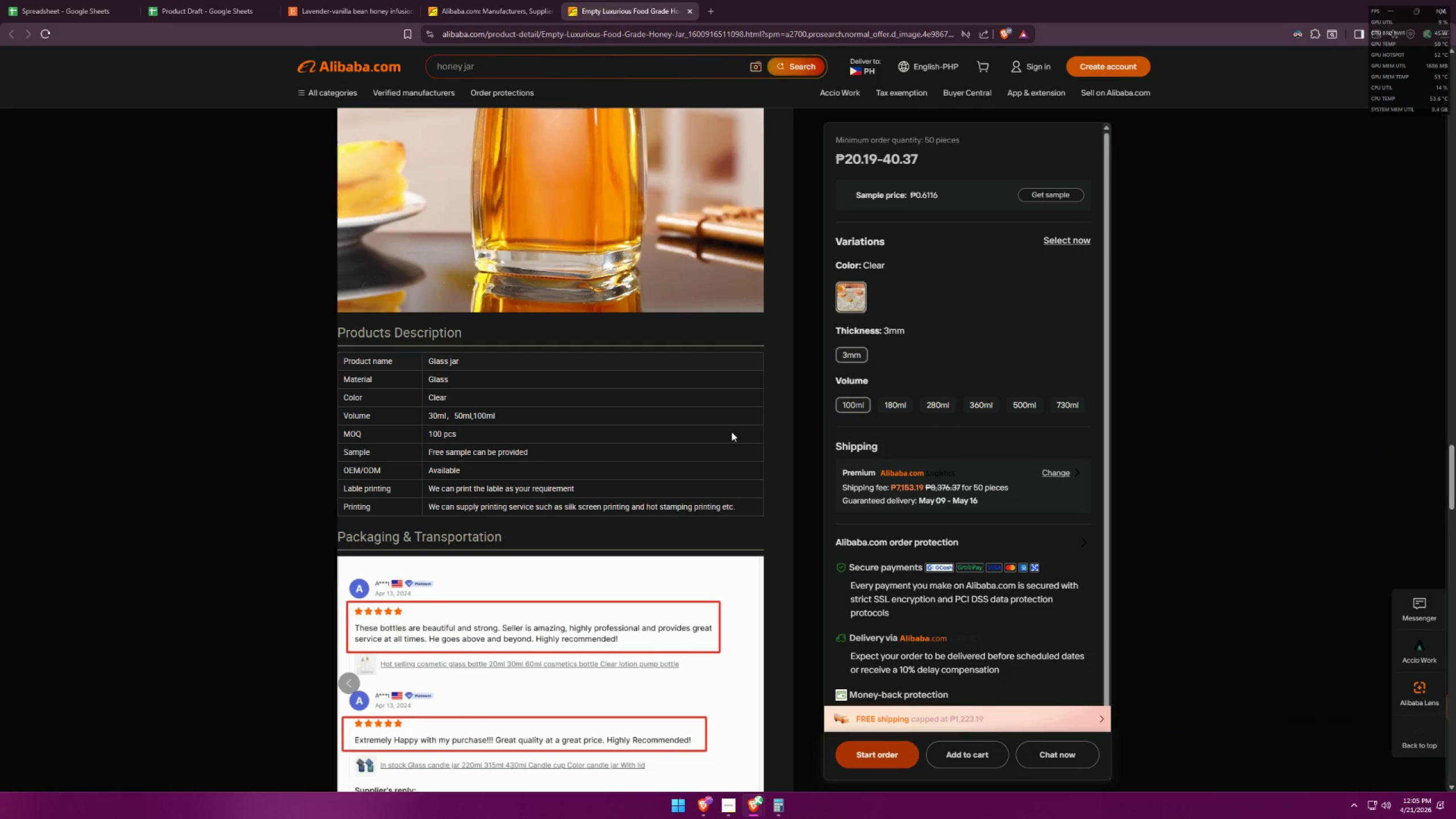 
scroll: coordinate [366, 564], scroll_direction: down, amount: 36.0
 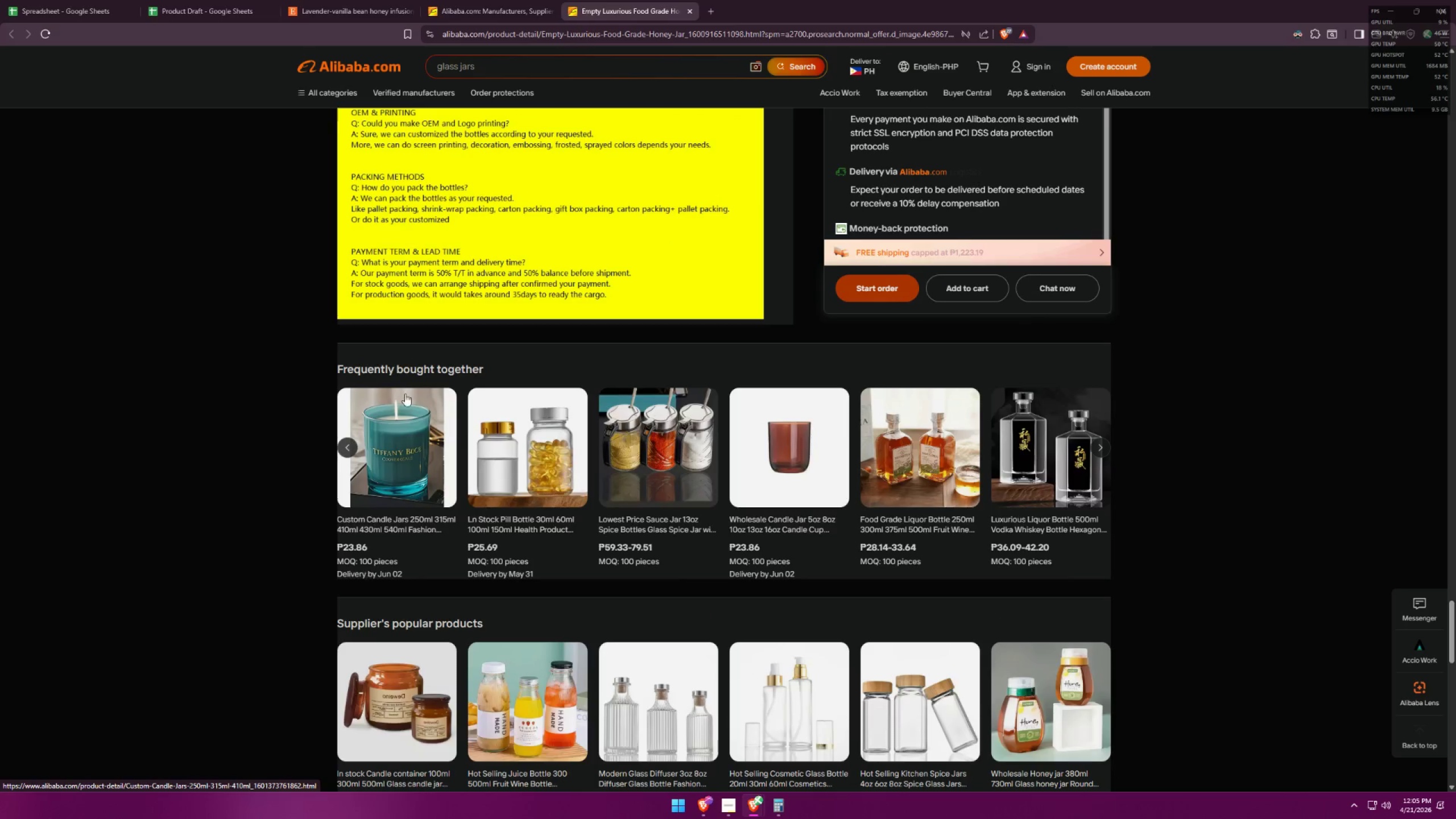 
left_click([495, 0])
 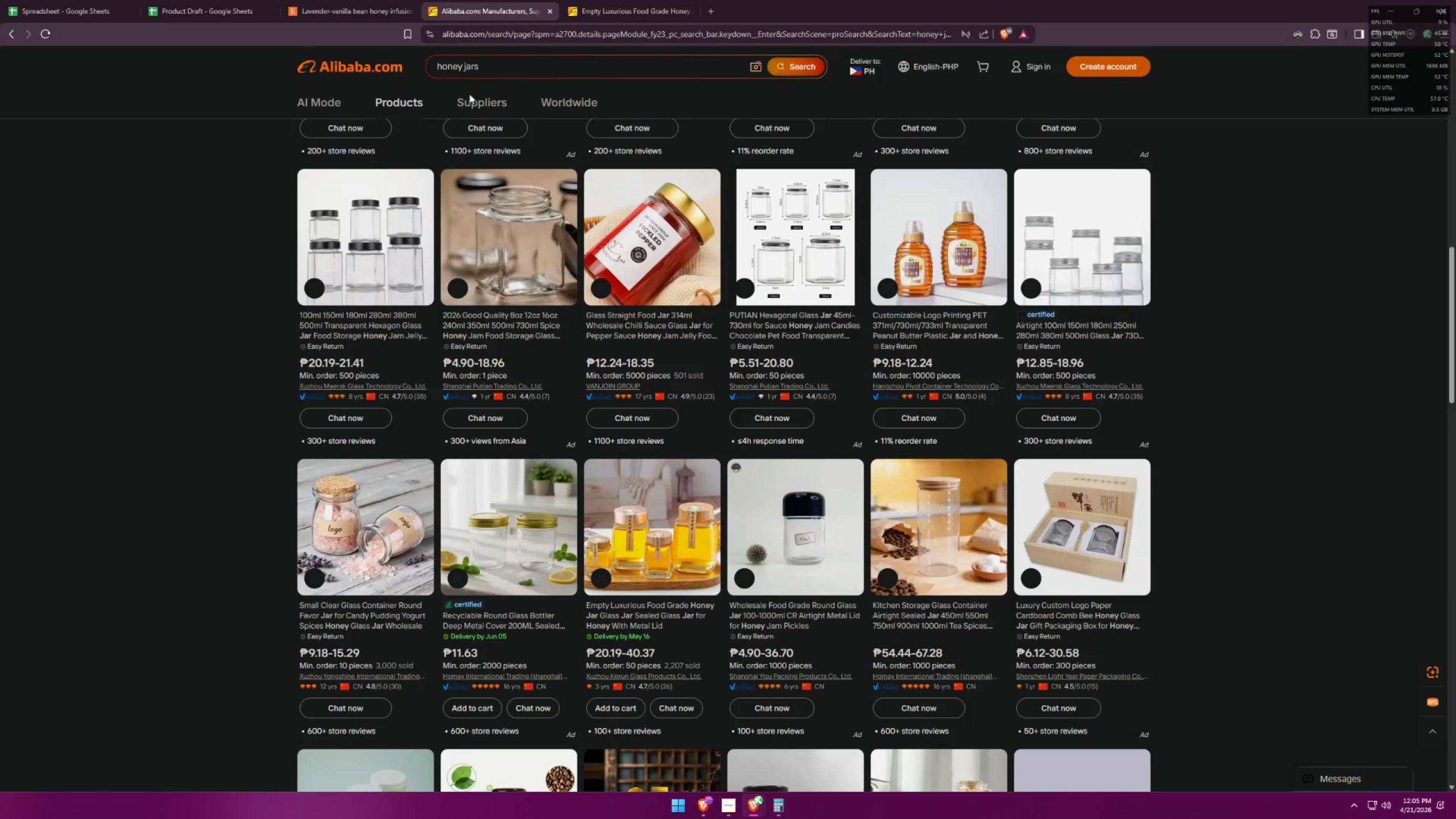 
scroll: coordinate [509, 392], scroll_direction: down, amount: 9.0
 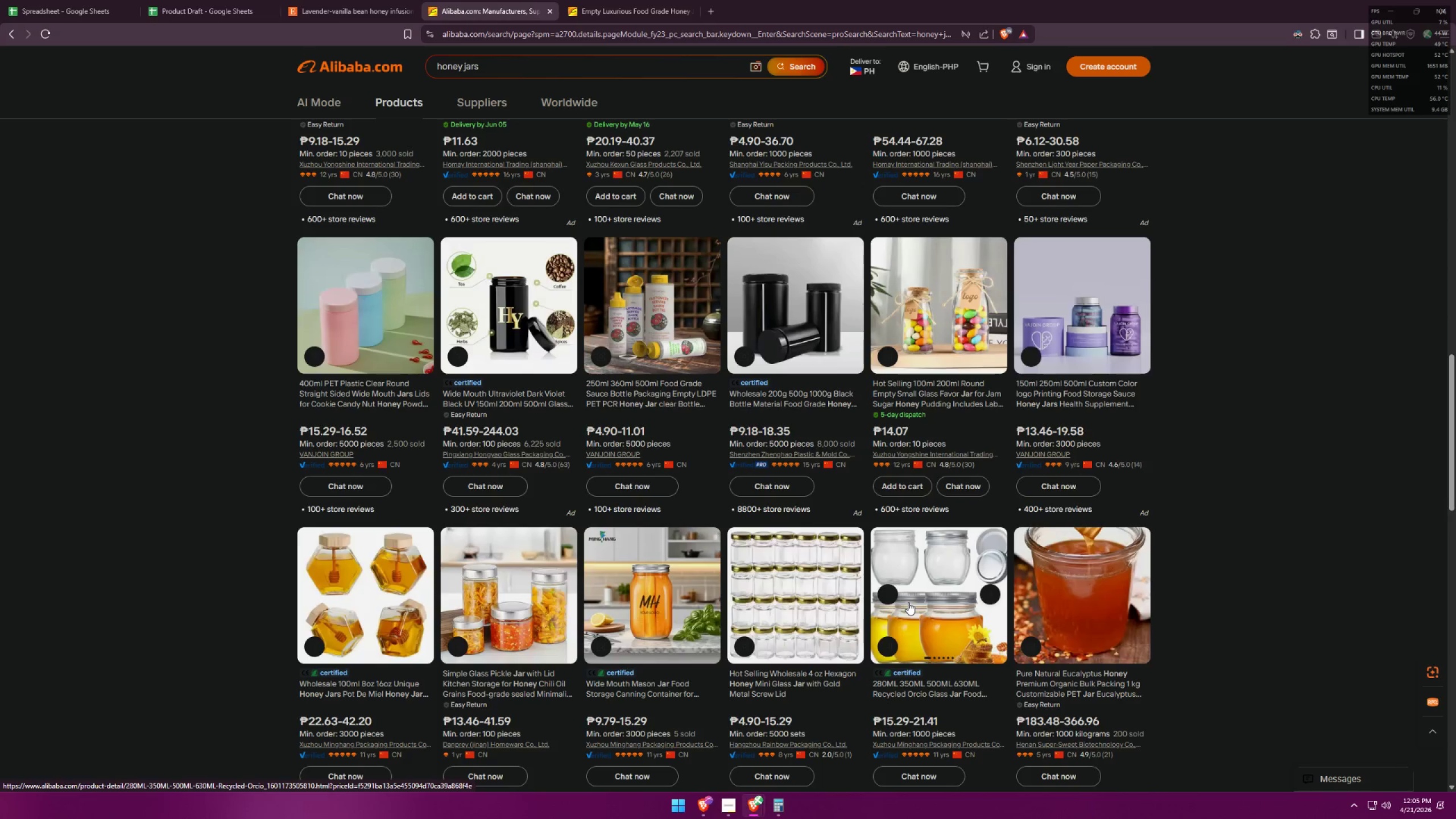 
wait(5.35)
 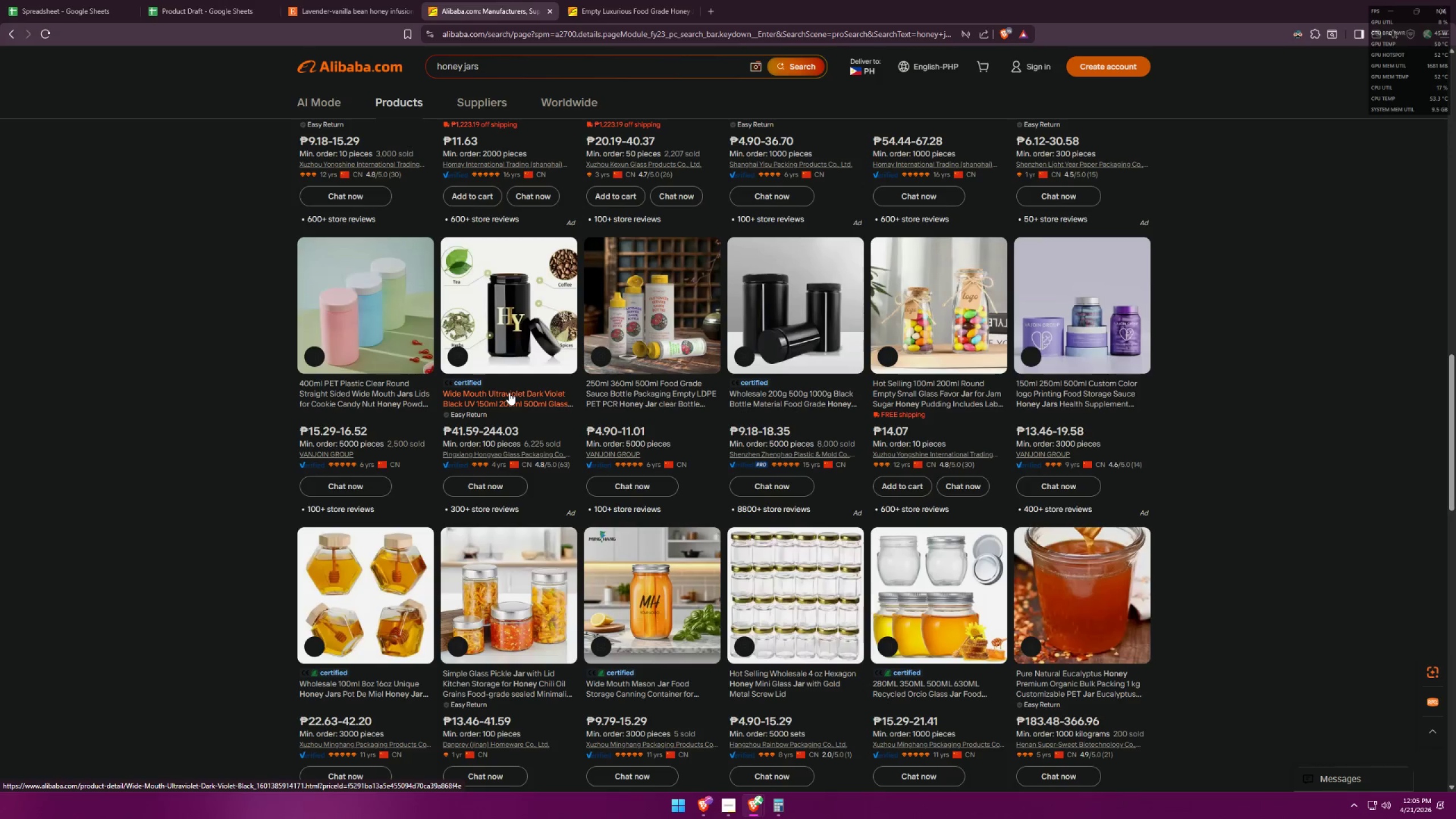 
left_click([378, 595])
 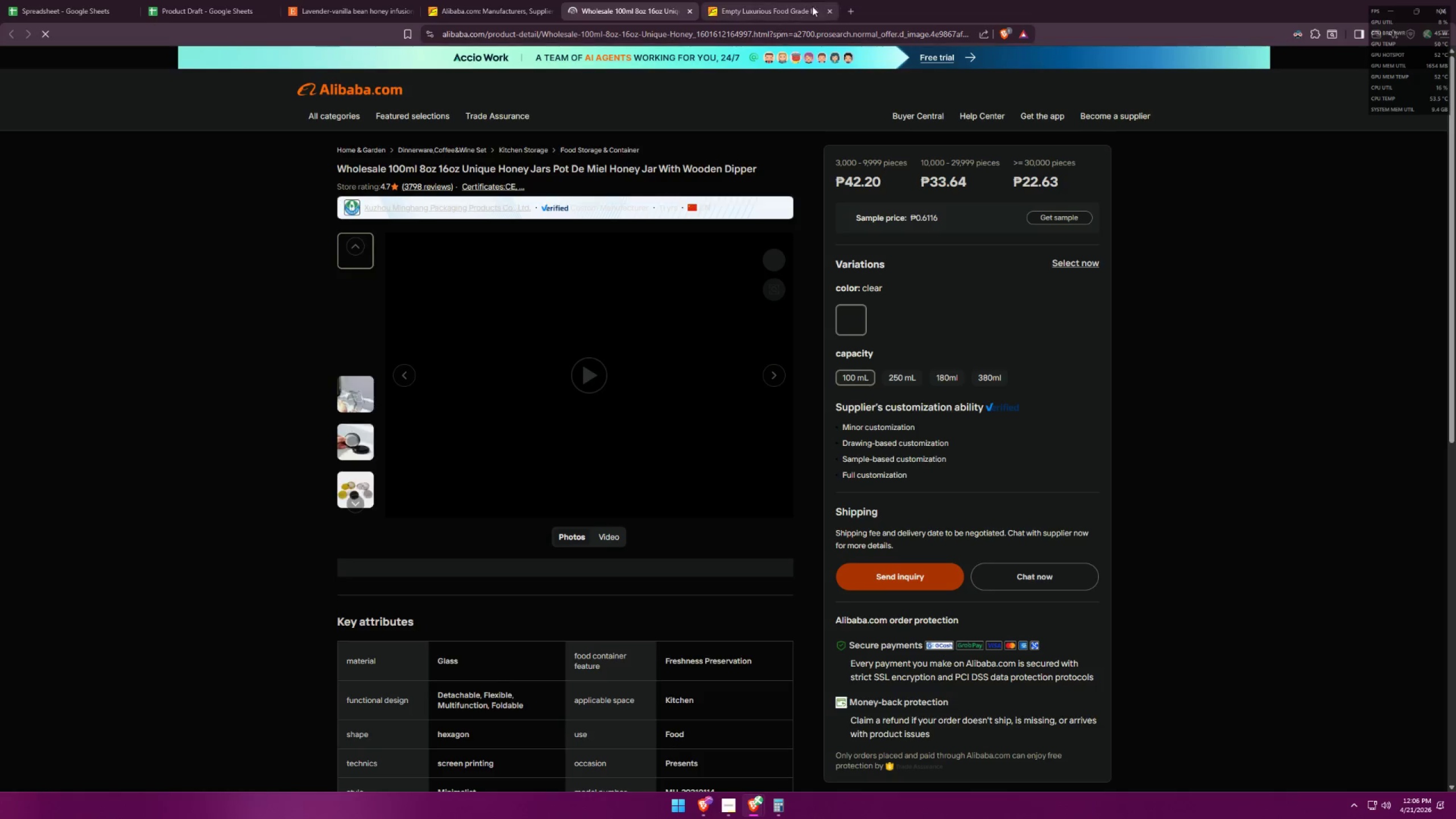 
left_click([831, 8])
 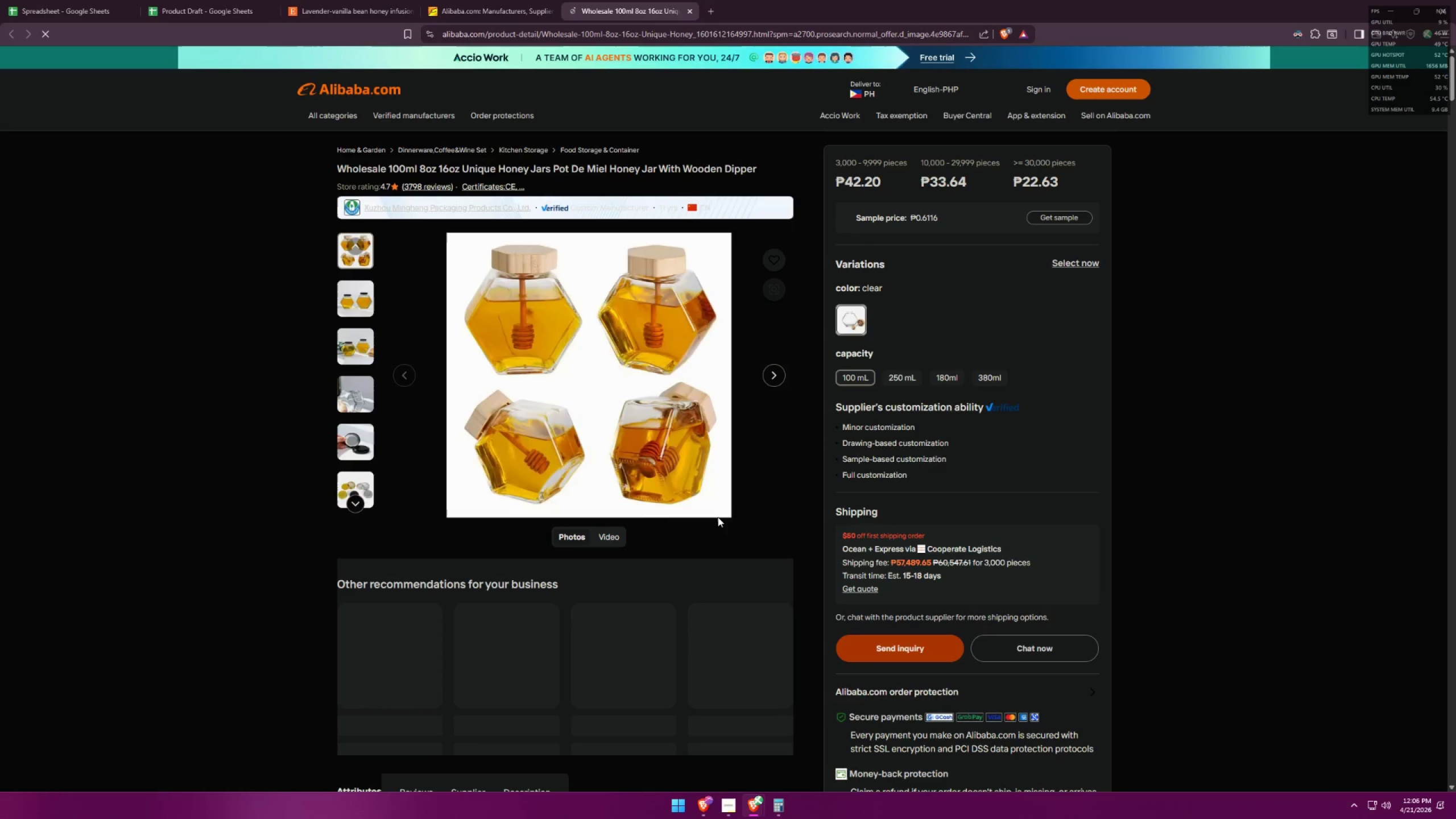 
scroll: coordinate [727, 468], scroll_direction: down, amount: 9.0
 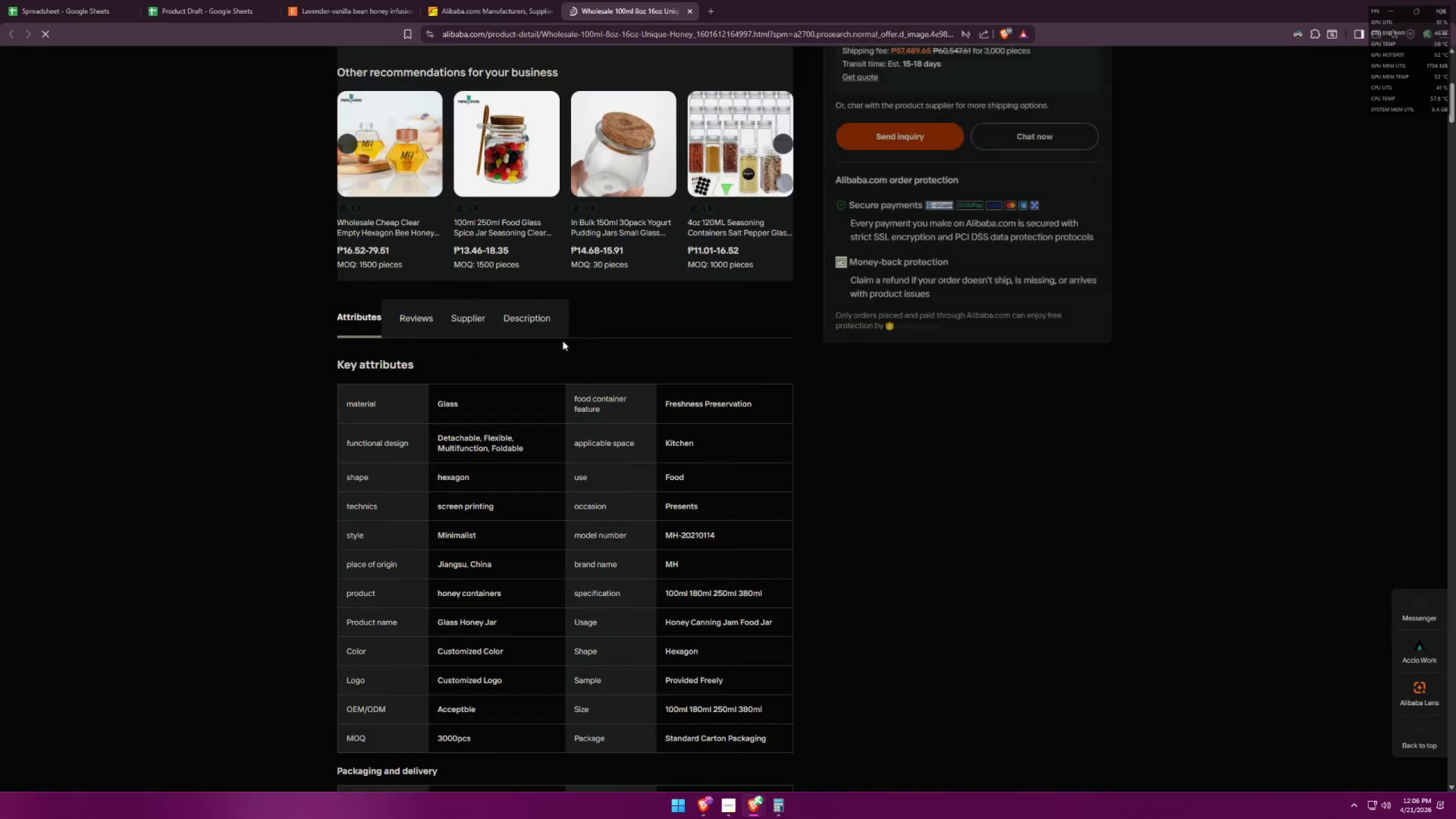 
left_click([543, 314])
 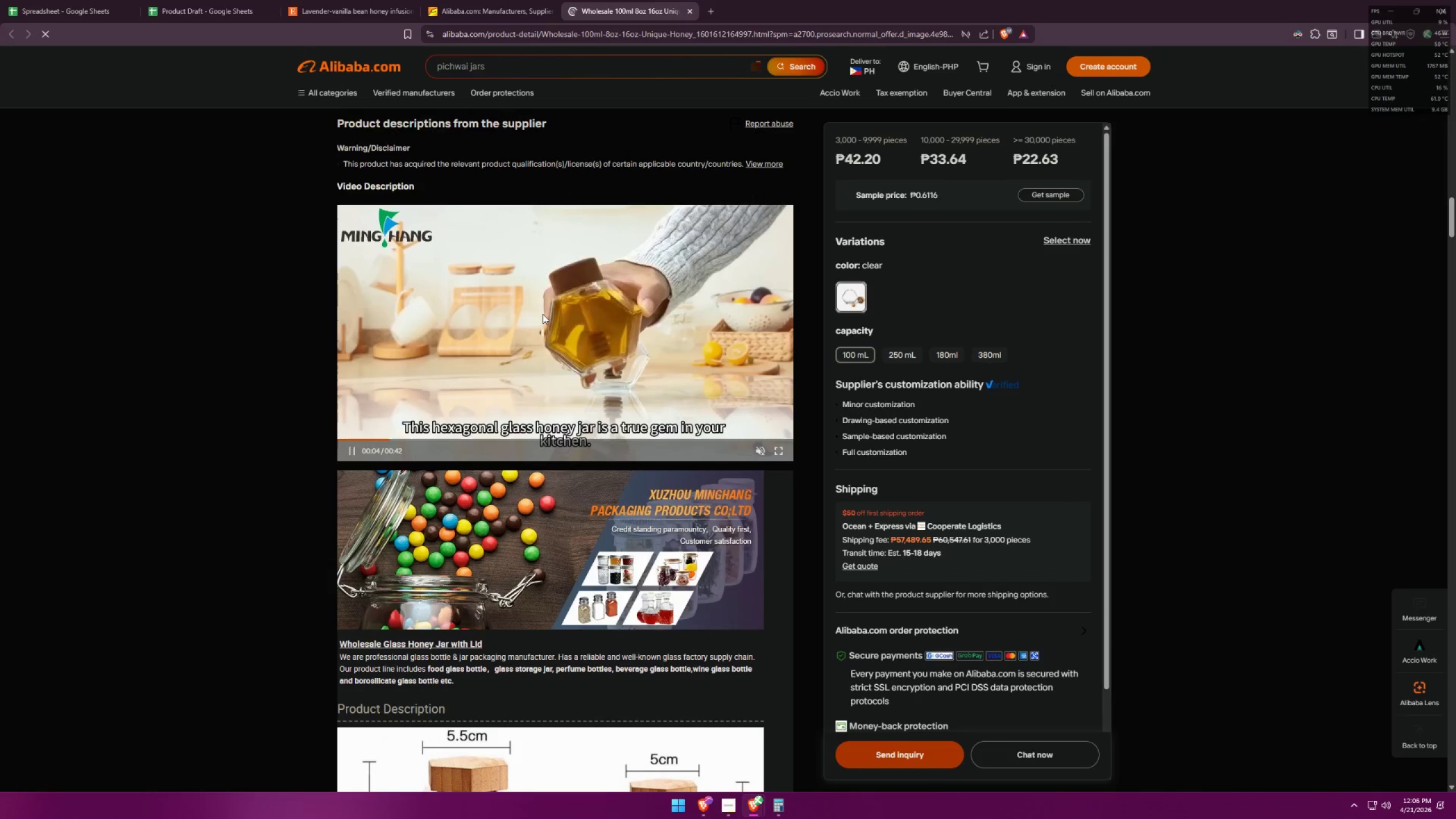 
scroll: coordinate [312, 581], scroll_direction: down, amount: 35.0
 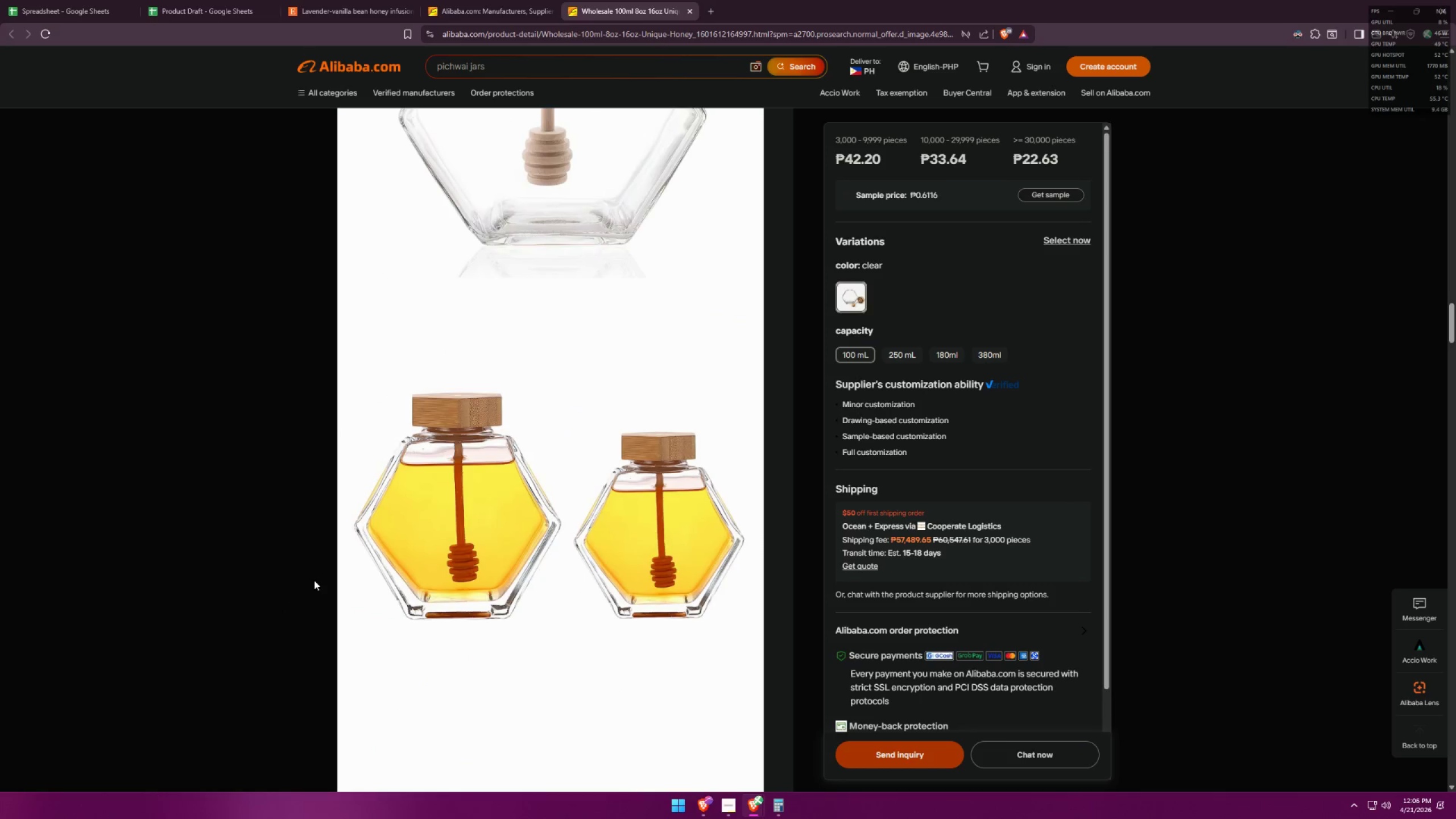 
scroll: coordinate [334, 567], scroll_direction: up, amount: 28.0
 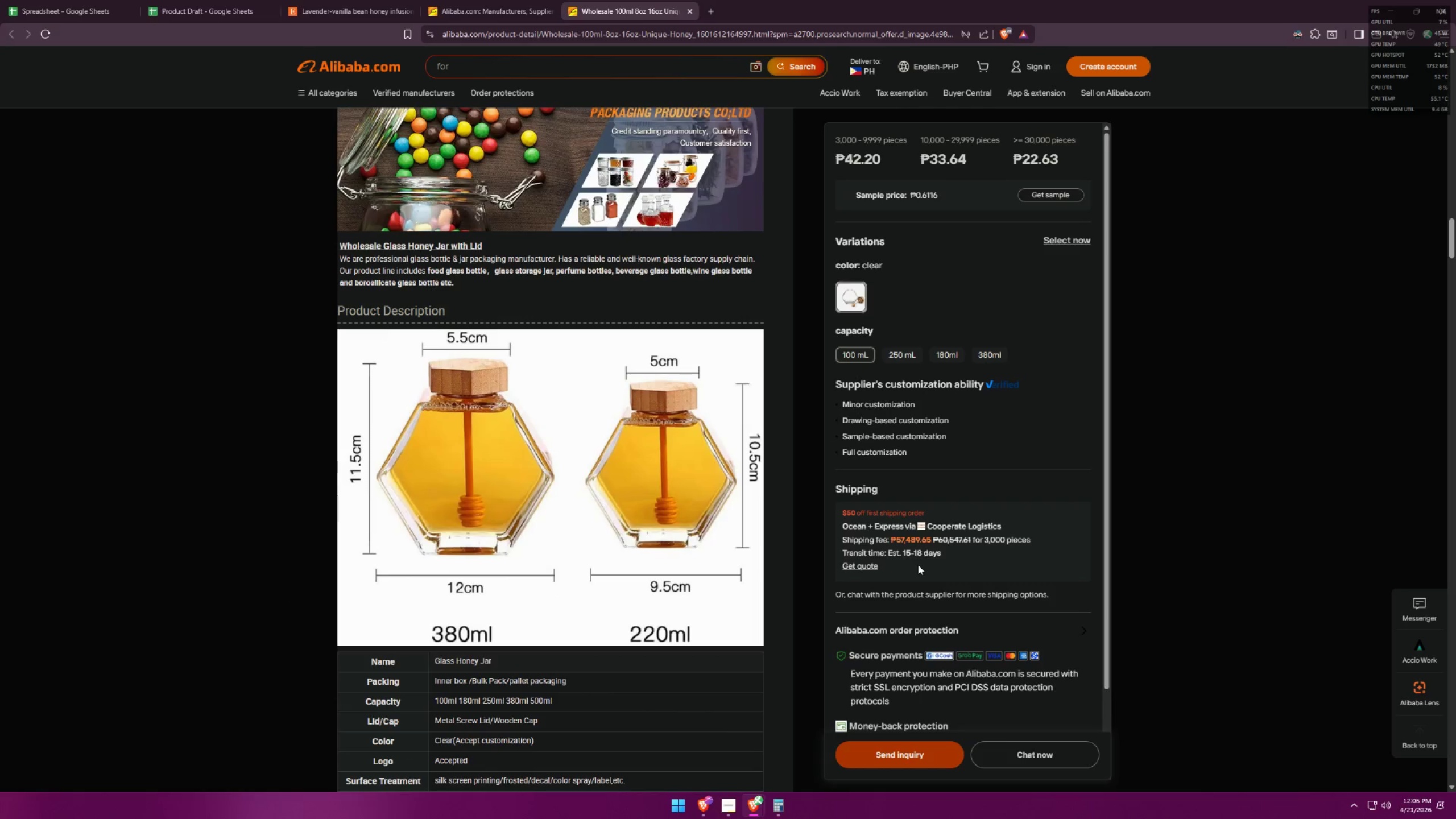 
wait(5.25)
 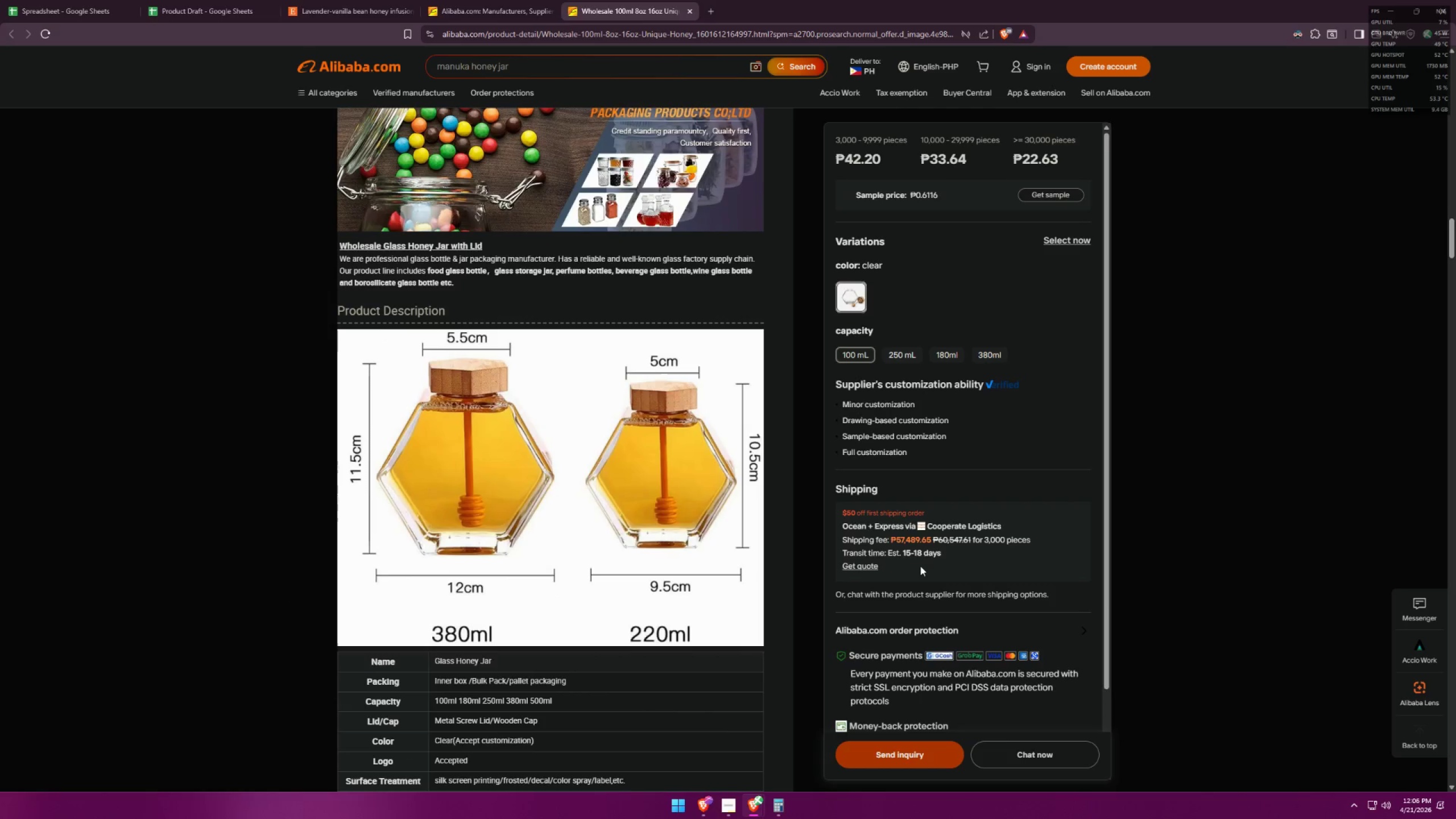 
scroll: coordinate [706, 513], scroll_direction: up, amount: 3.0
 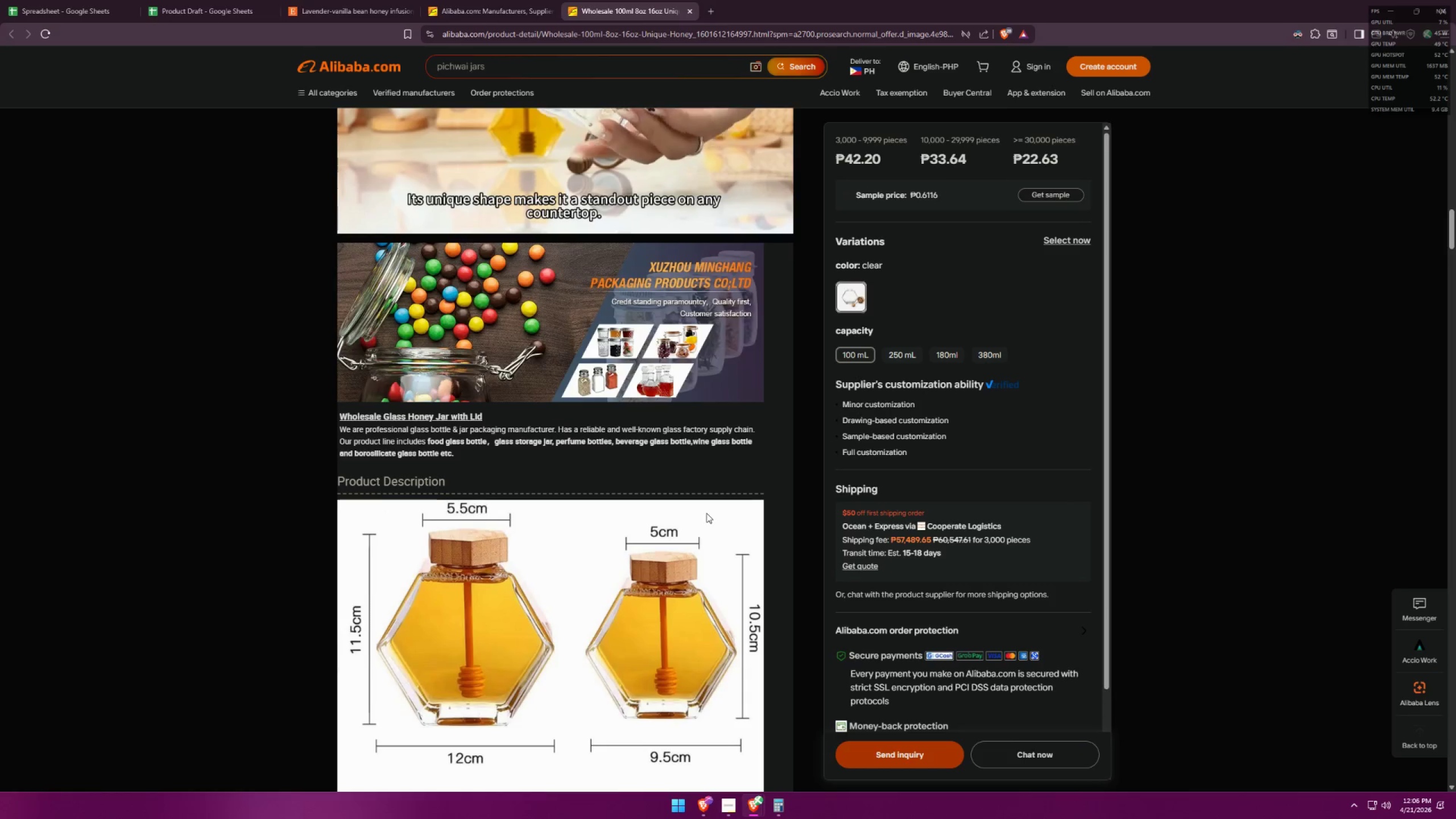 
scroll: coordinate [705, 513], scroll_direction: down, amount: 3.0
 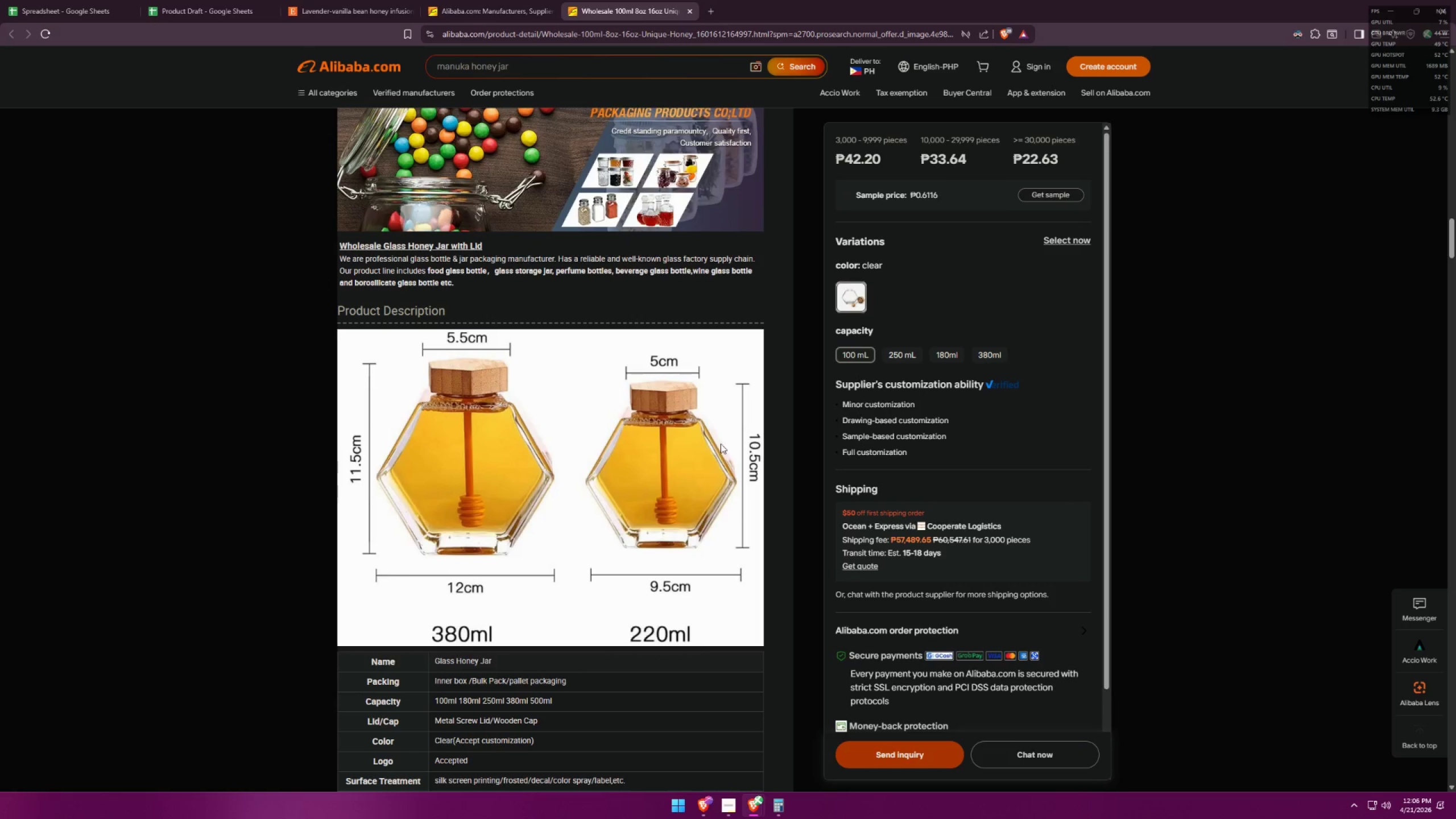 
wait(5.81)
 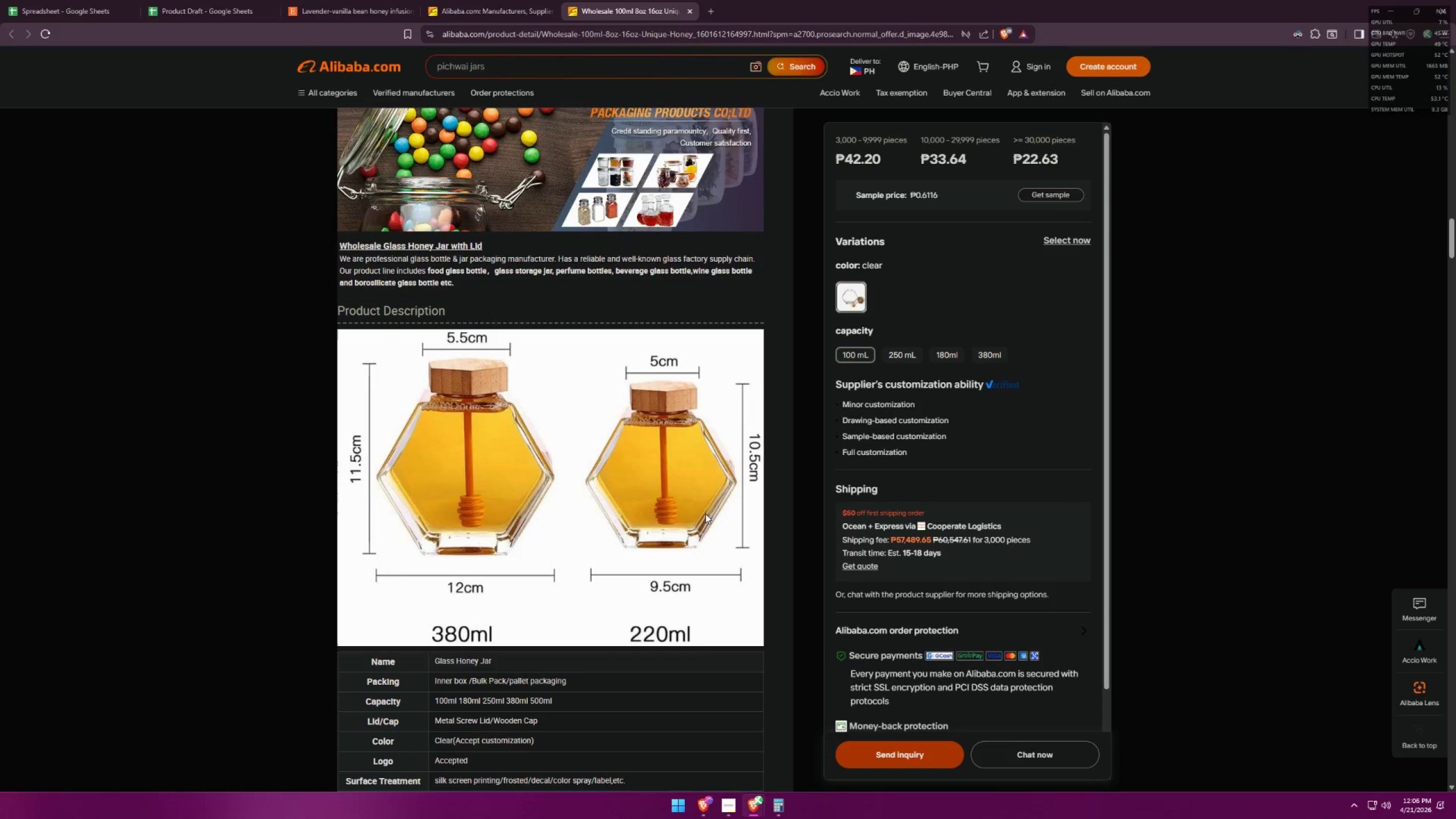 
scroll: coordinate [708, 395], scroll_direction: up, amount: 7.0
 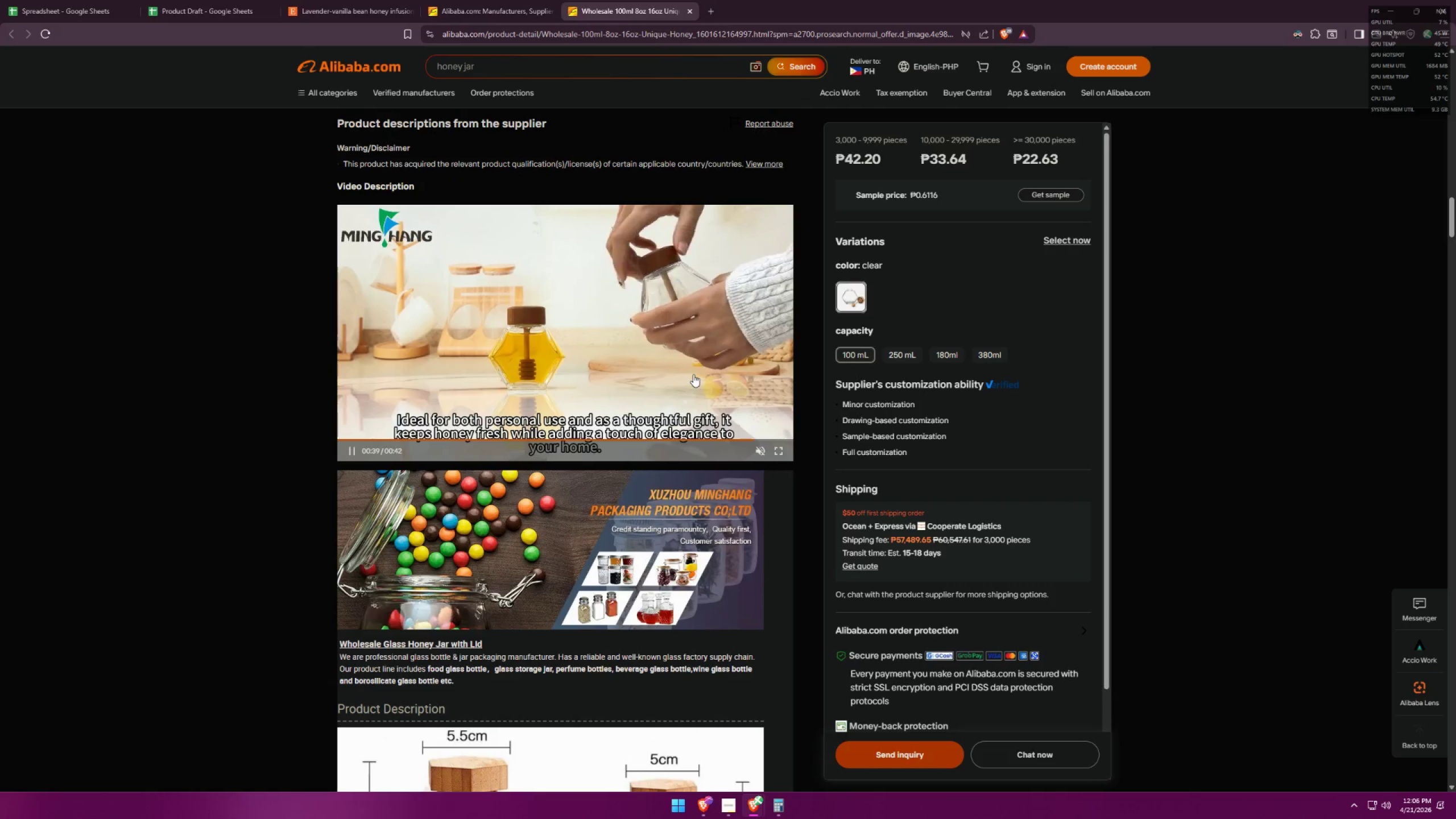 
scroll: coordinate [511, 595], scroll_direction: down, amount: 100.0
 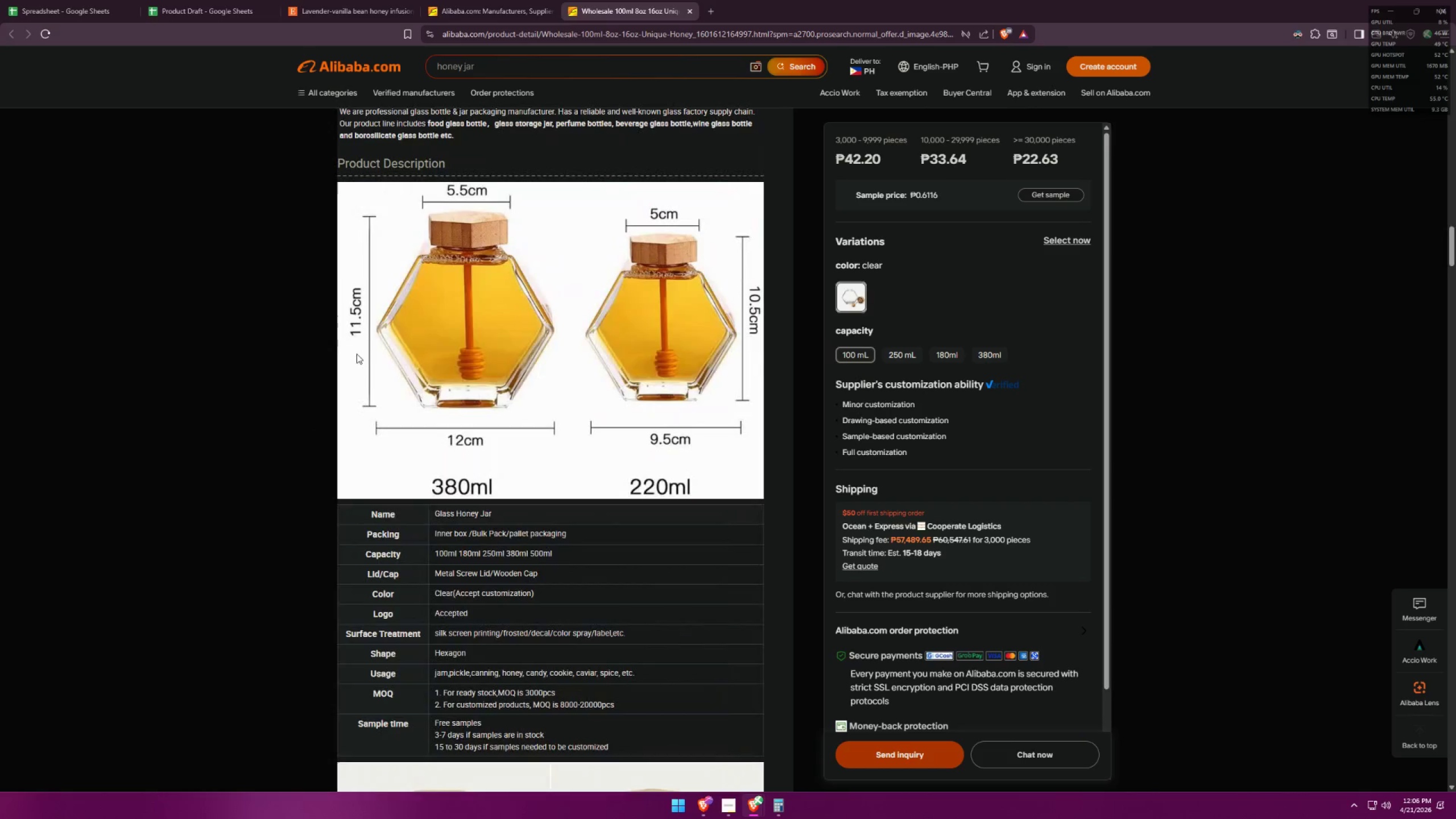 
scroll: coordinate [367, 362], scroll_direction: up, amount: 2.0
 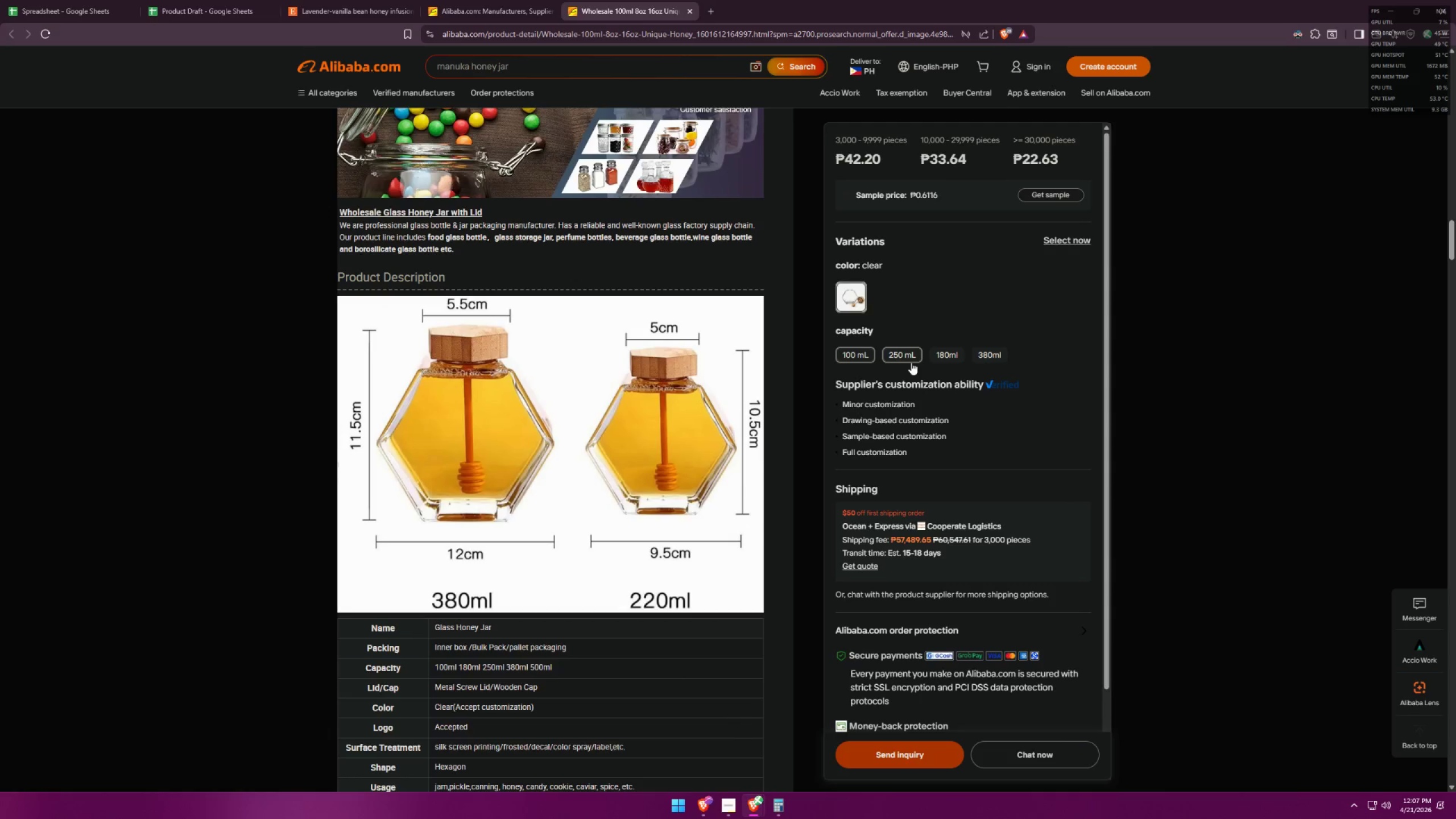 
wait(6.58)
 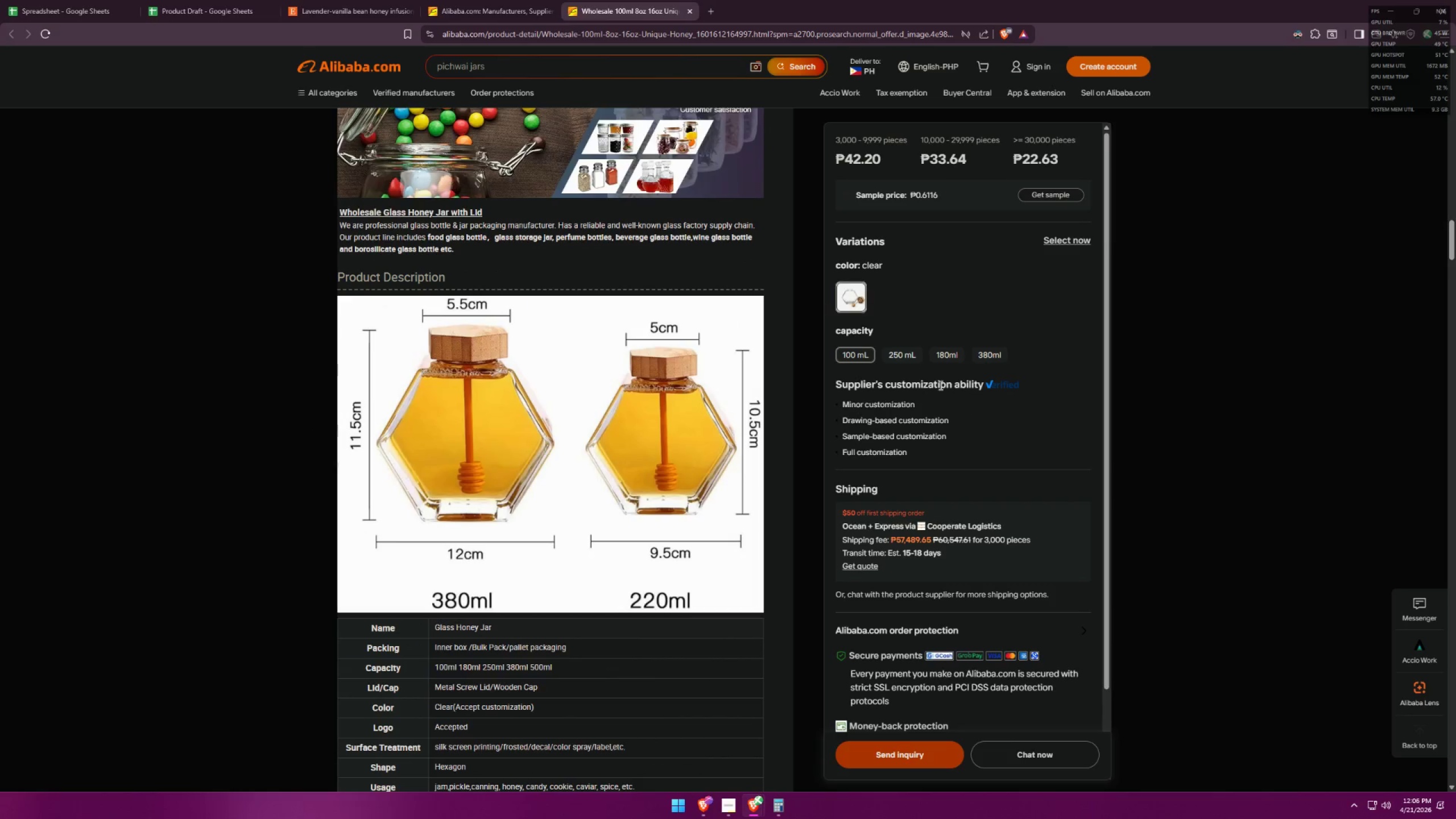 
left_click([912, 362])
 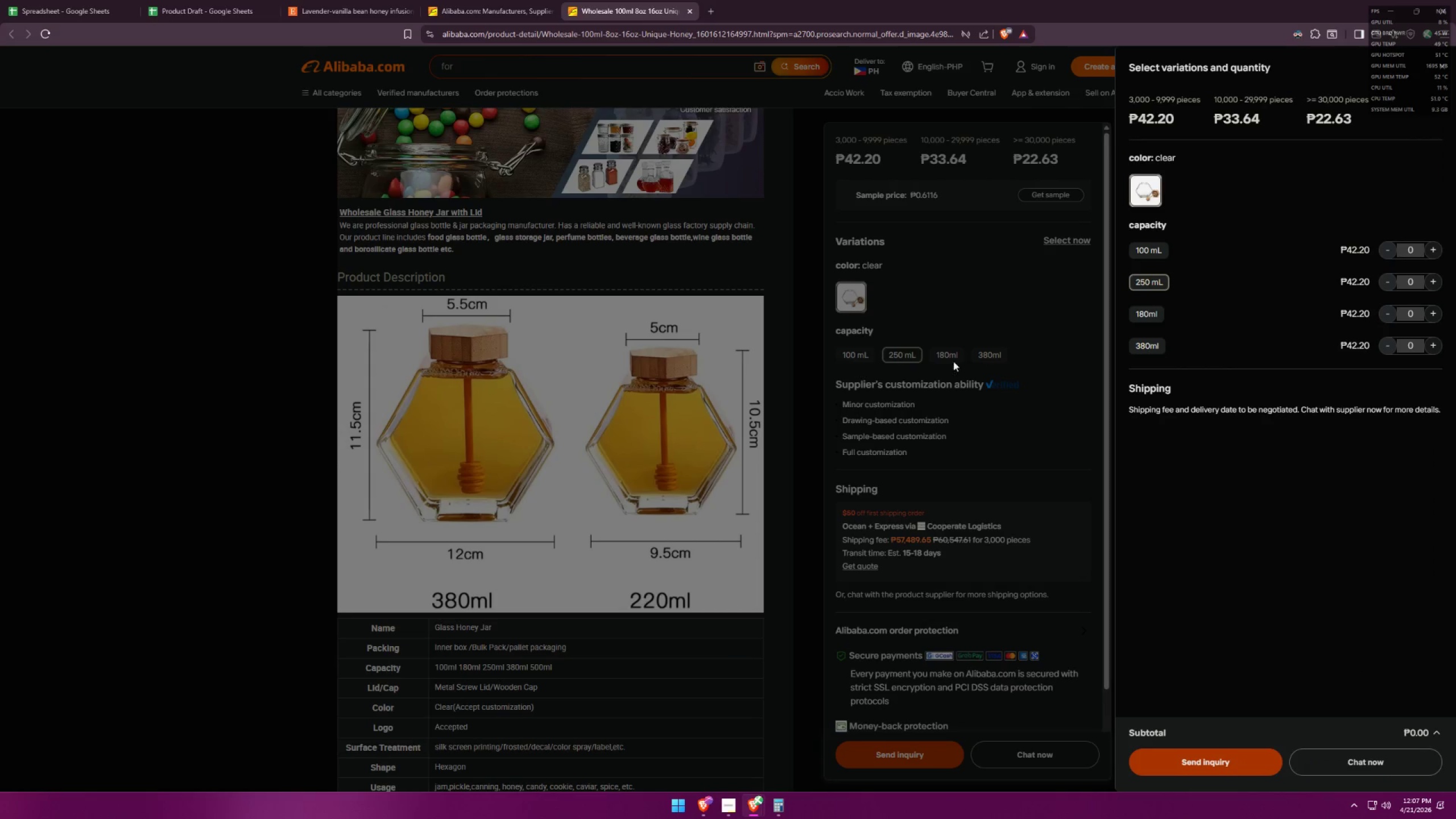 
left_click([1050, 367])
 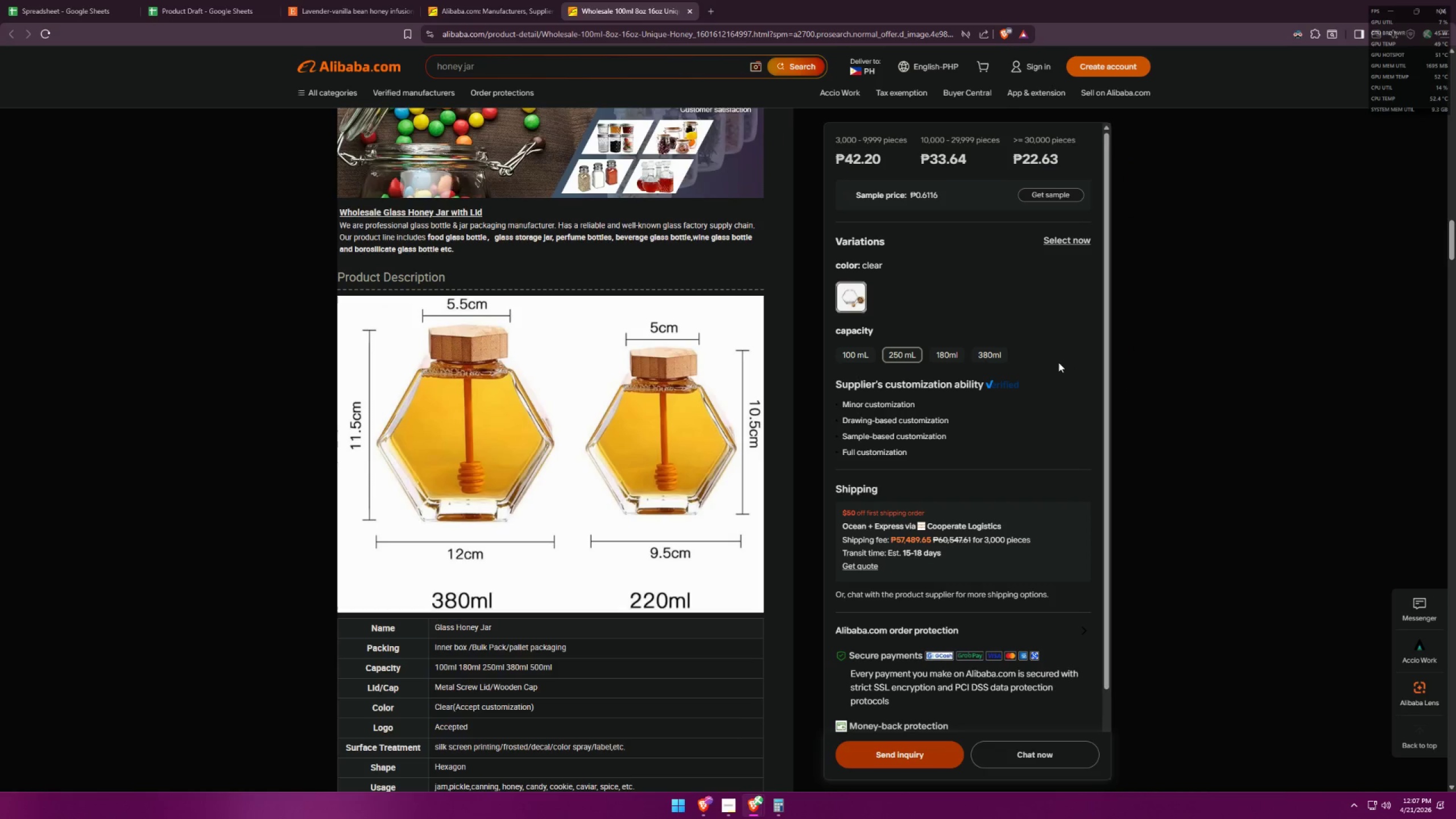 
key(Alt+AltLeft)
 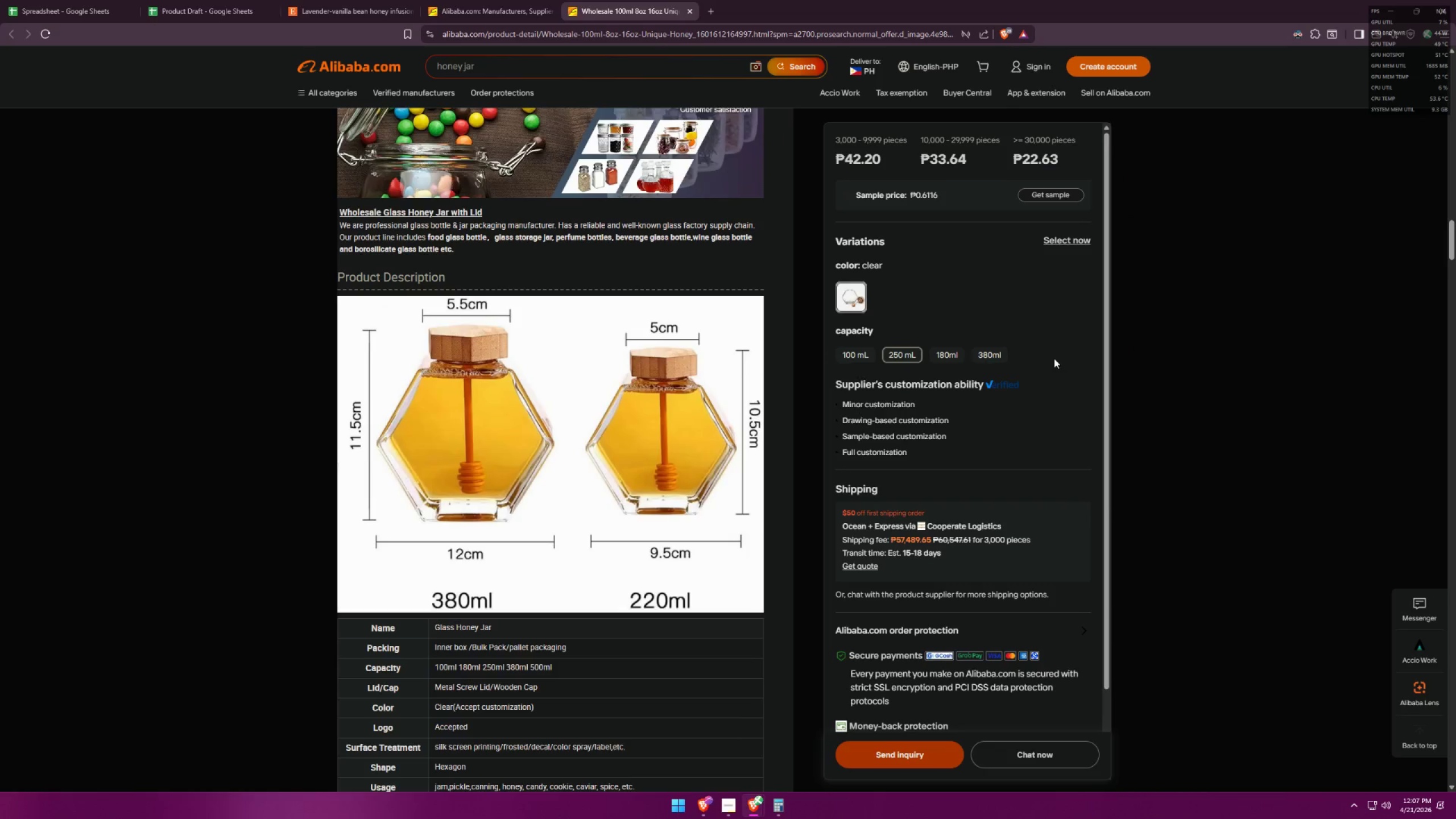 
key(Alt+Tab)
 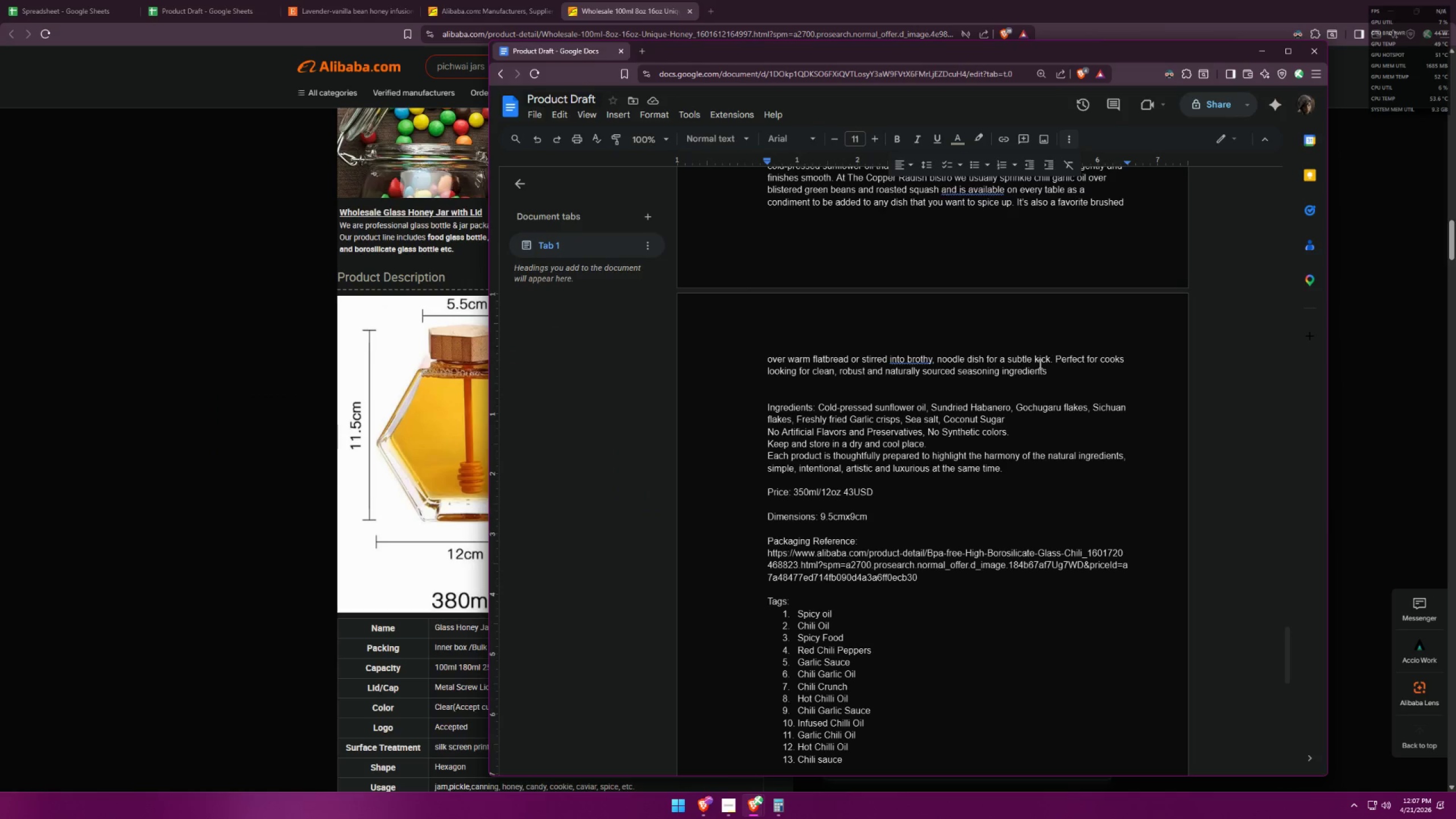 
scroll: coordinate [977, 447], scroll_direction: down, amount: 10.0
 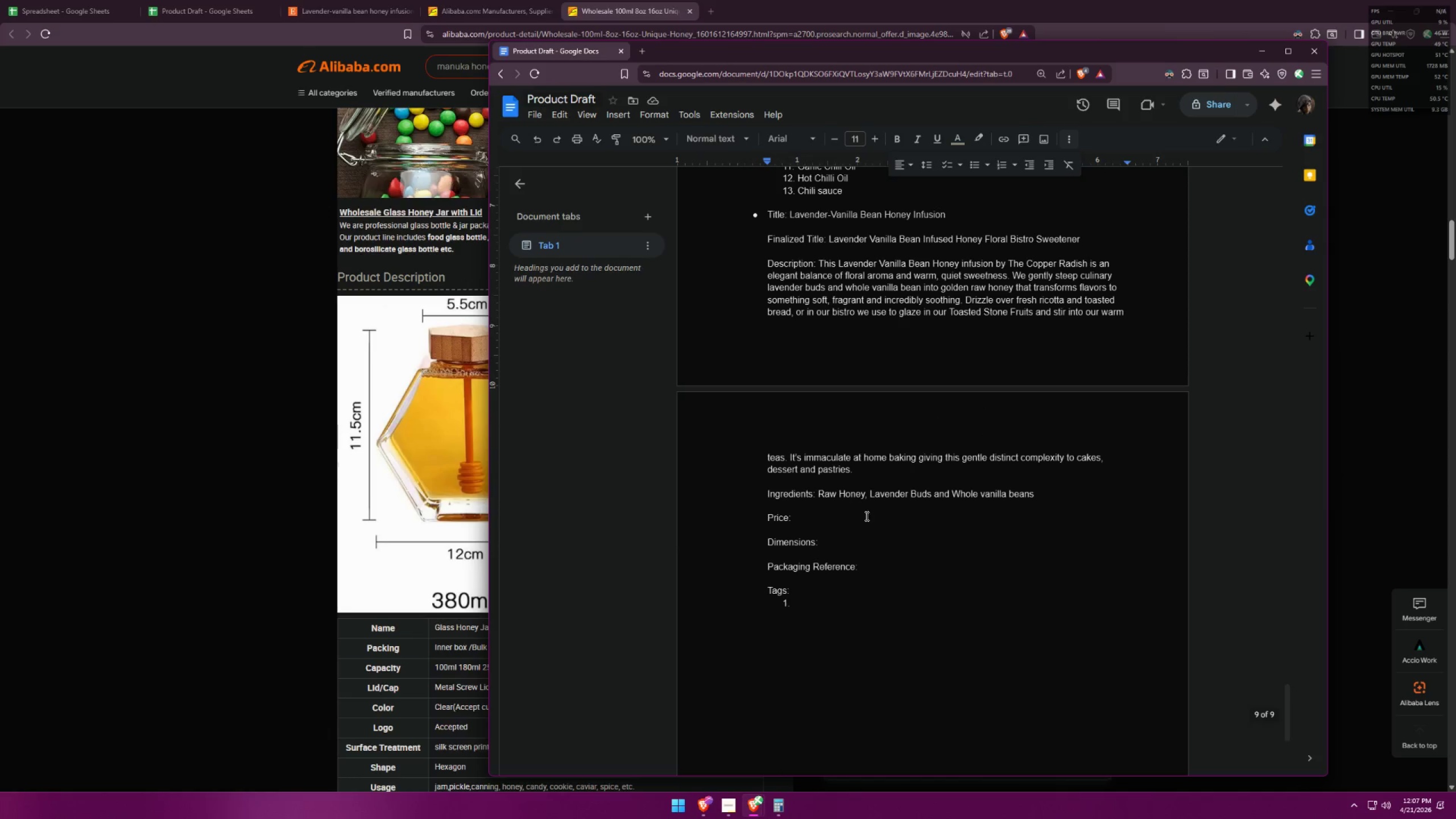 
left_click([818, 516])
 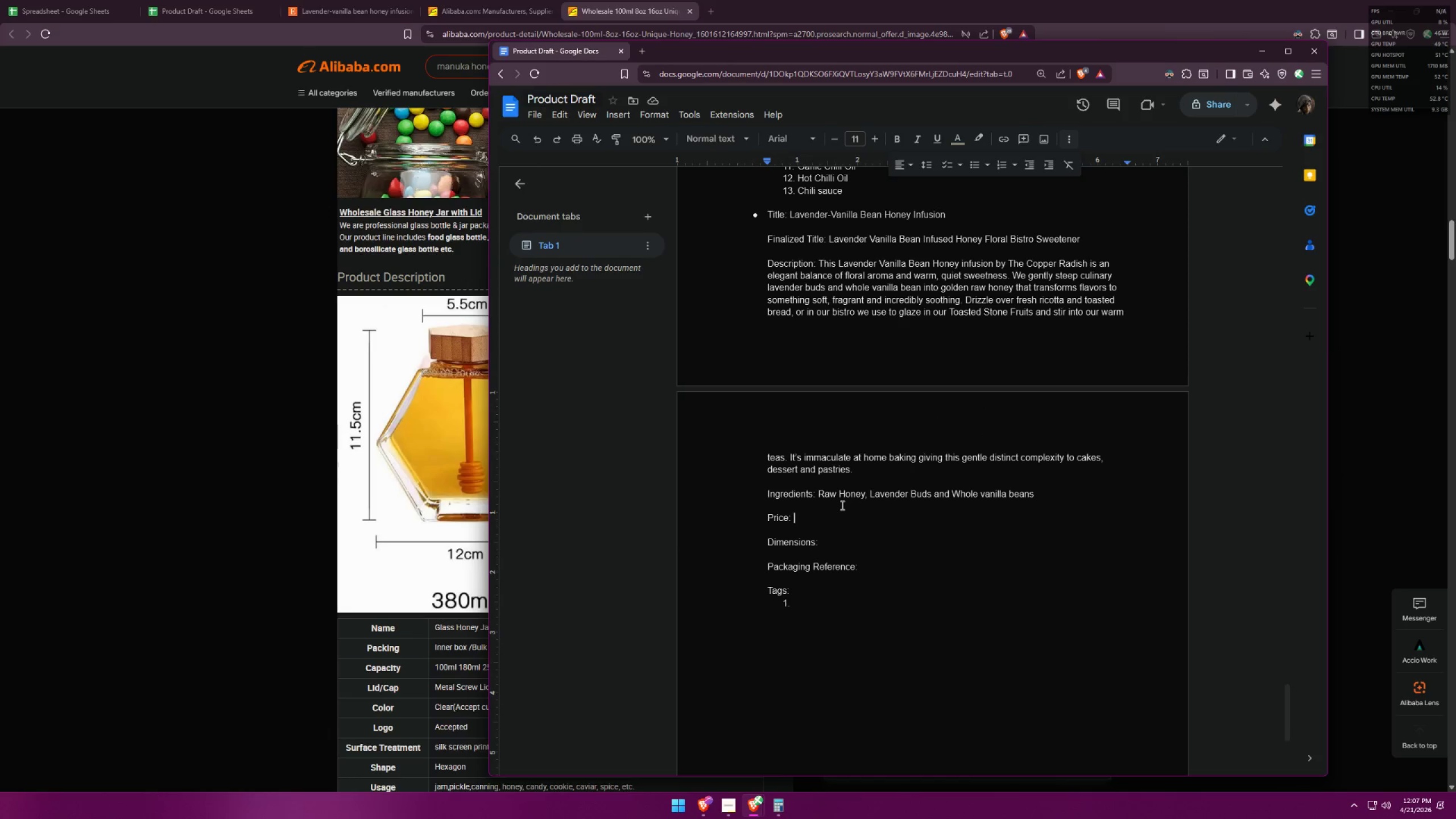 
type(8oz )
 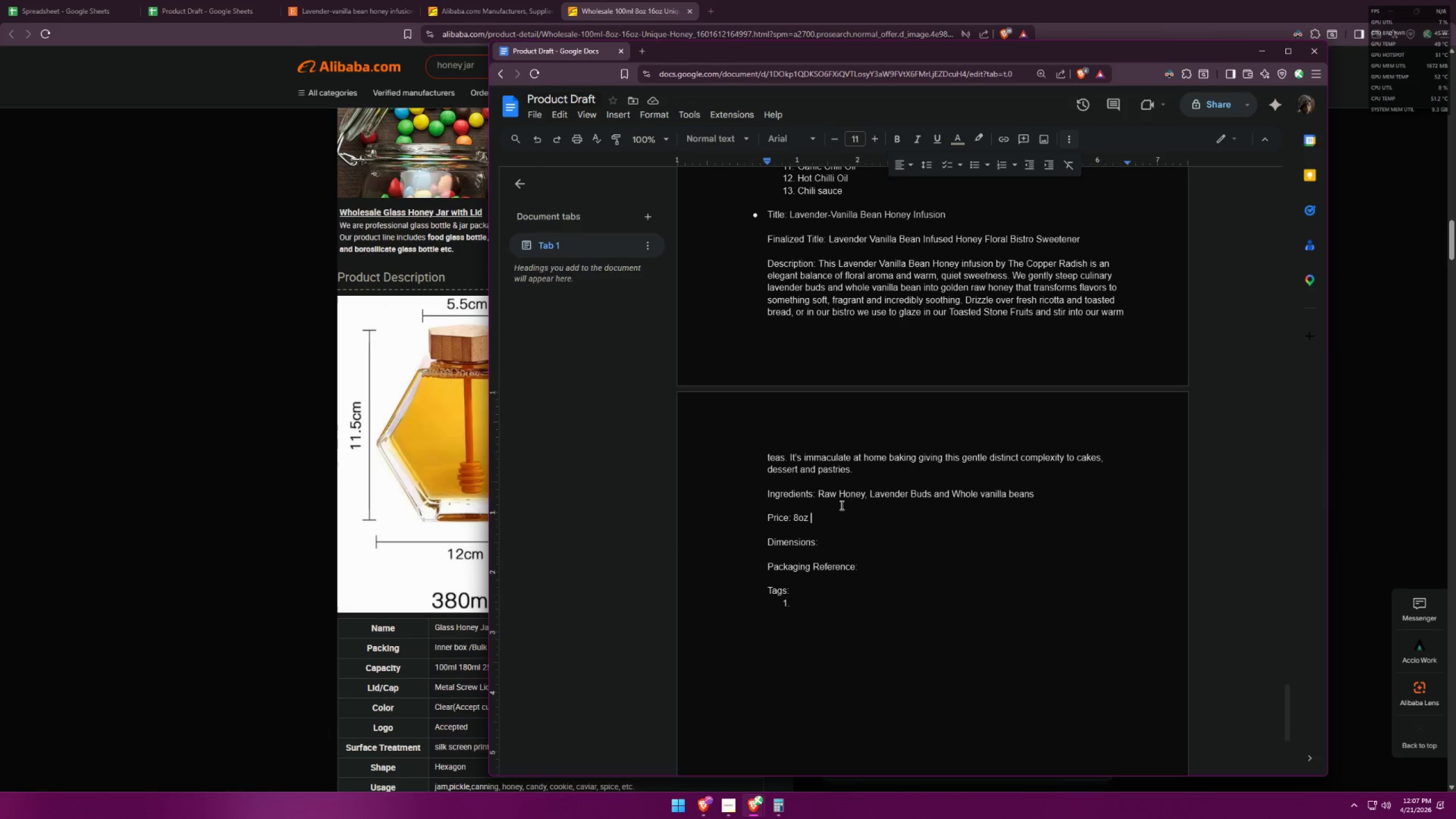 
wait(7.89)
 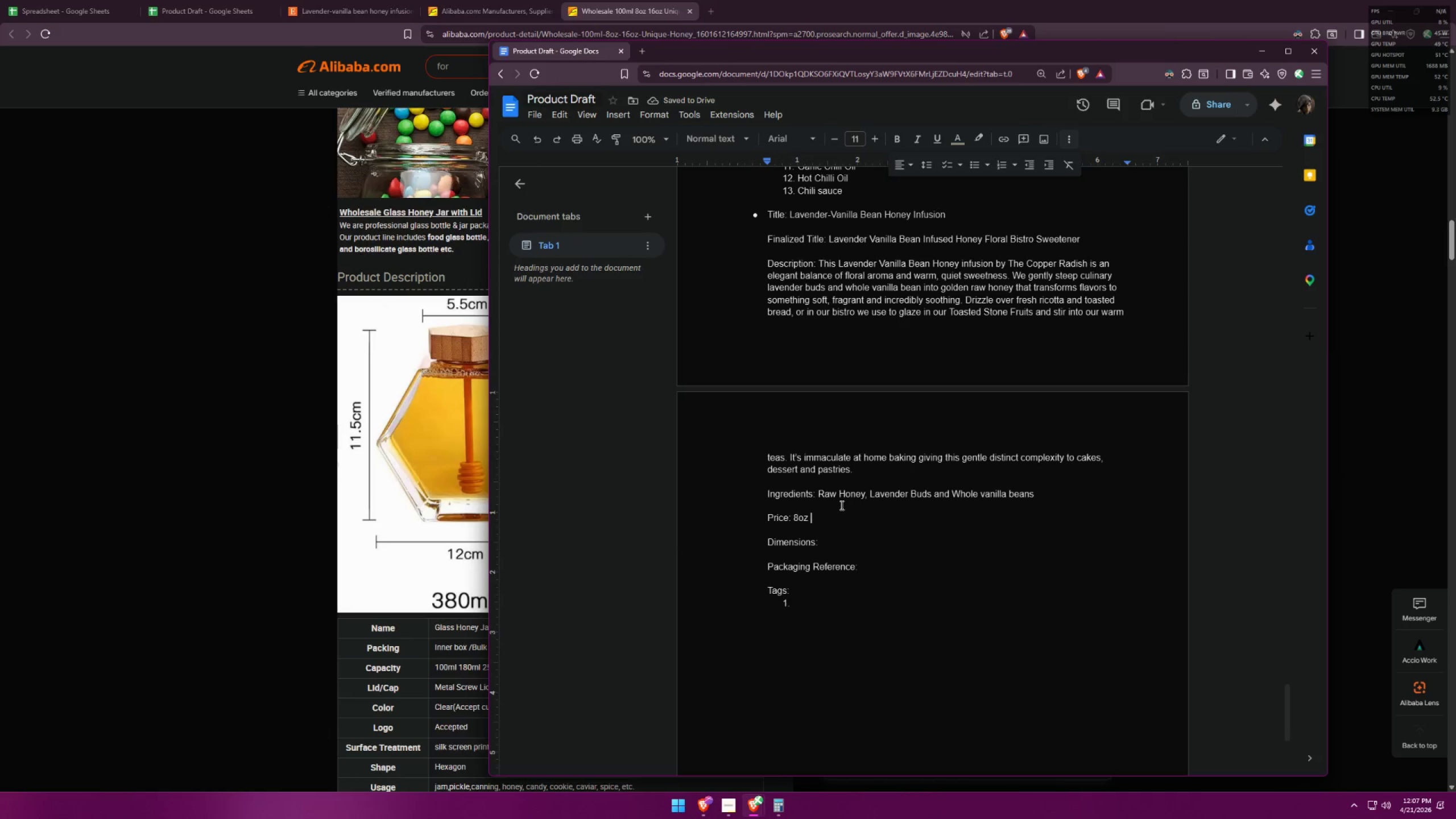 
scroll: coordinate [999, 511], scroll_direction: up, amount: 20.0
 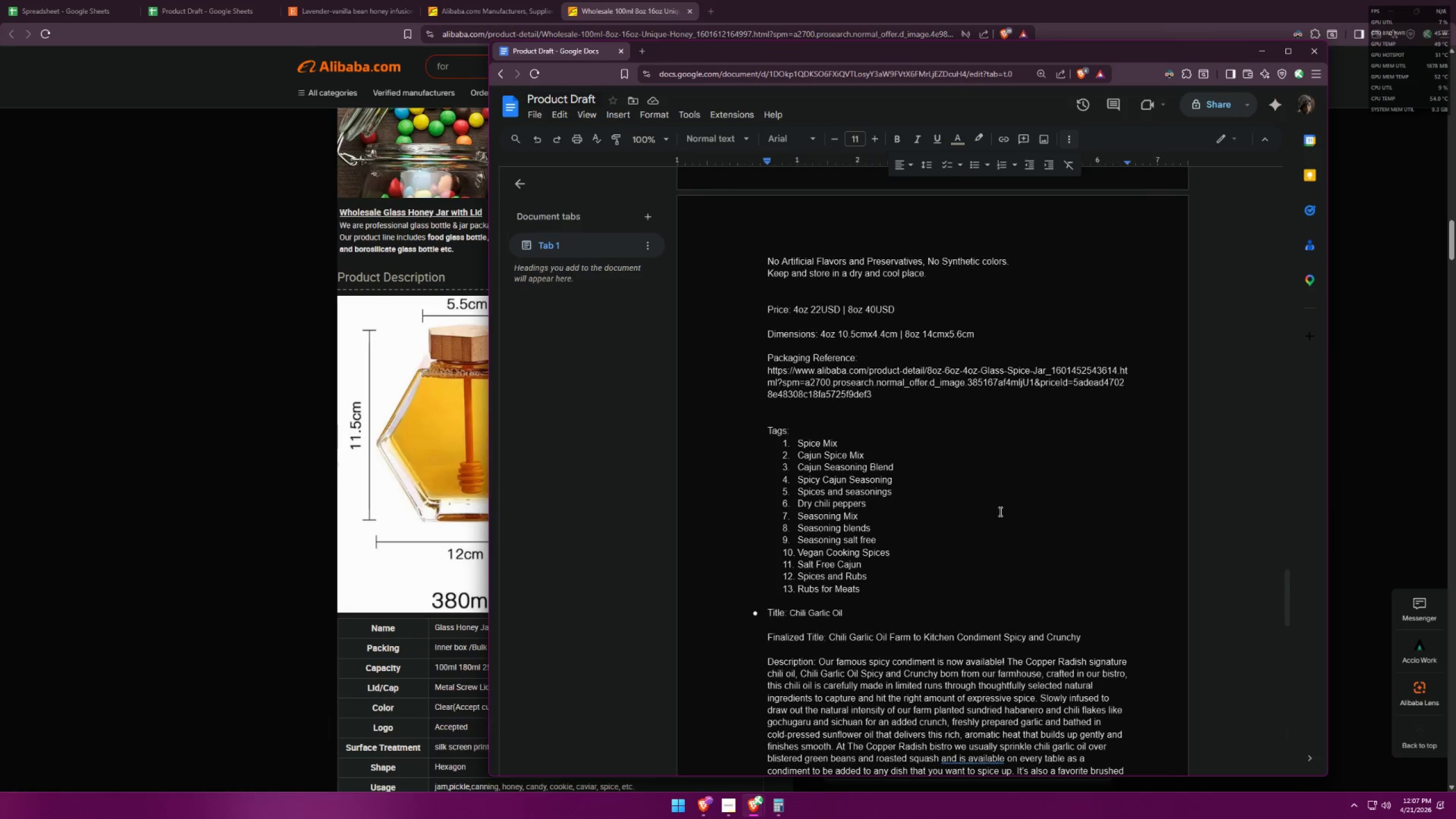 
scroll: coordinate [1006, 499], scroll_direction: down, amount: 24.0
 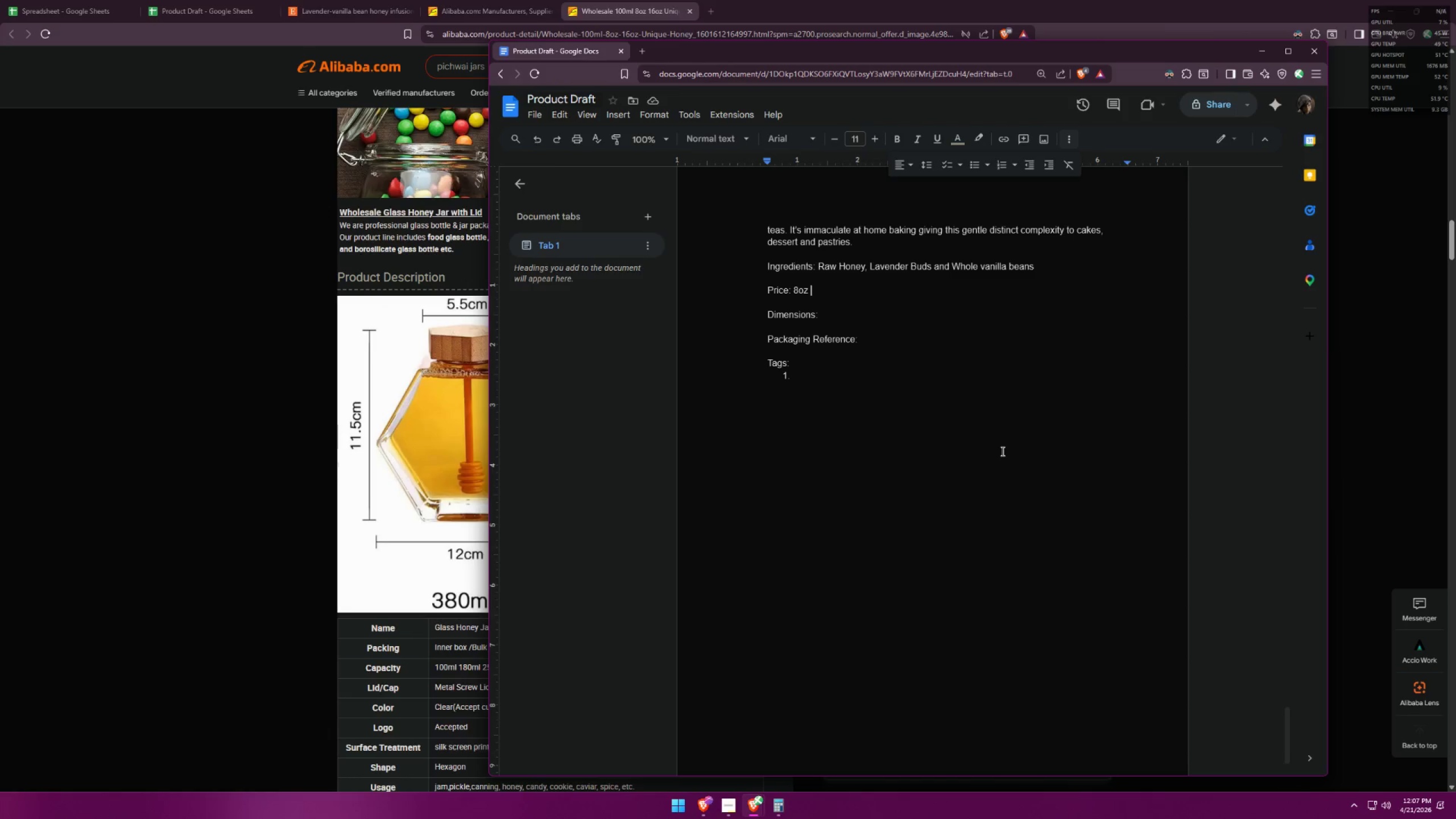 
wait(6.66)
 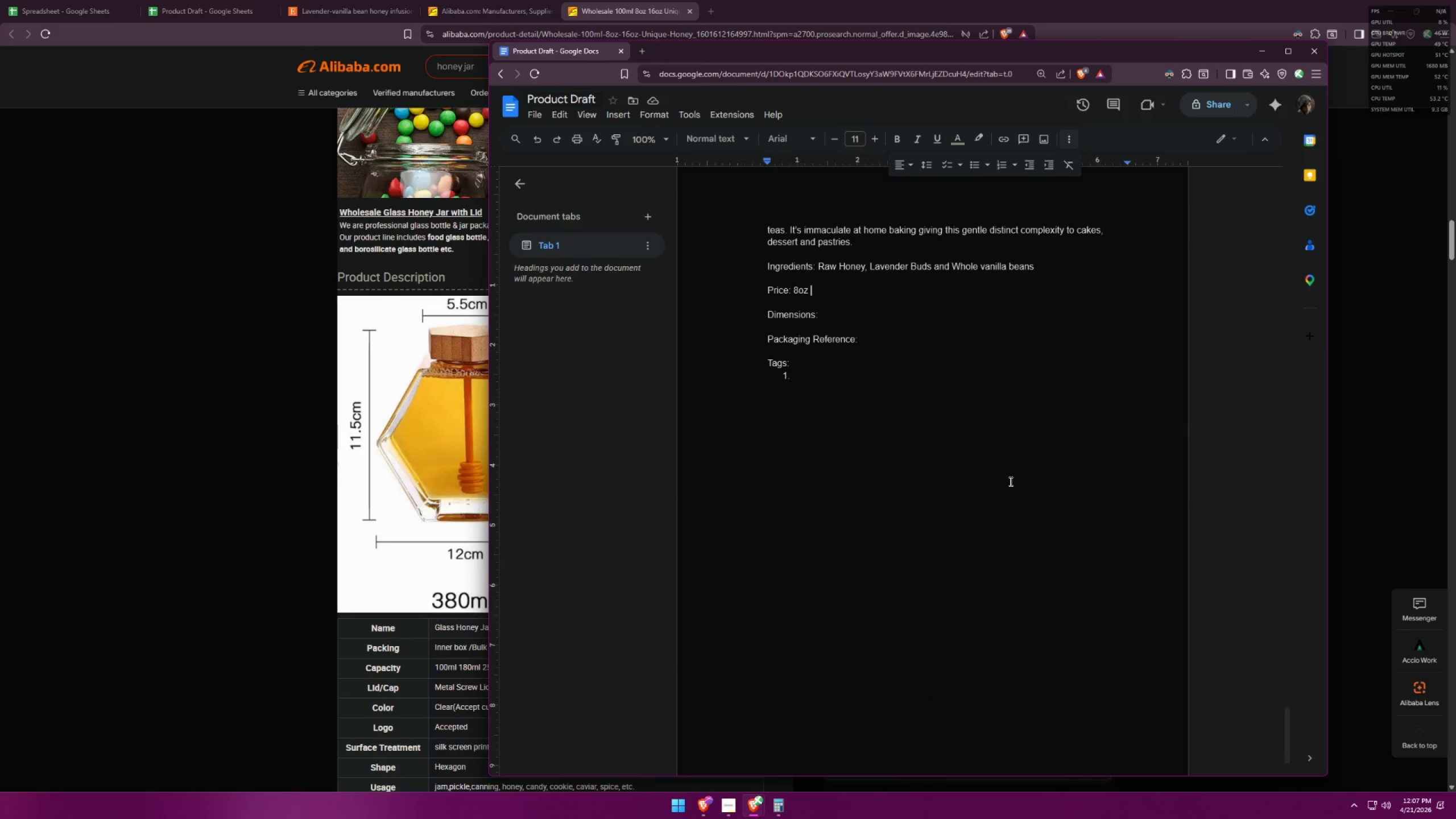 
mouse_move([421, 12])
 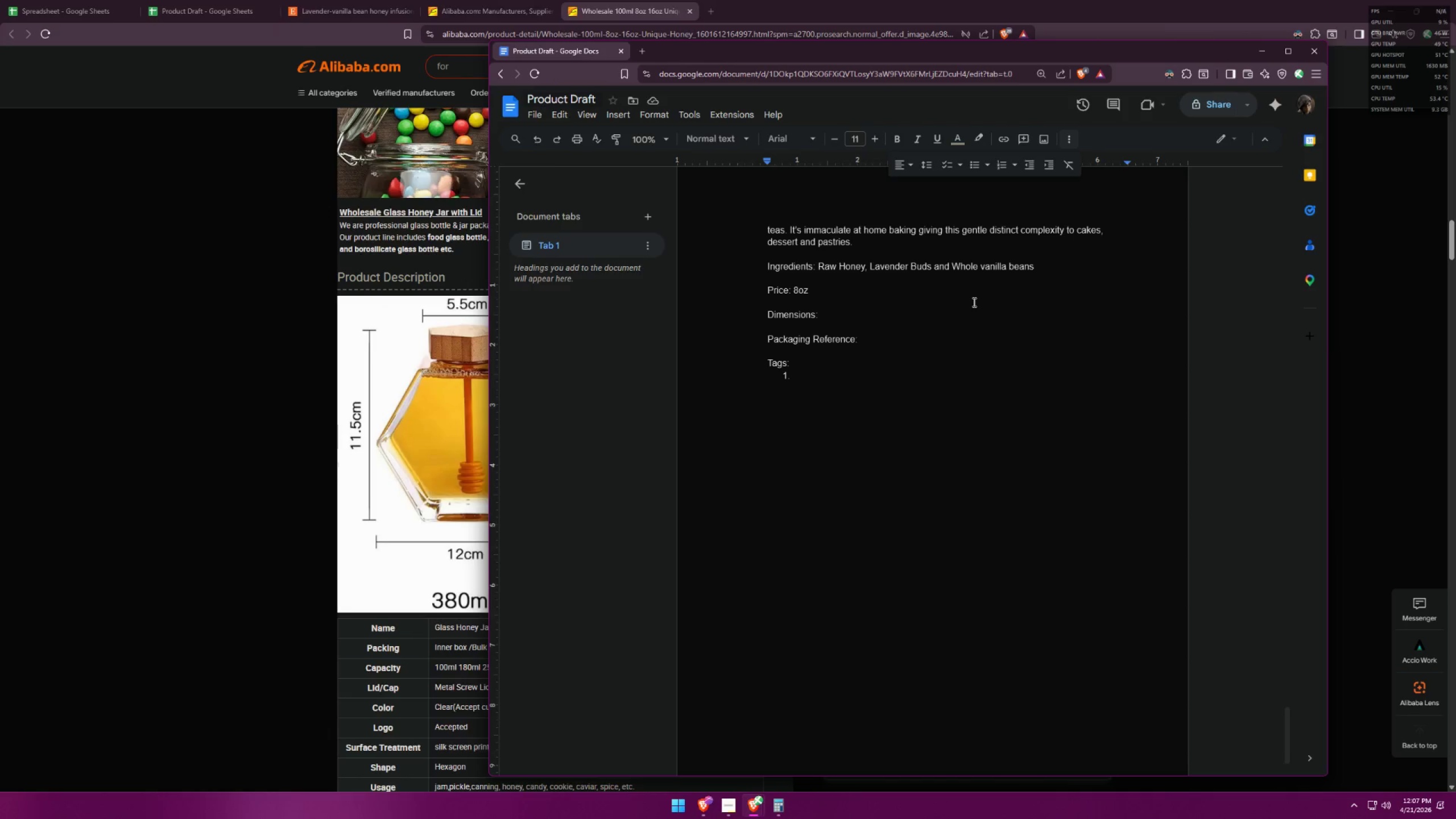 
scroll: coordinate [988, 246], scroll_direction: up, amount: 12.0
 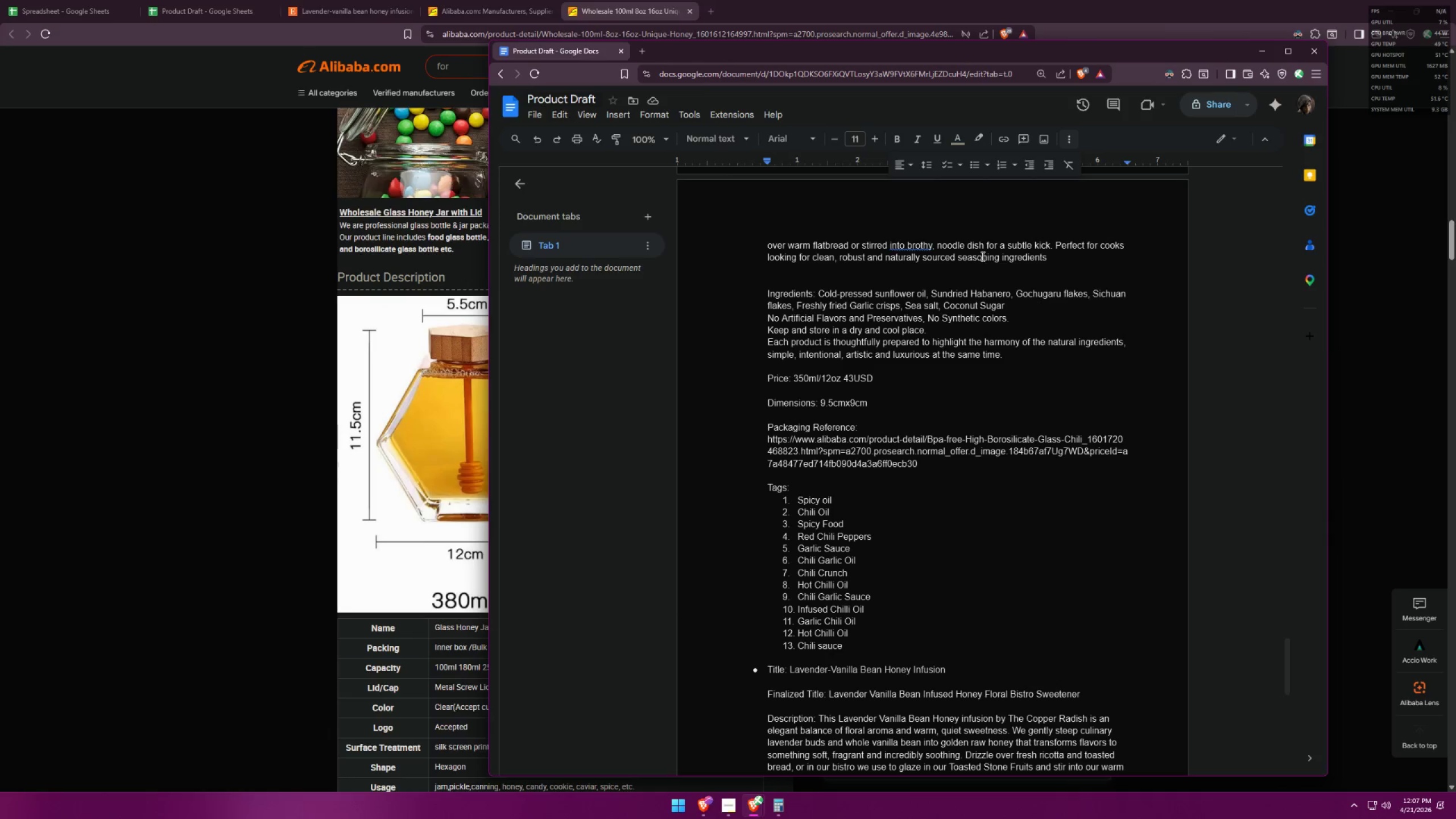 
wait(14.91)
 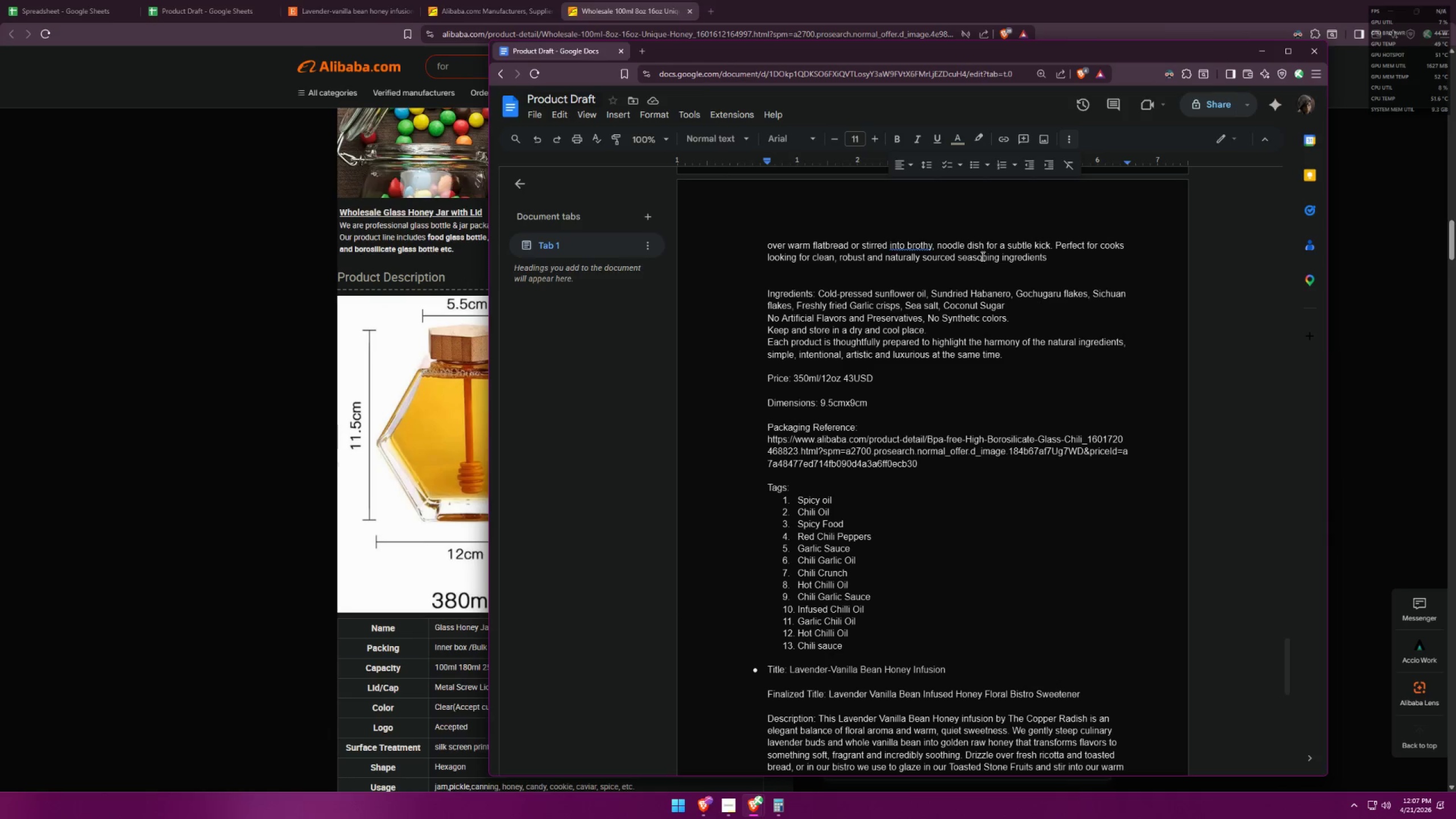 
scroll: coordinate [1011, 527], scroll_direction: down, amount: 10.0
 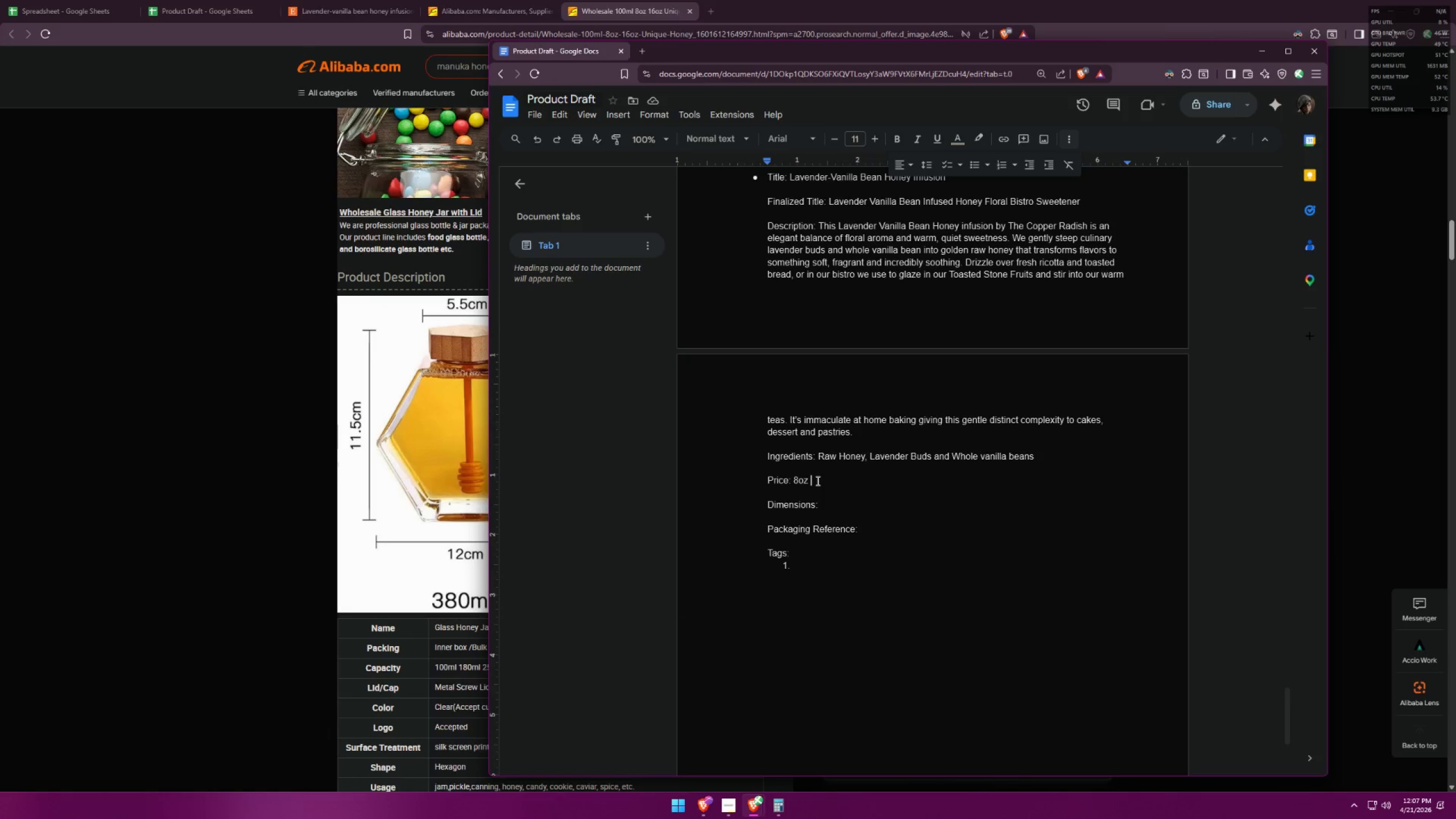 
key(Alt+AltLeft)
 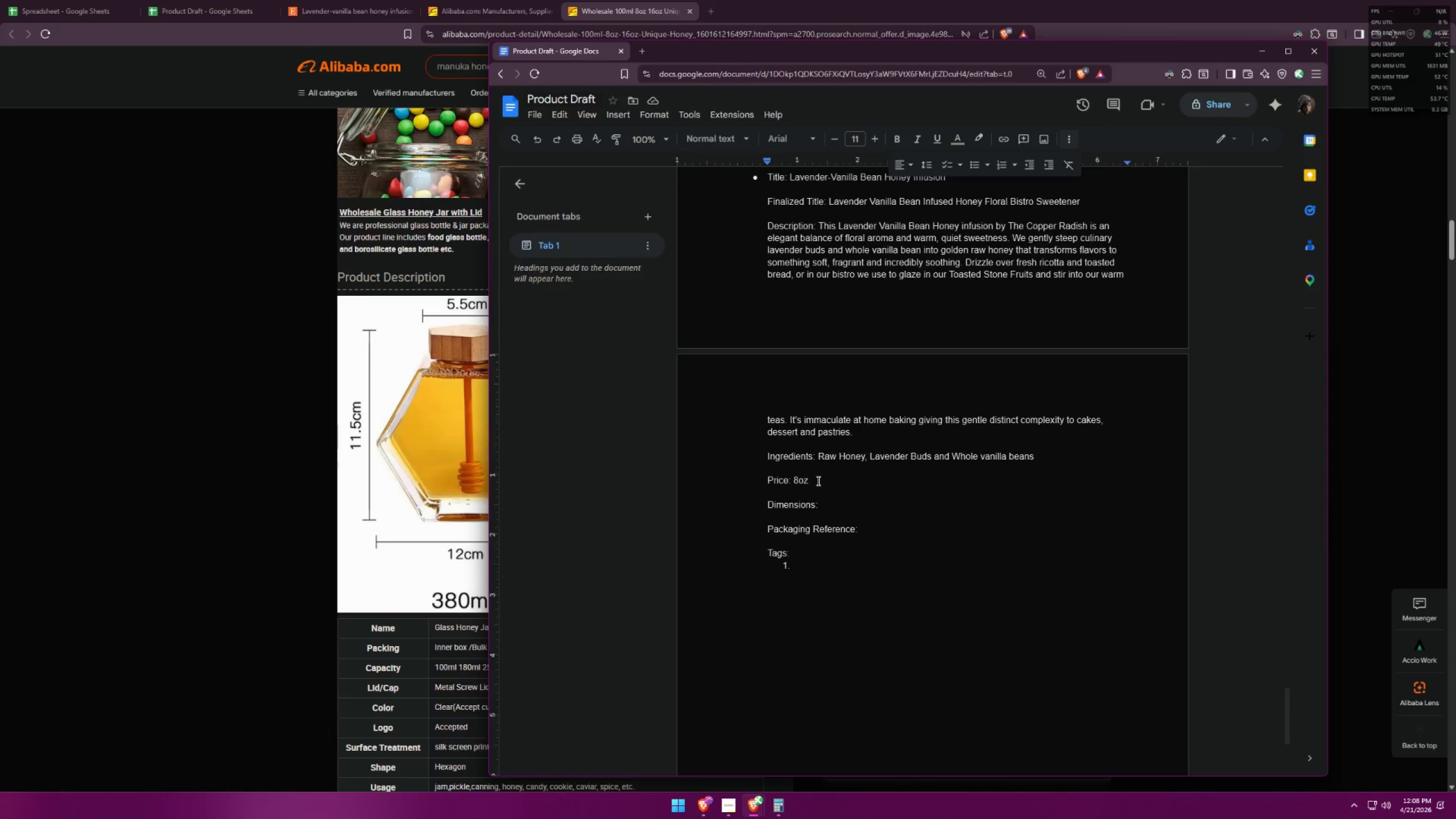 
key(Alt+Tab)
 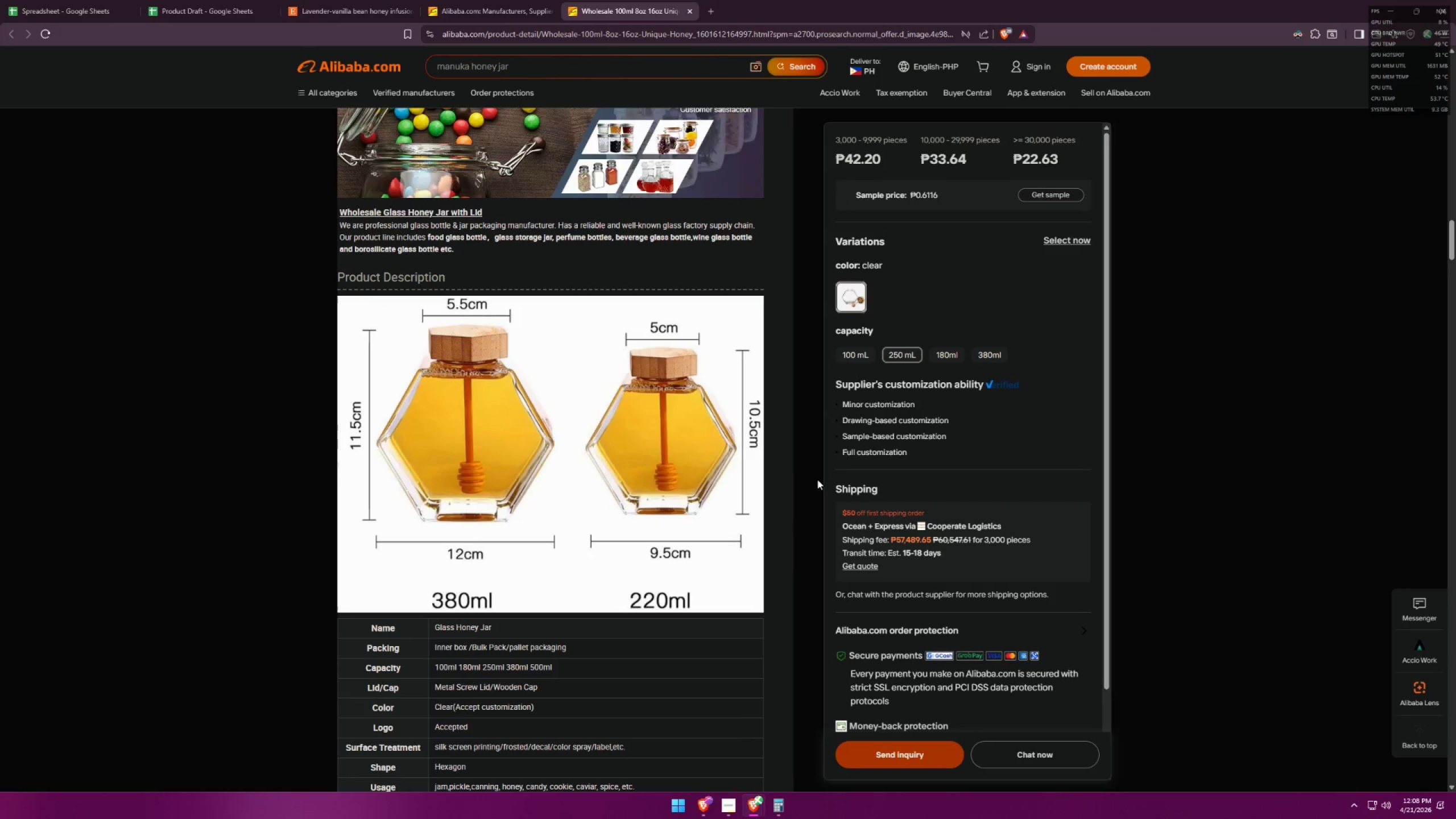 
key(Alt+AltLeft)
 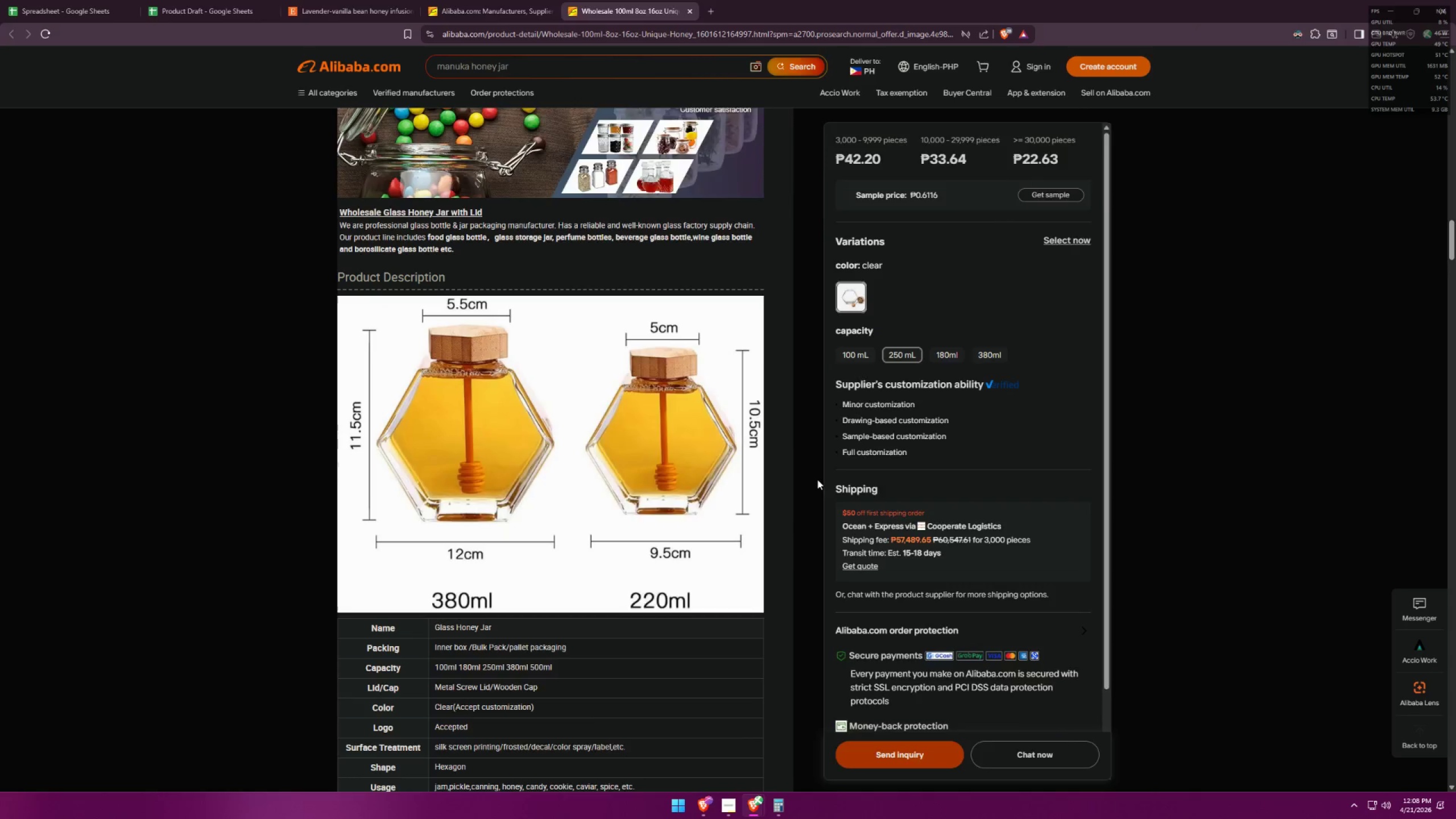 
key(Alt+Tab)
 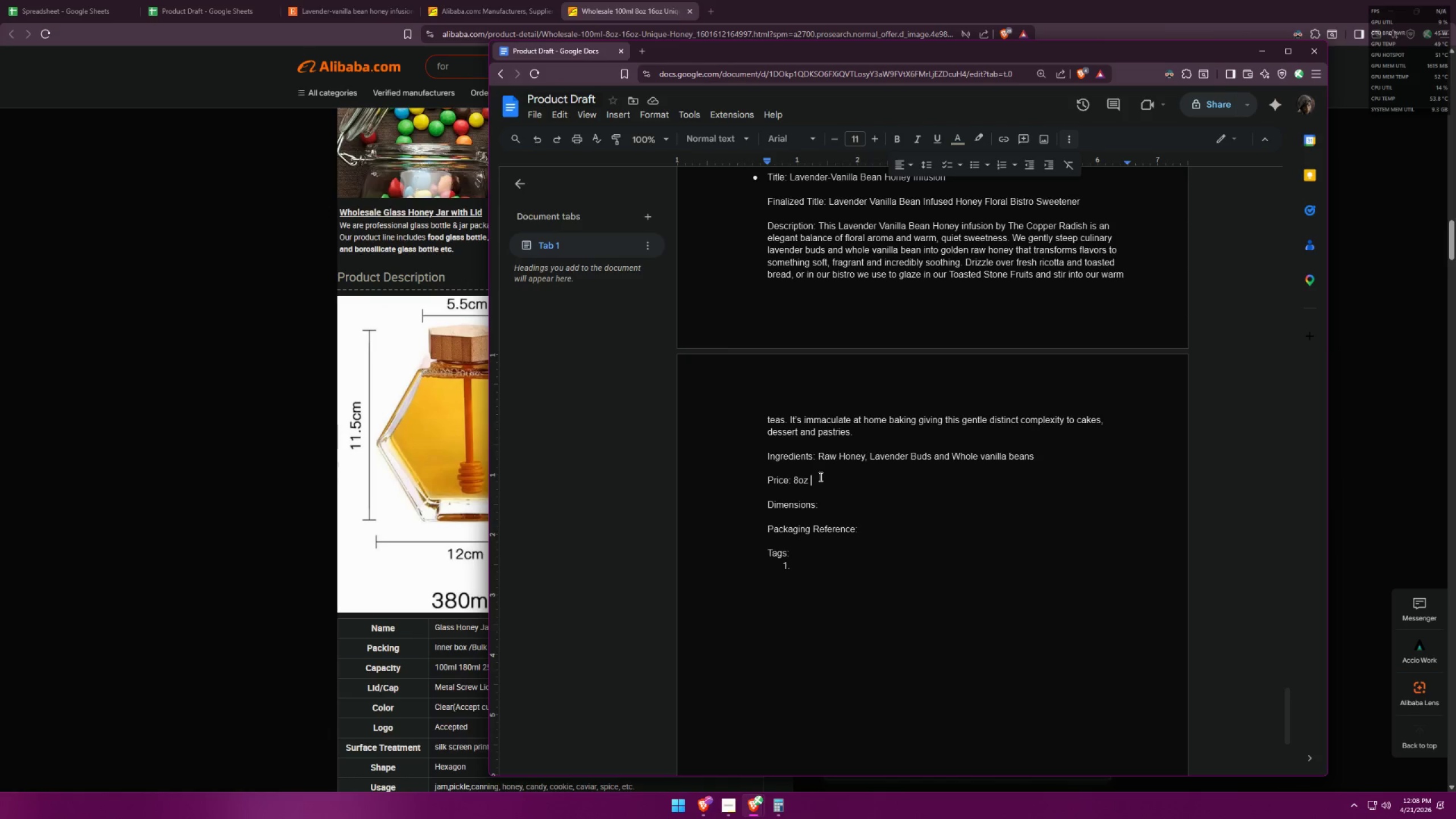 
scroll: coordinate [842, 464], scroll_direction: up, amount: 26.0
 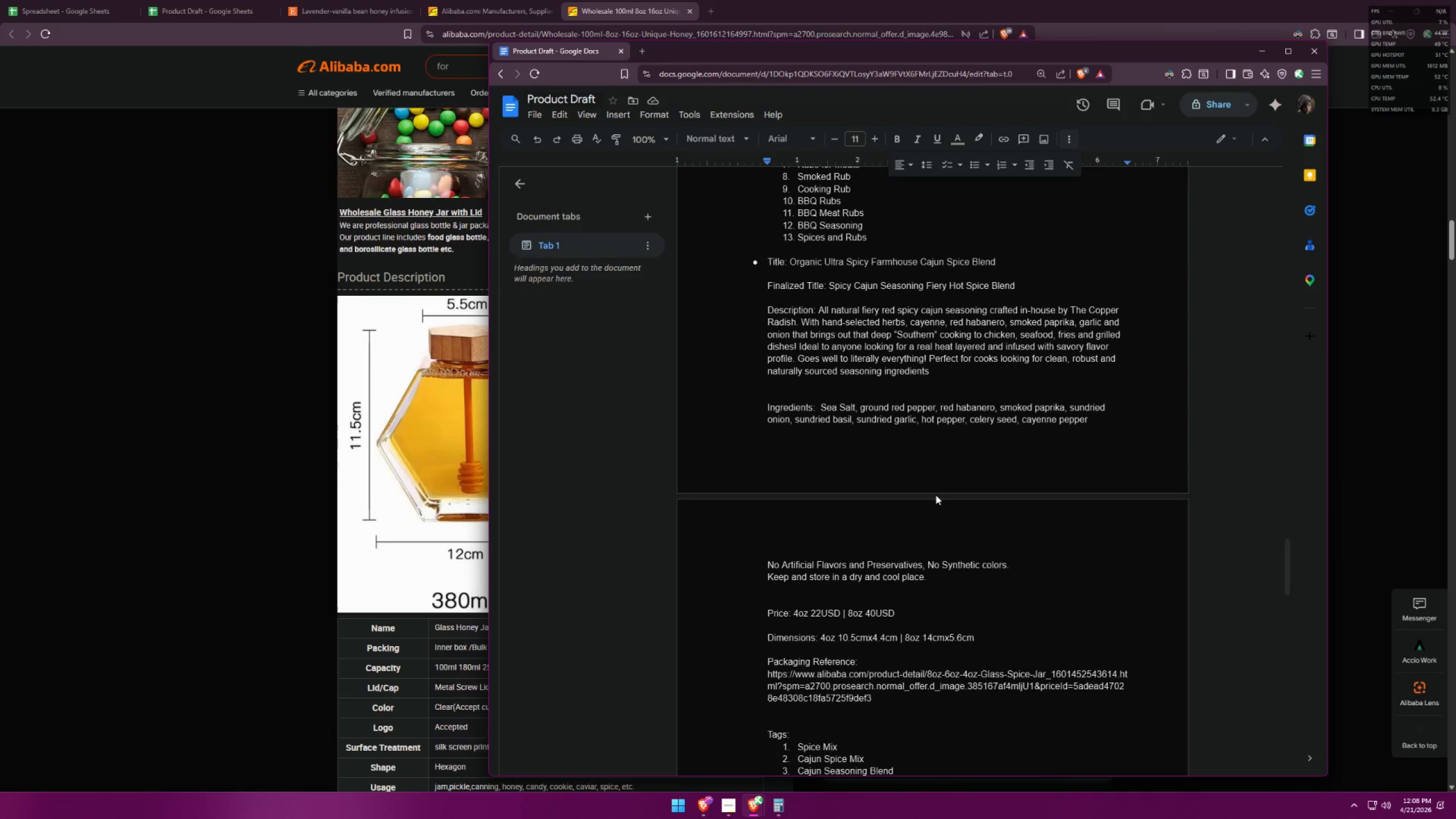 
wait(8.94)
 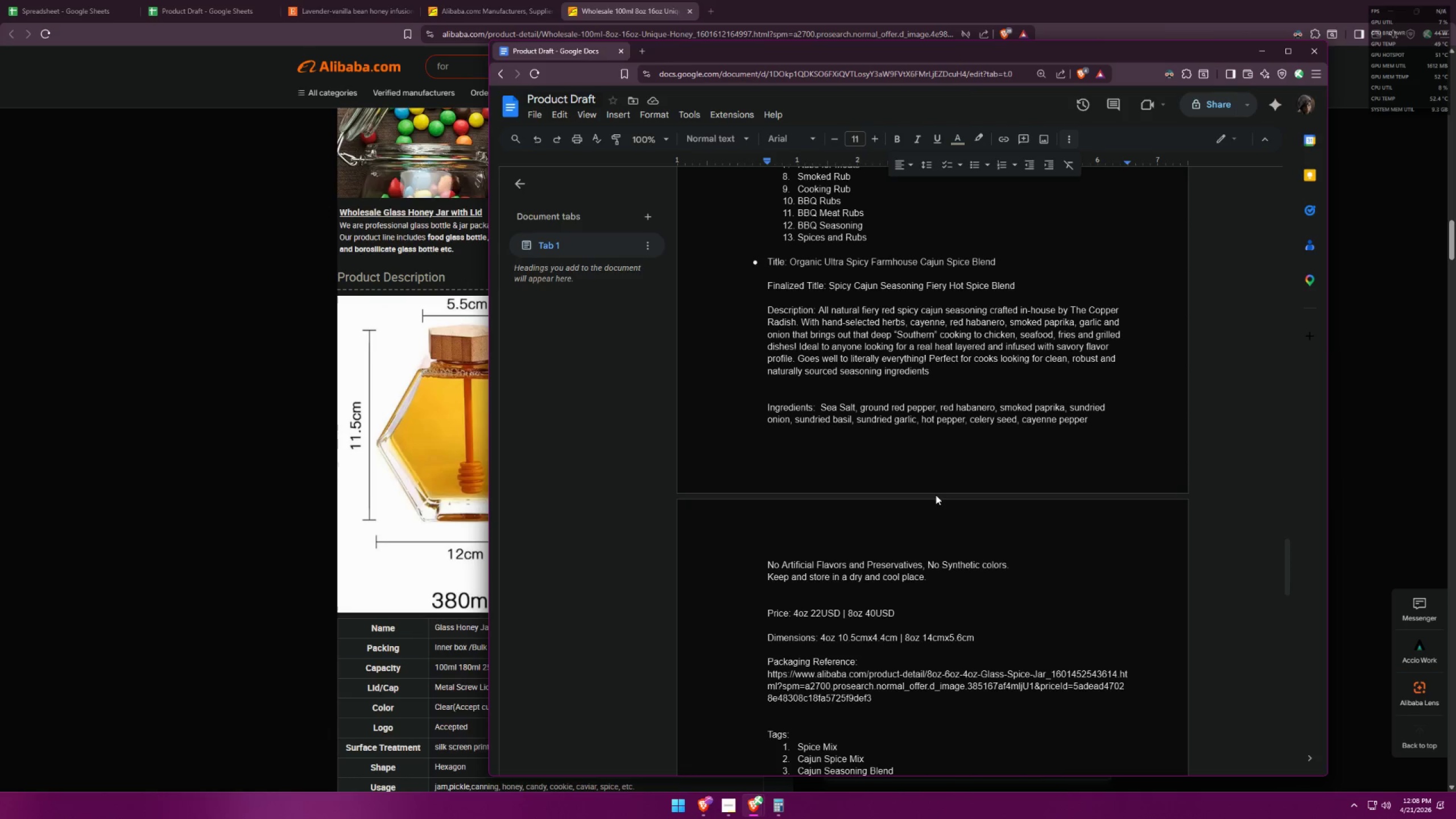 
scroll: coordinate [1099, 328], scroll_direction: up, amount: 13.0
 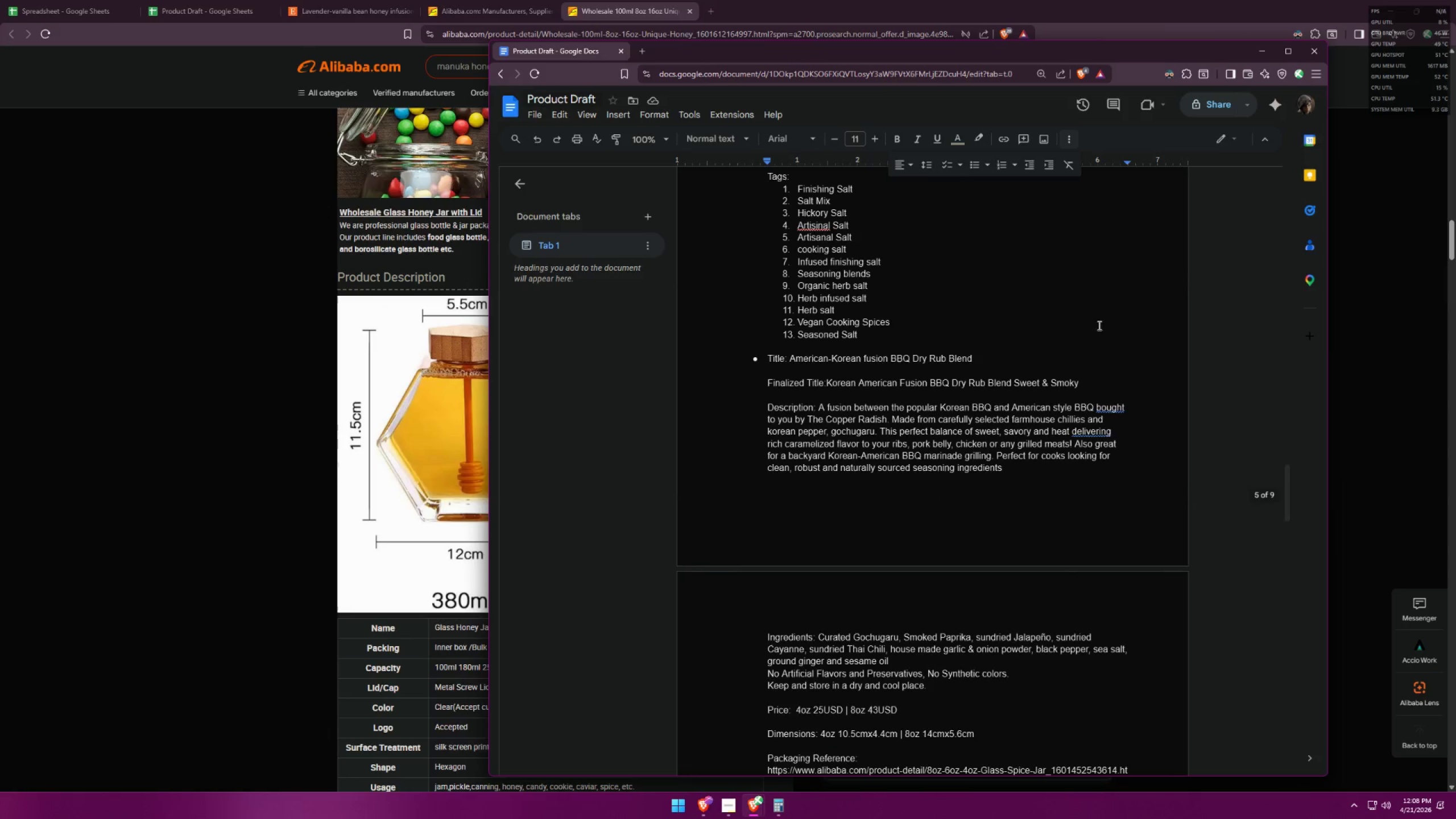 
scroll: coordinate [1076, 361], scroll_direction: down, amount: 38.0
 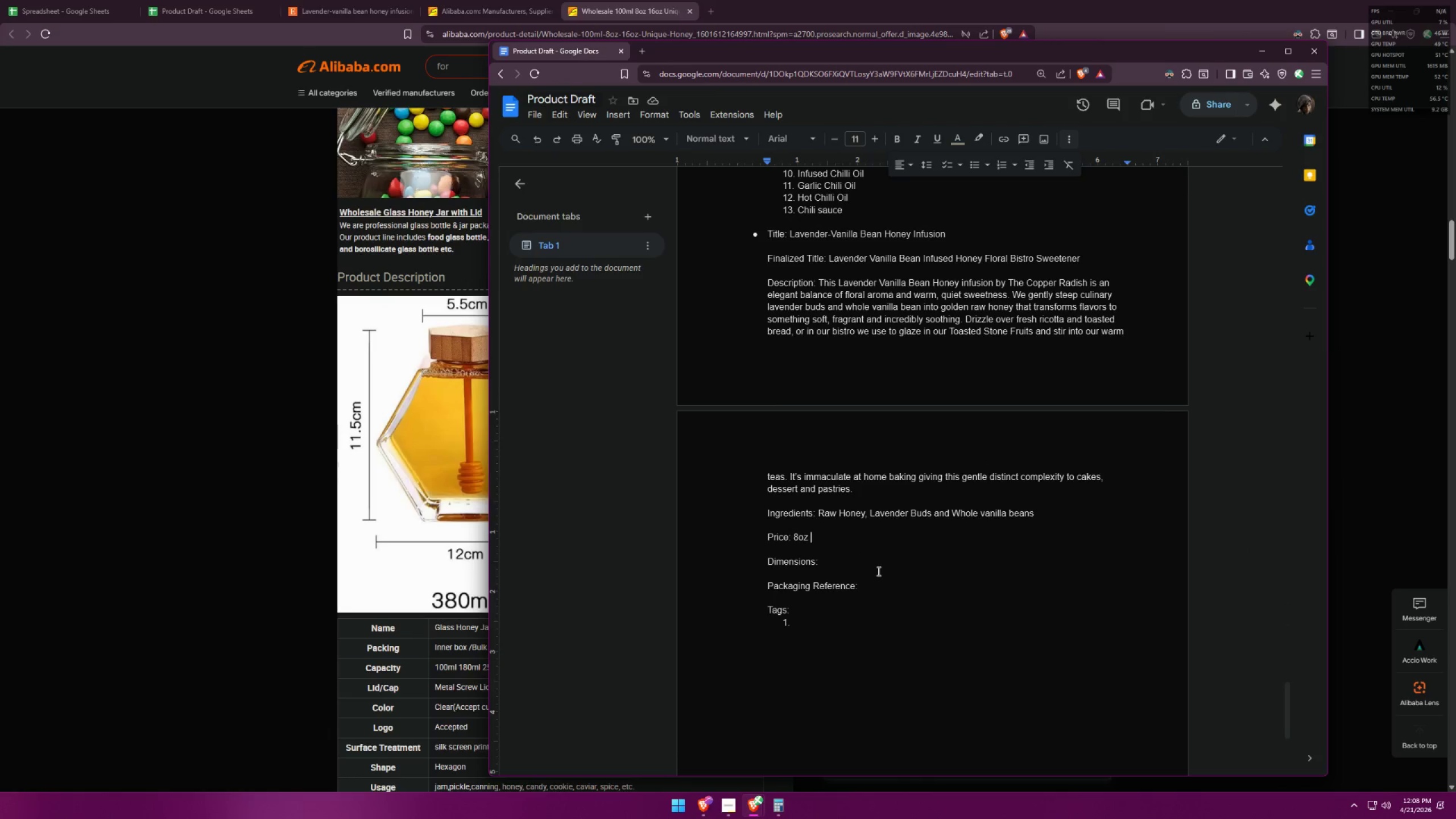 
type(35USD)
 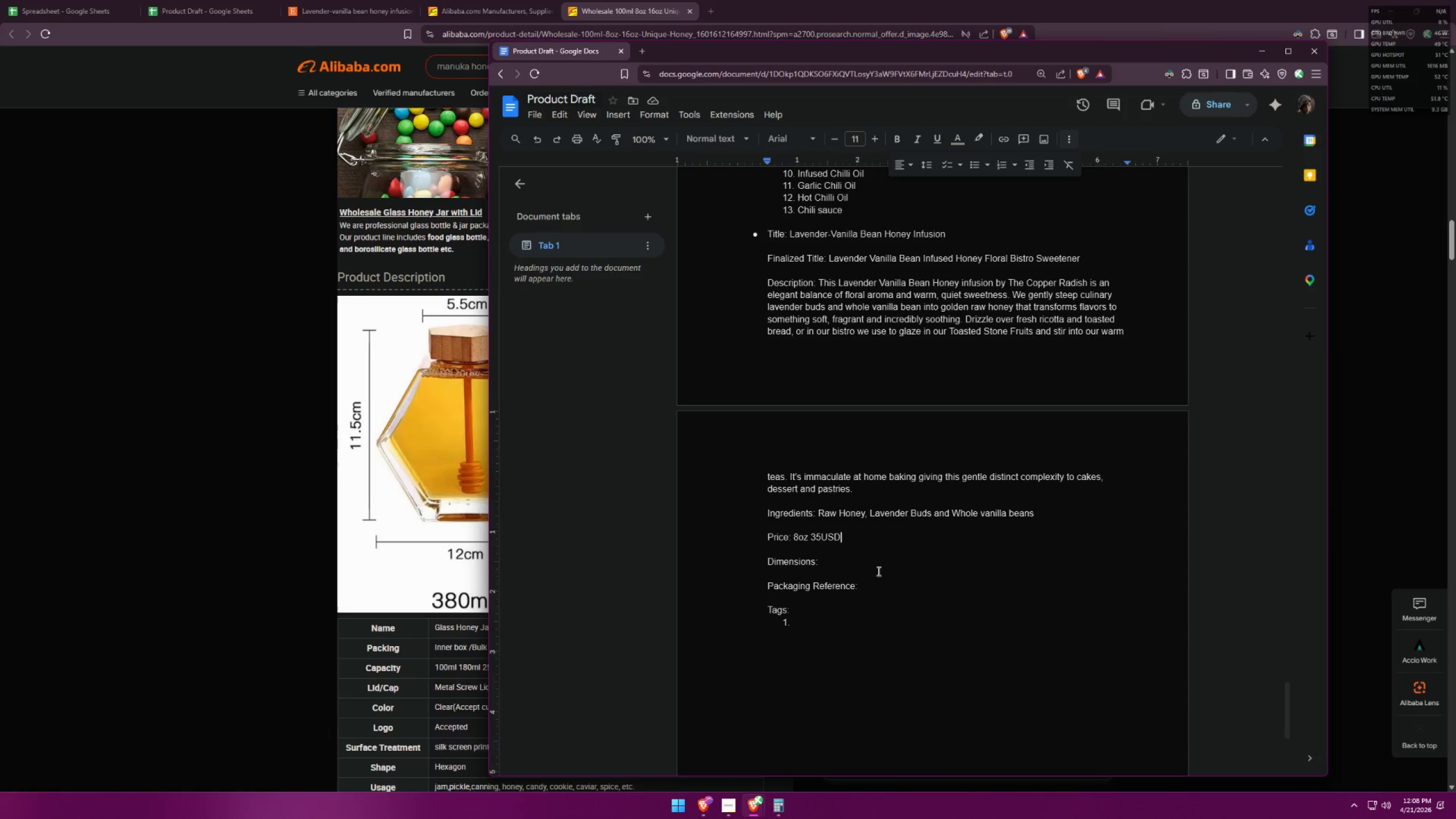 
wait(7.81)
 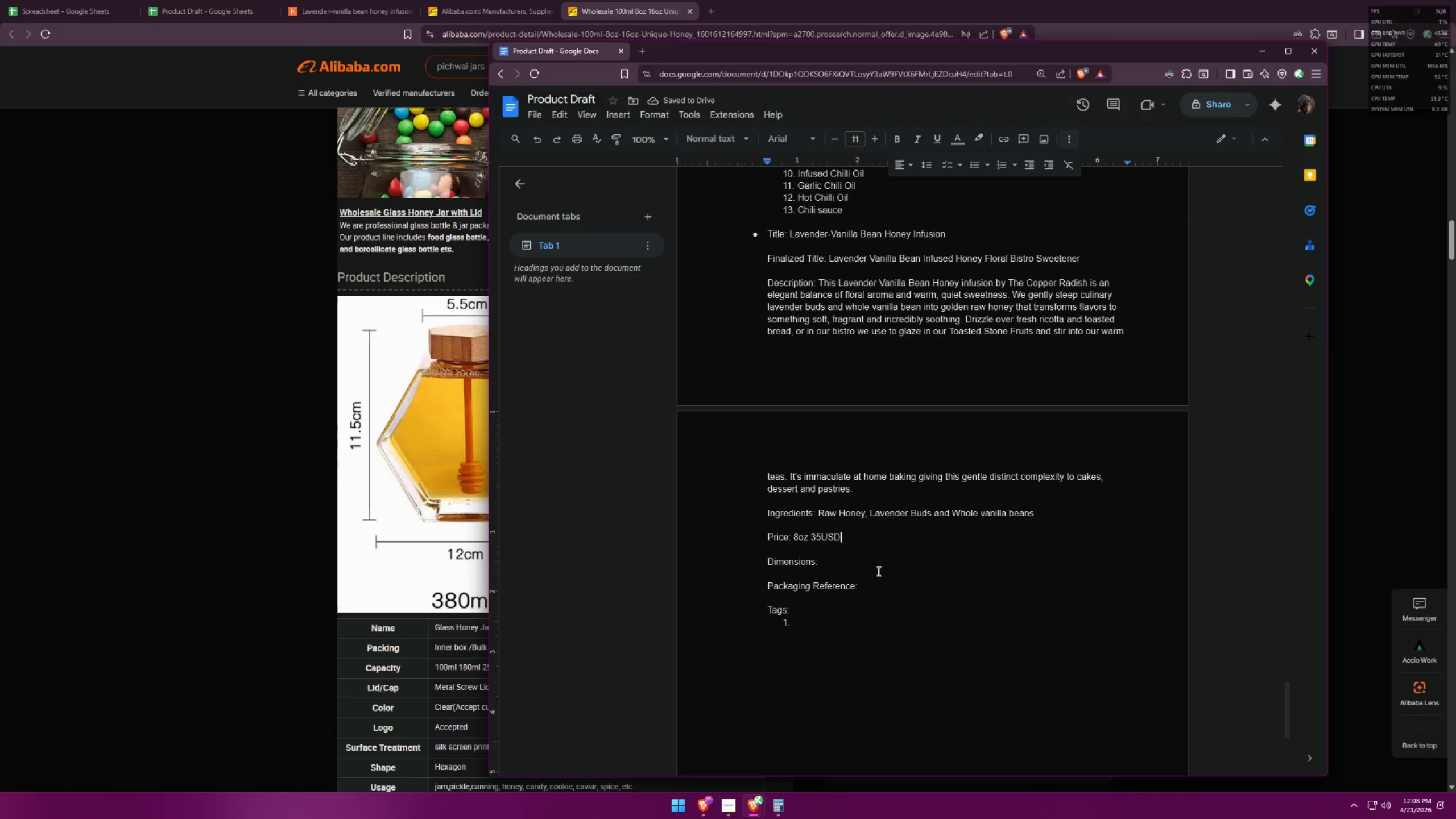 
left_click([820, 539])
 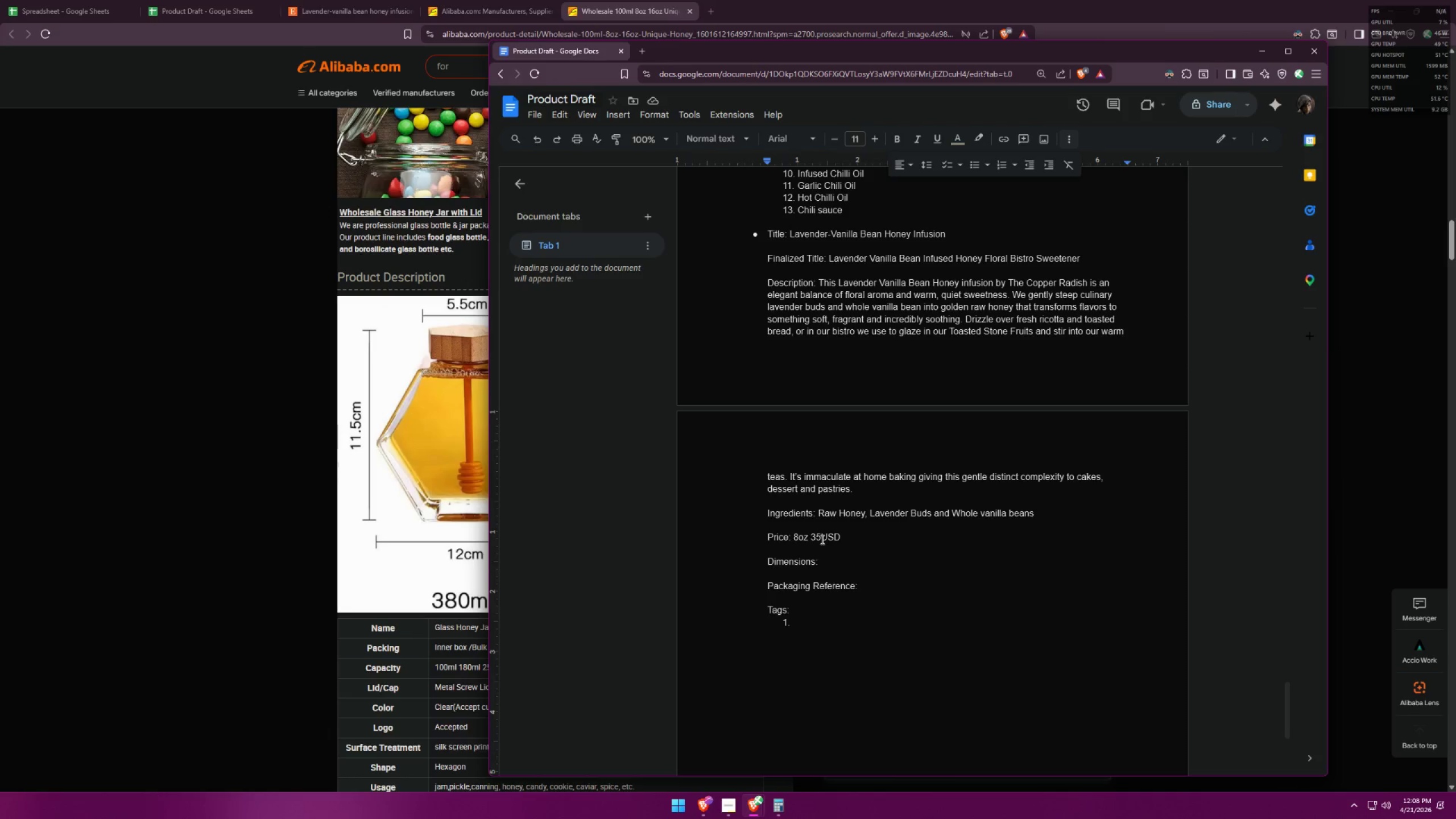 
key(Backspace)
key(Backspace)
type(38)
 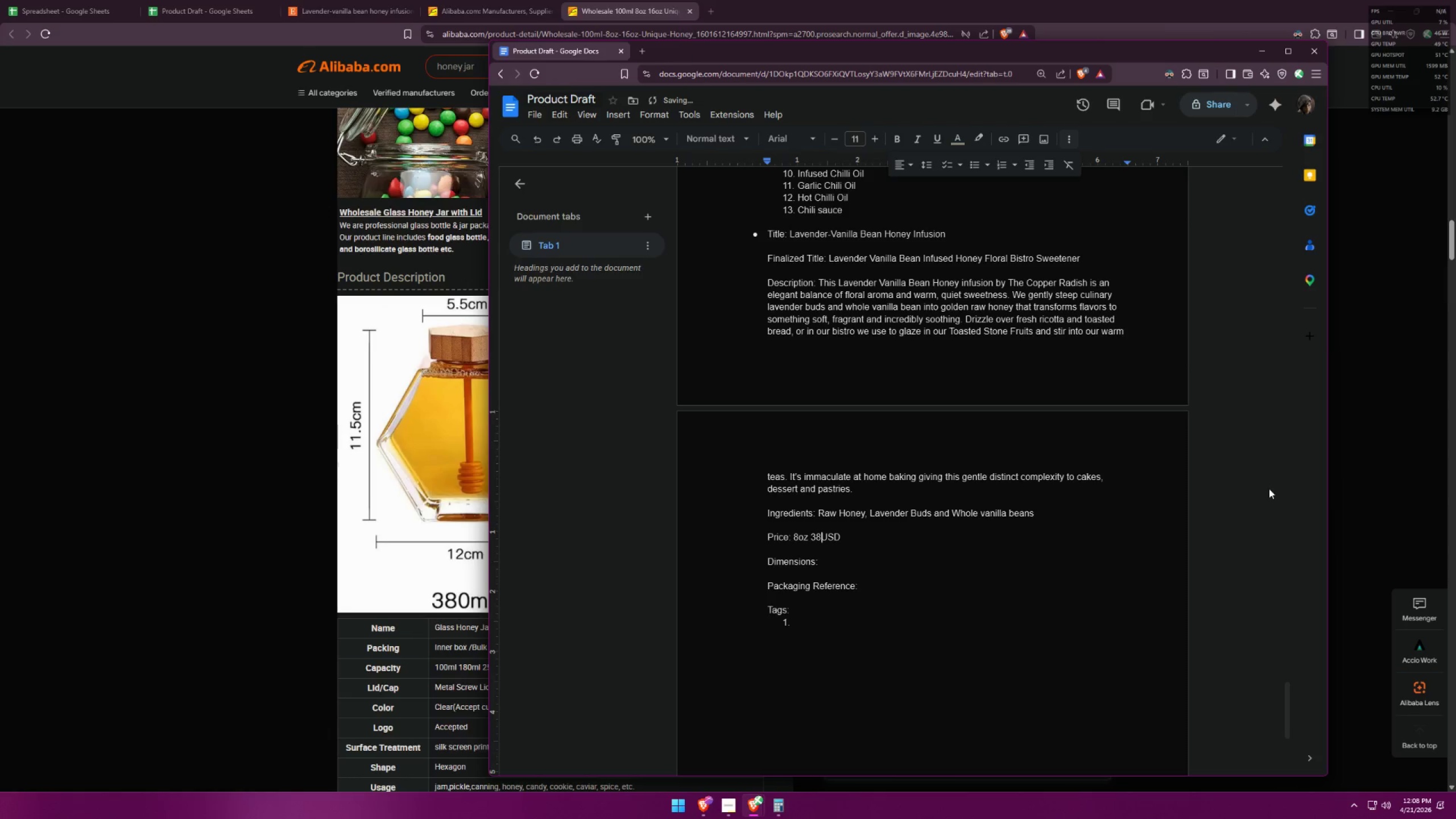 
scroll: coordinate [1121, 428], scroll_direction: up, amount: 74.0
 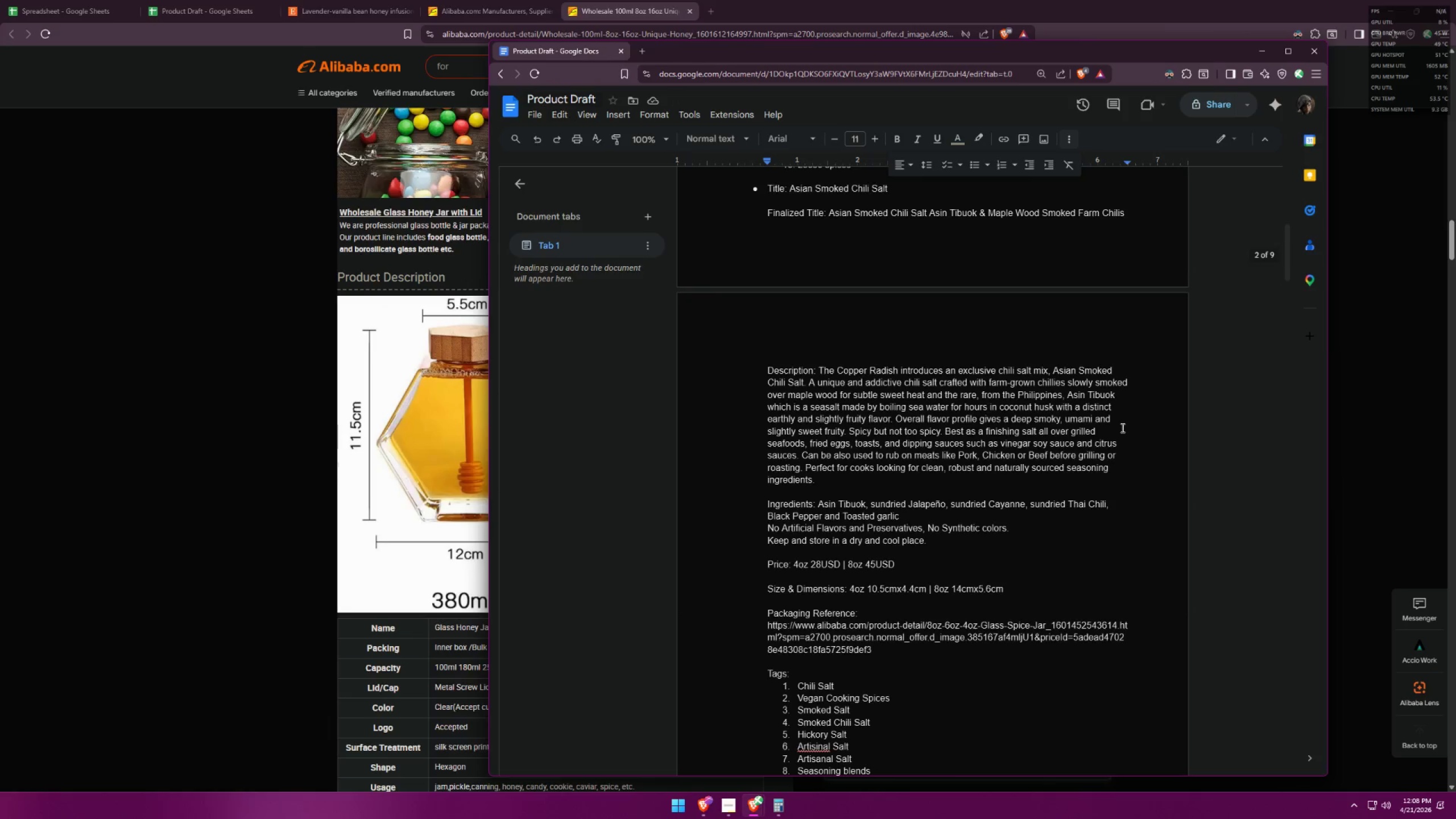 
scroll: coordinate [1123, 431], scroll_direction: up, amount: 1.0
 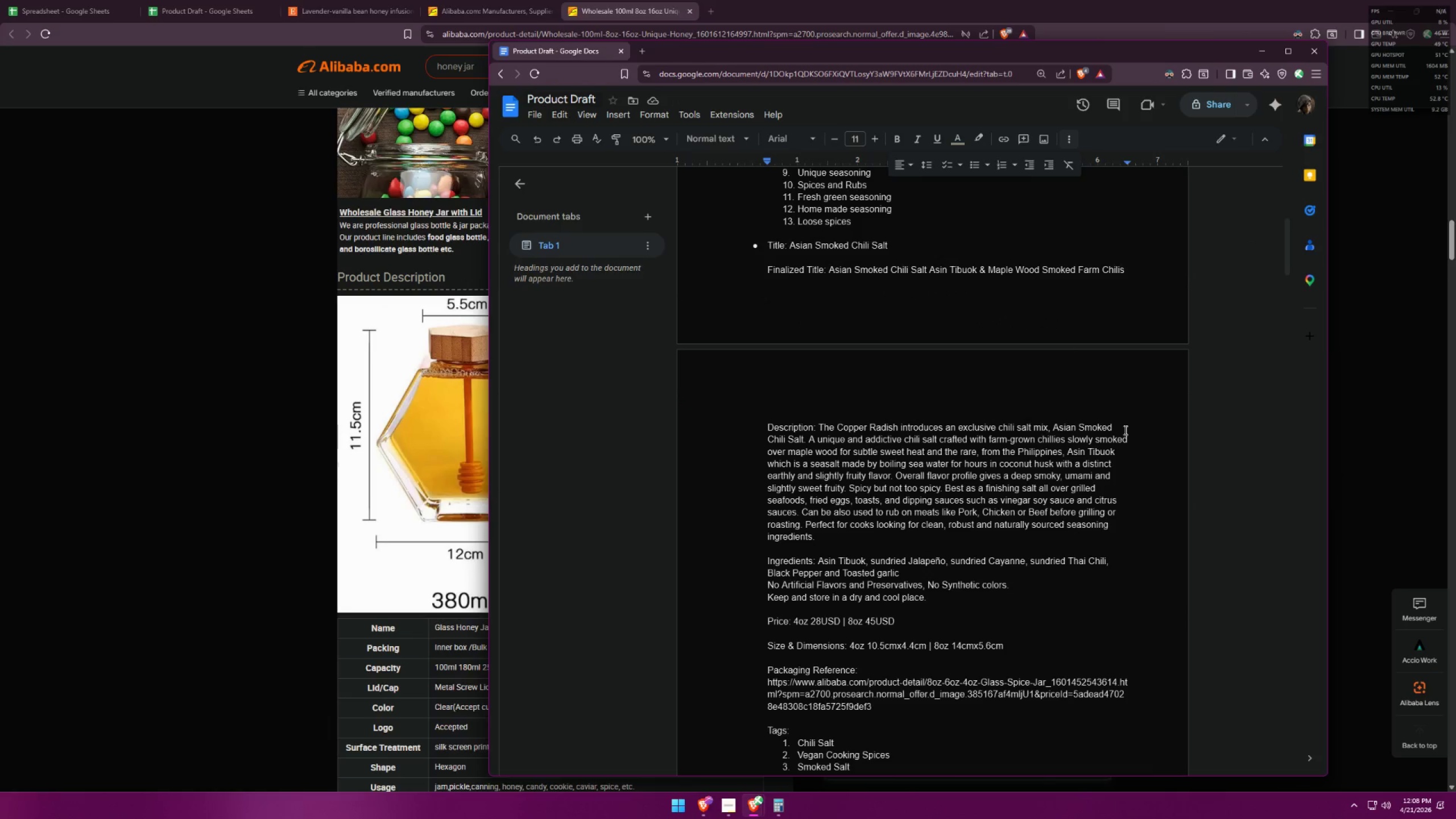 
scroll: coordinate [1161, 448], scroll_direction: down, amount: 47.0
 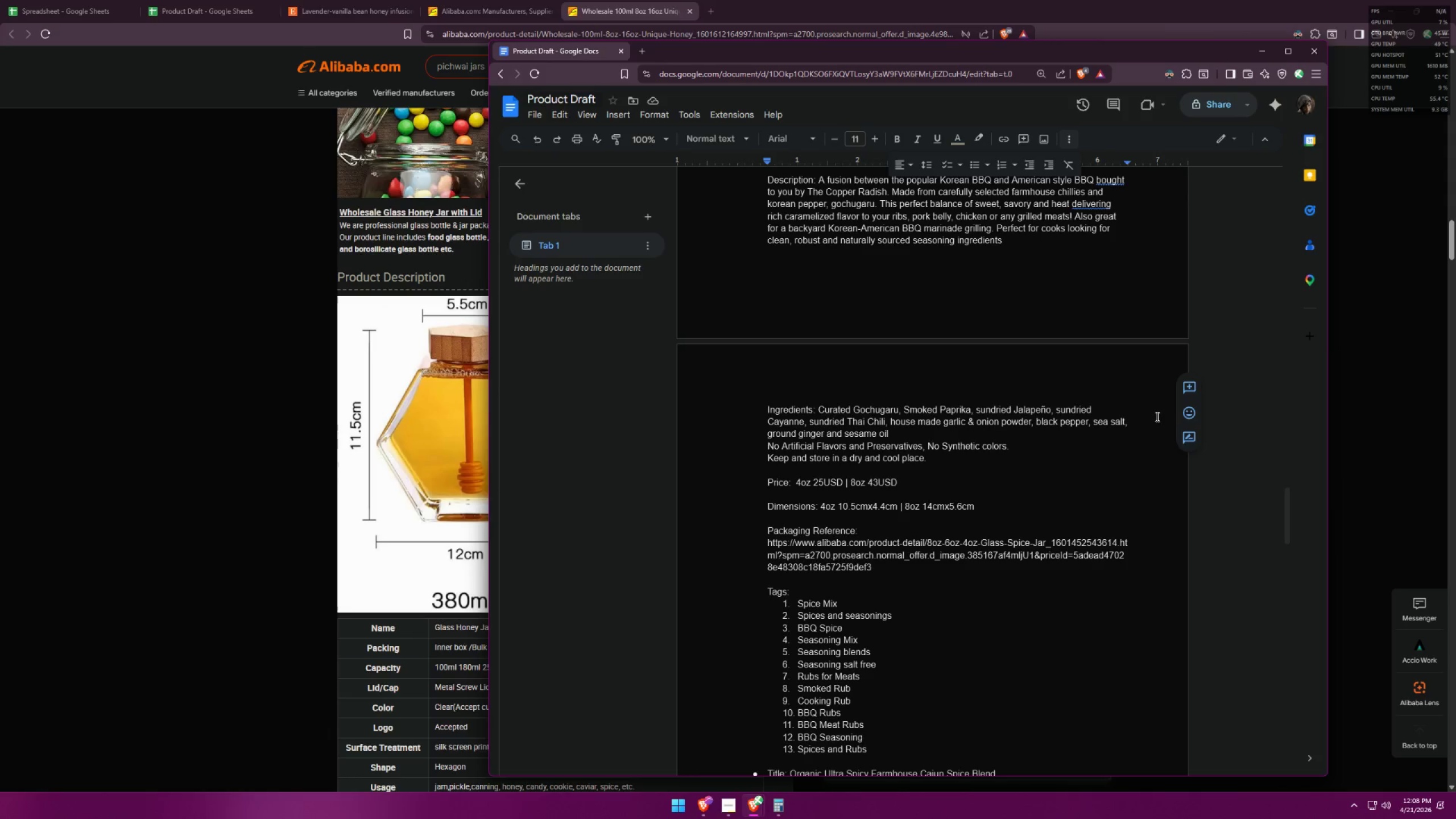 
mouse_move([1174, 384])
 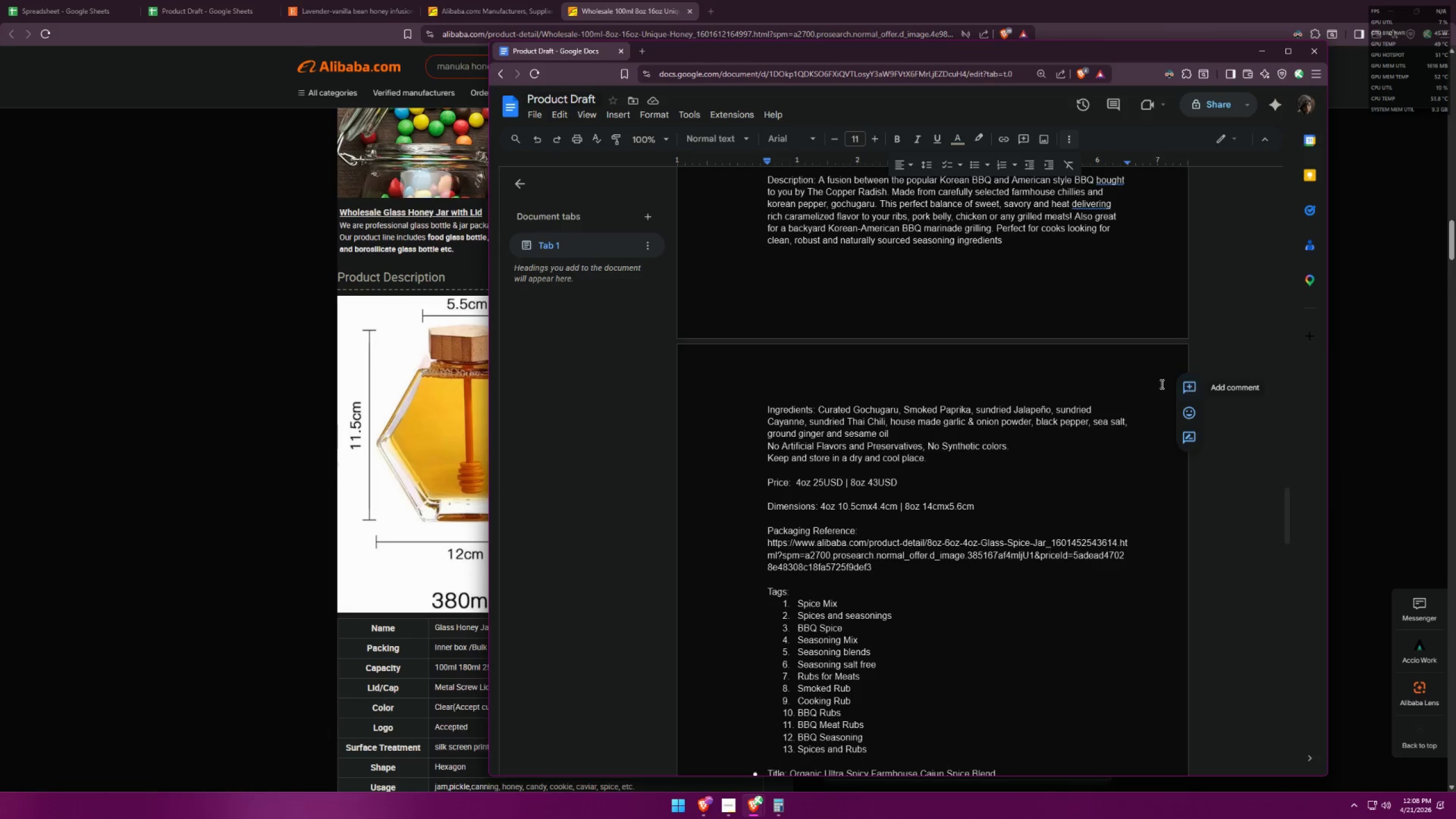 
scroll: coordinate [1139, 378], scroll_direction: down, amount: 31.0
 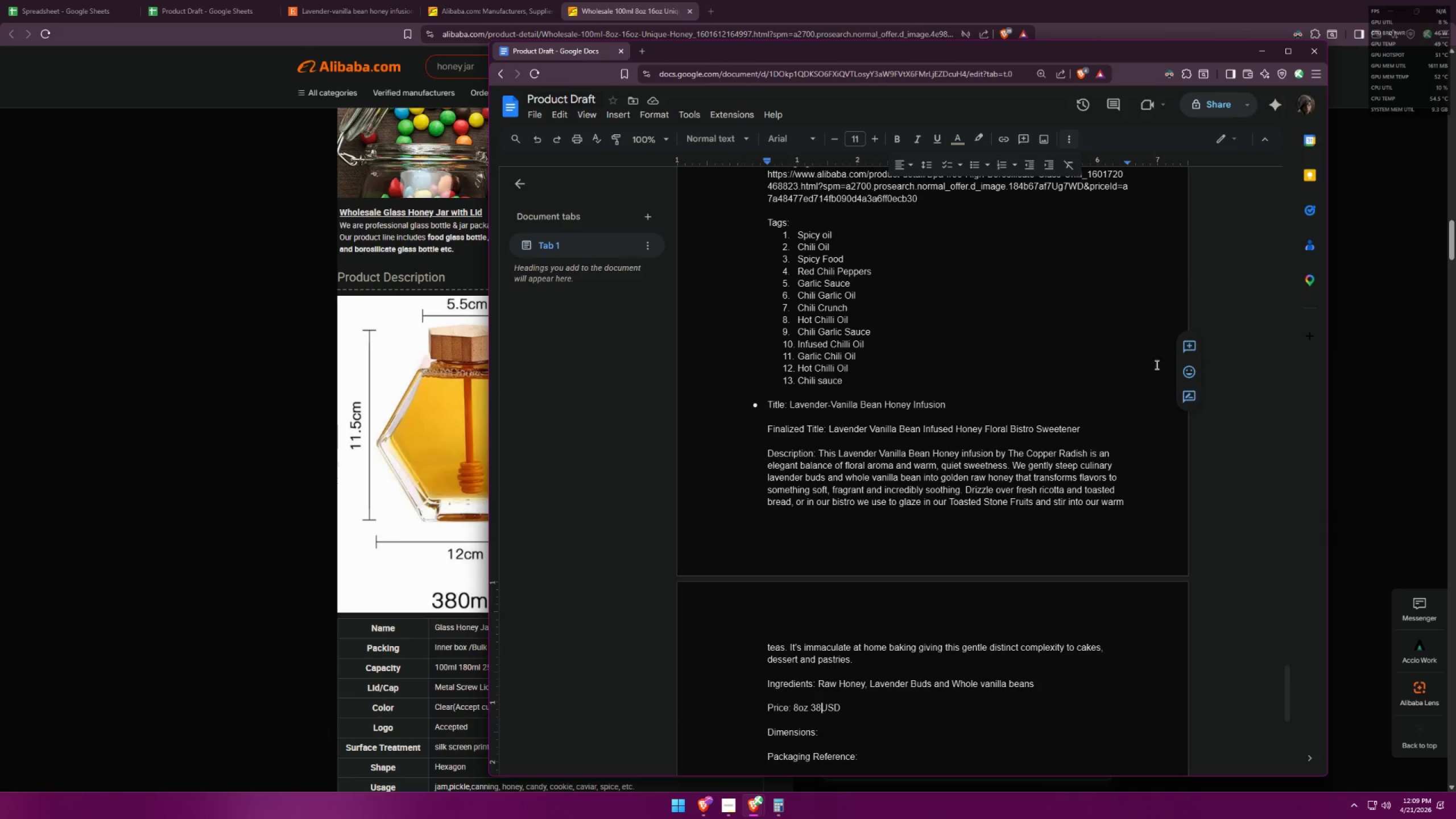 
scroll: coordinate [1049, 409], scroll_direction: up, amount: 4.0
 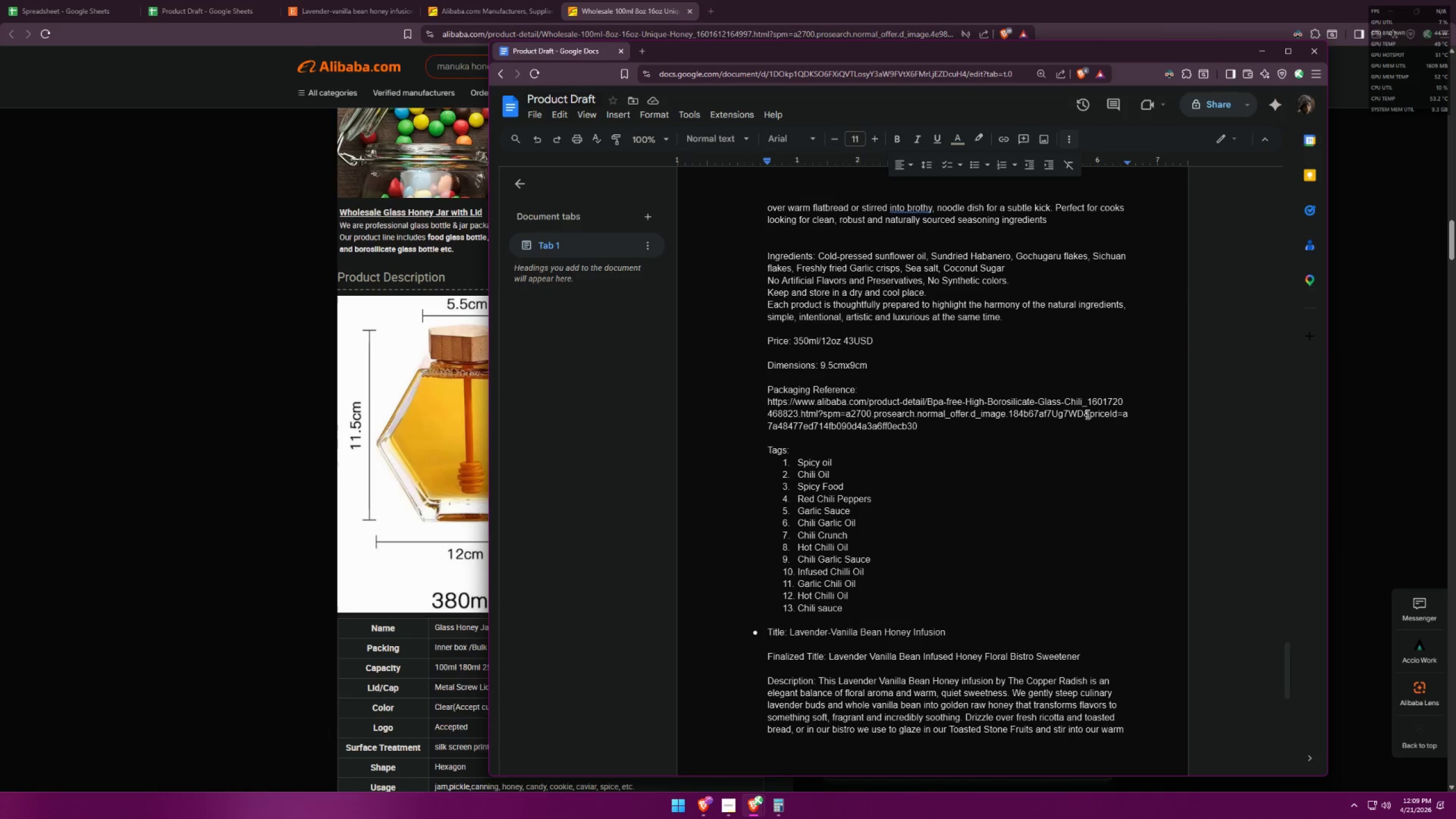 
wait(5.24)
 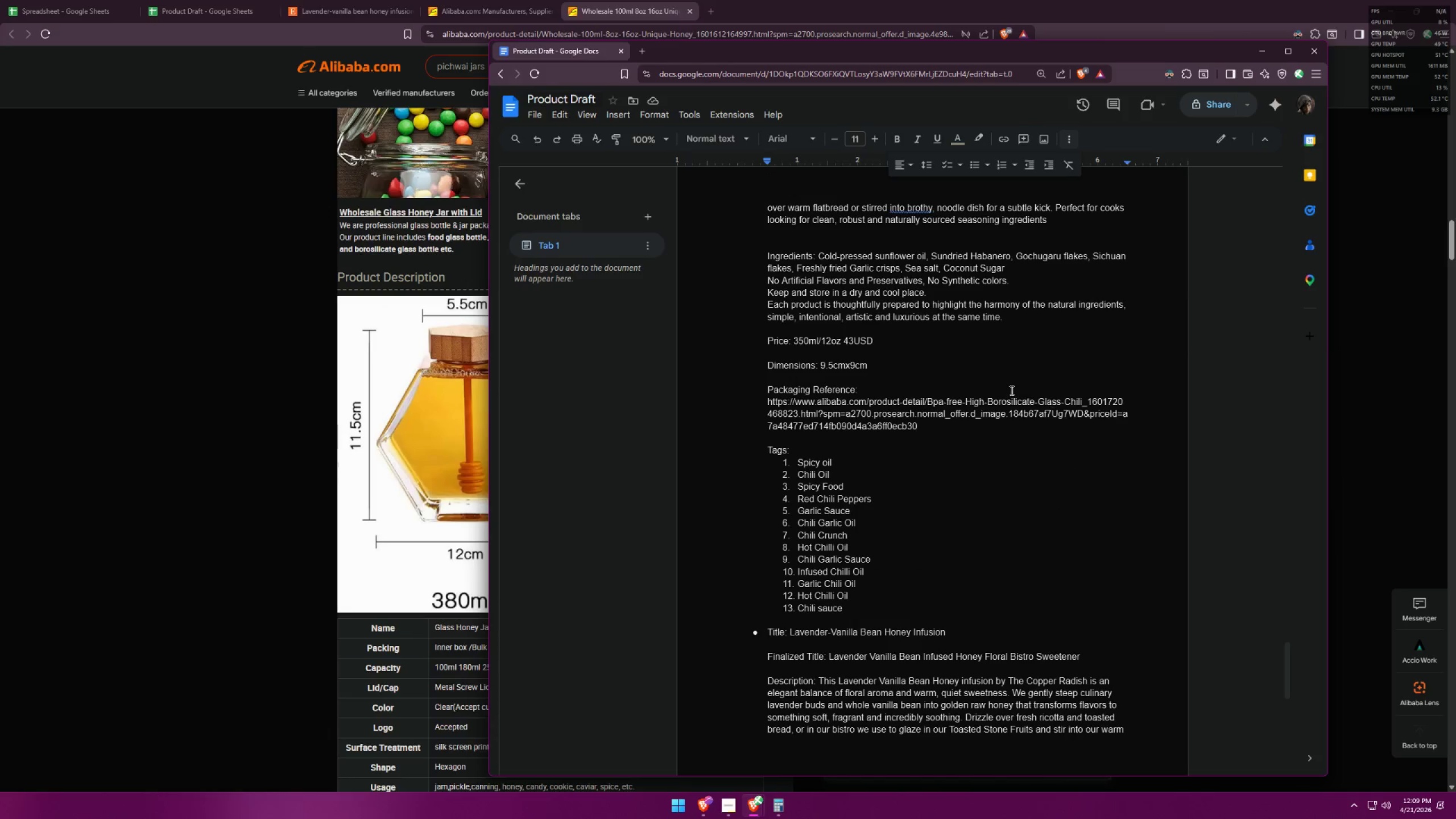 
scroll: coordinate [963, 325], scroll_direction: up, amount: 2.0
 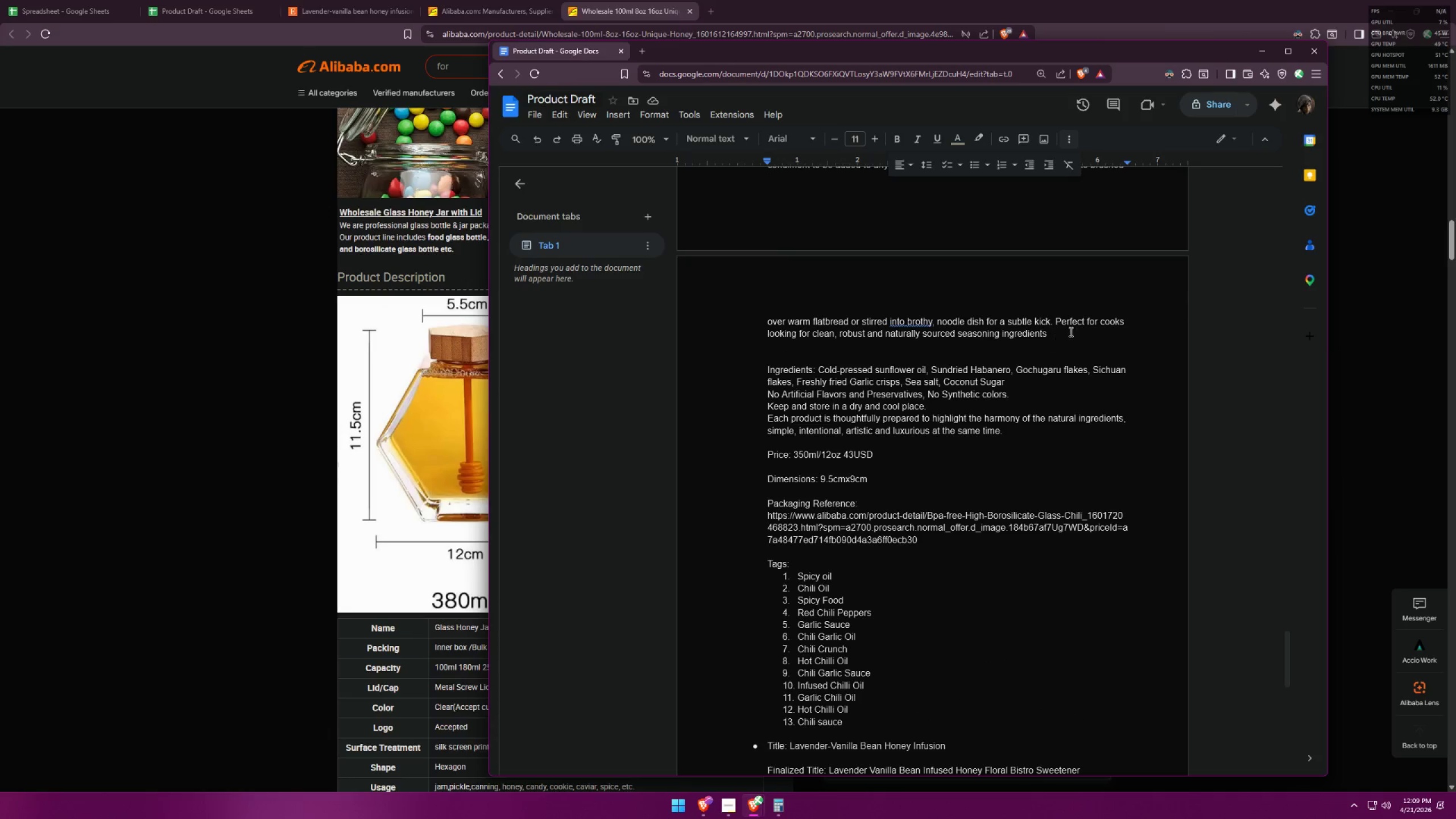 
left_click_drag(start_coordinate=[1057, 320], to_coordinate=[1057, 334])
 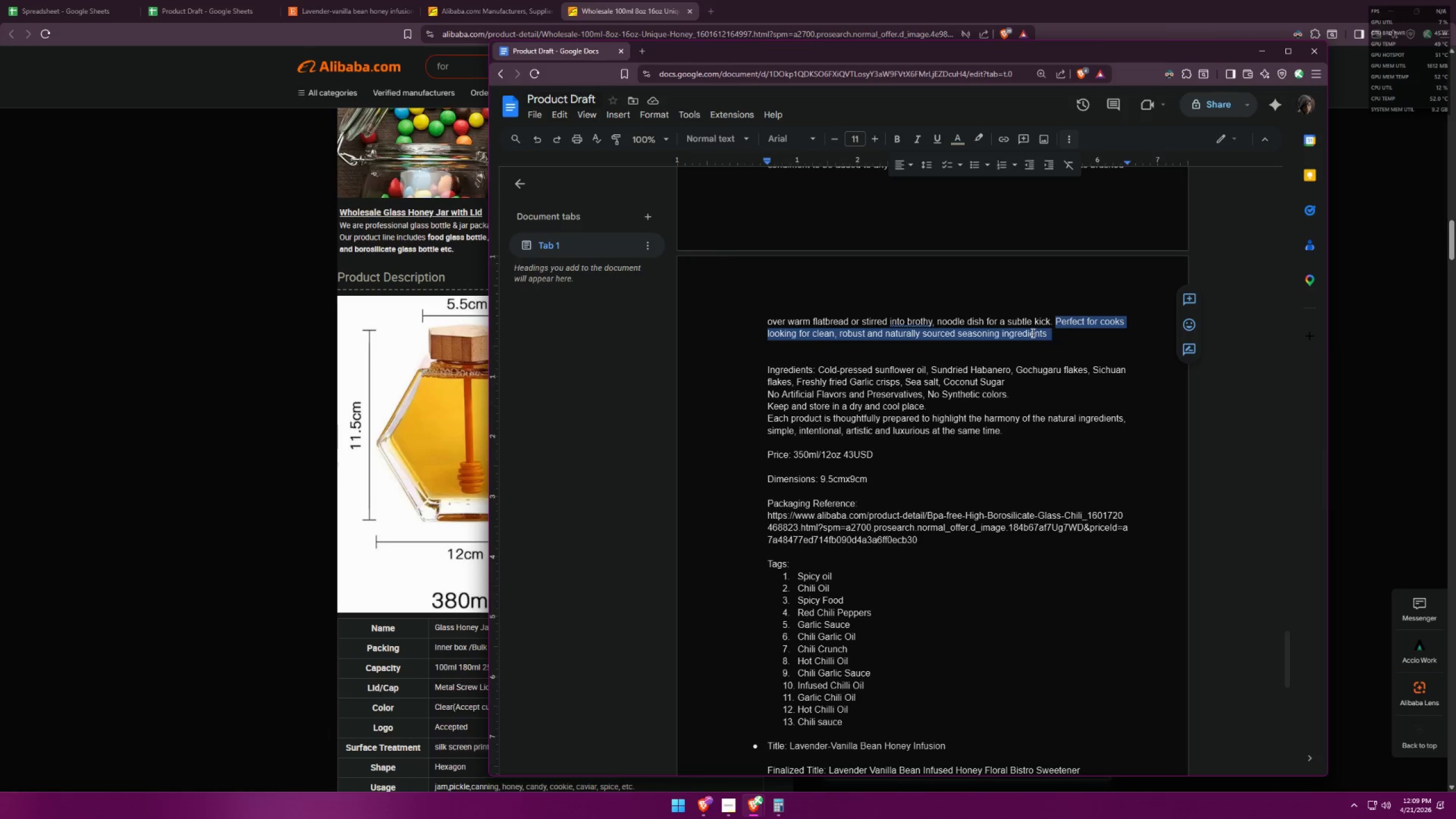 
right_click([1014, 333])
 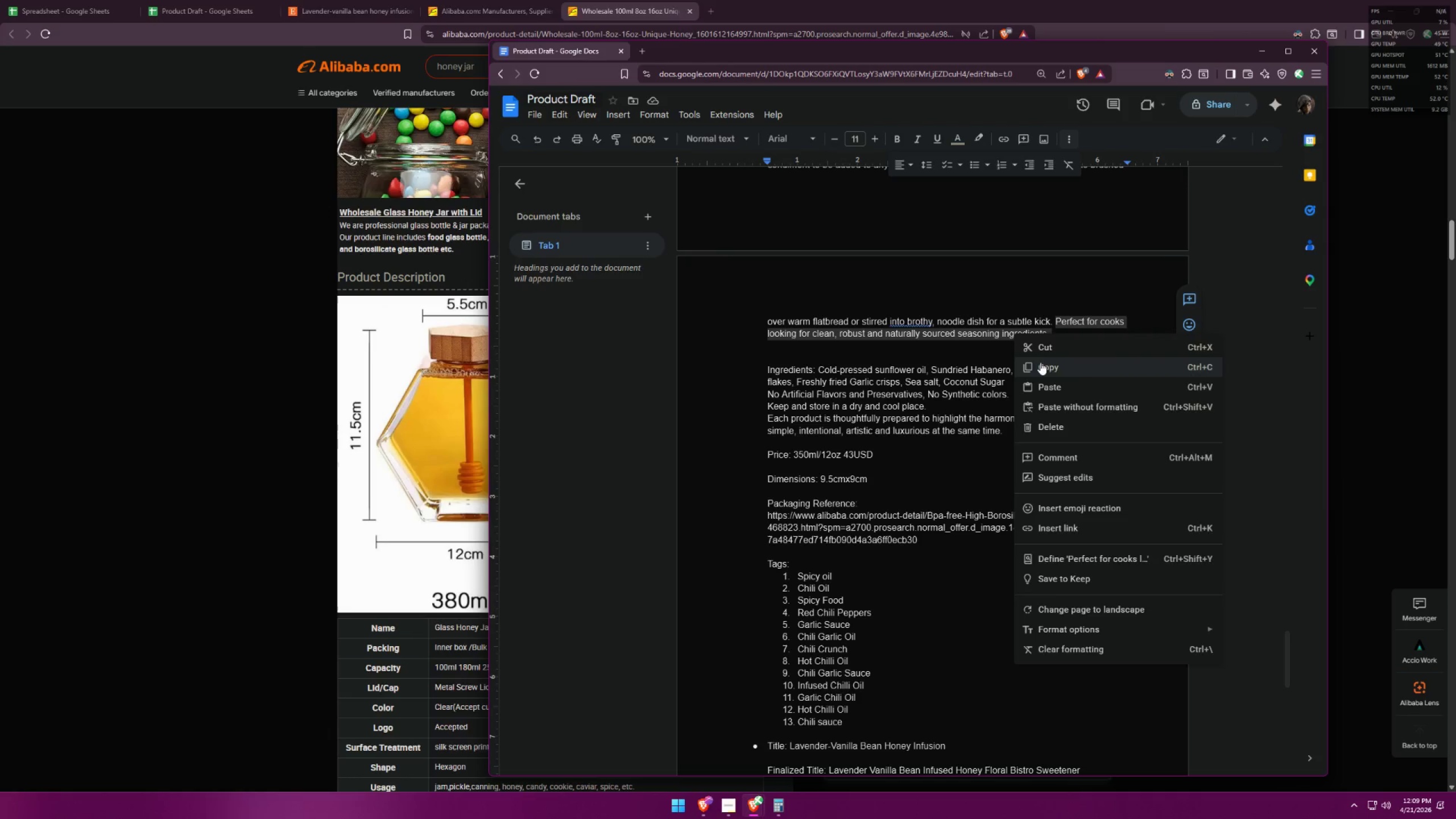 
scroll: coordinate [998, 396], scroll_direction: down, amount: 9.0
 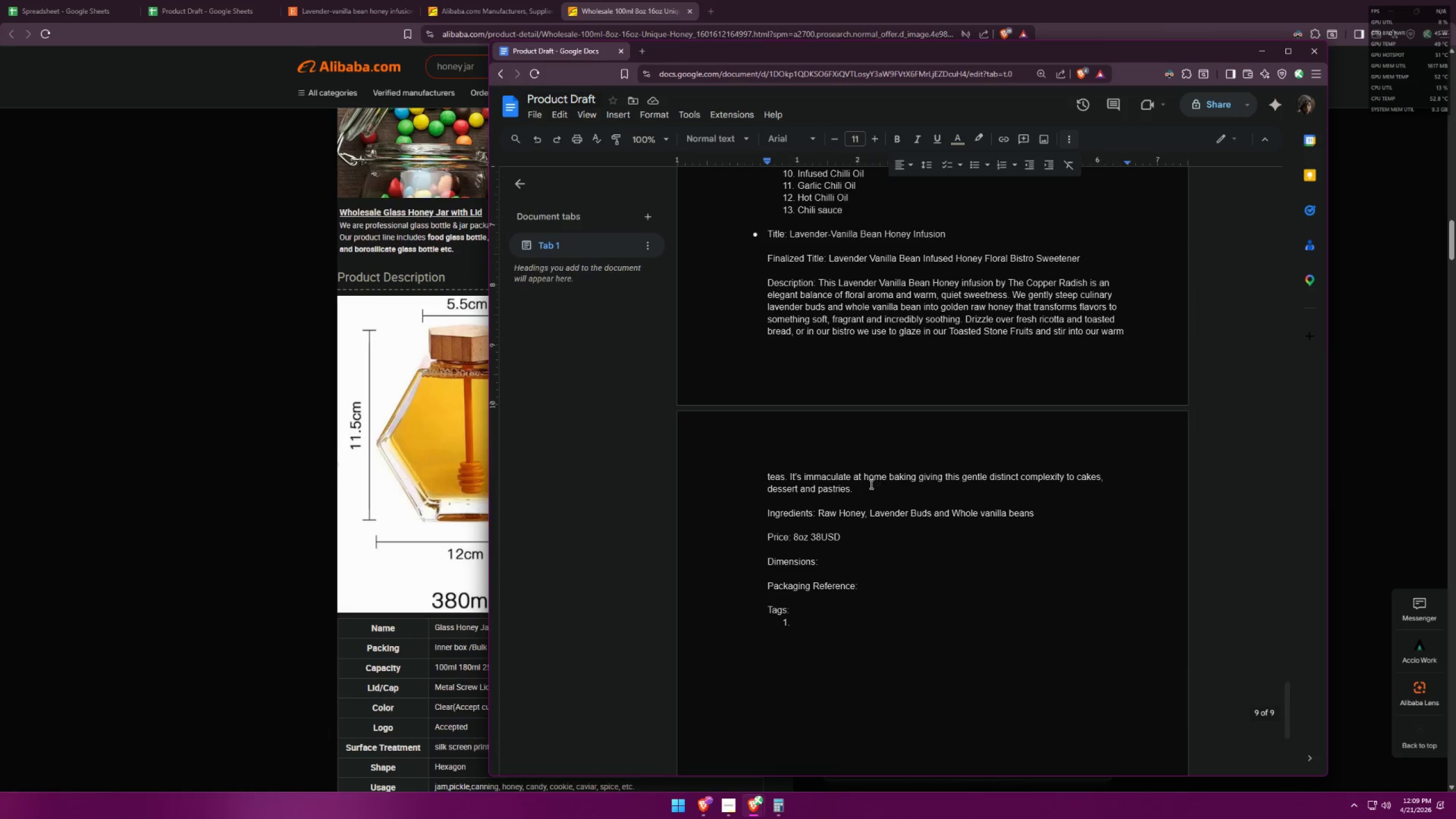 
left_click([862, 488])
 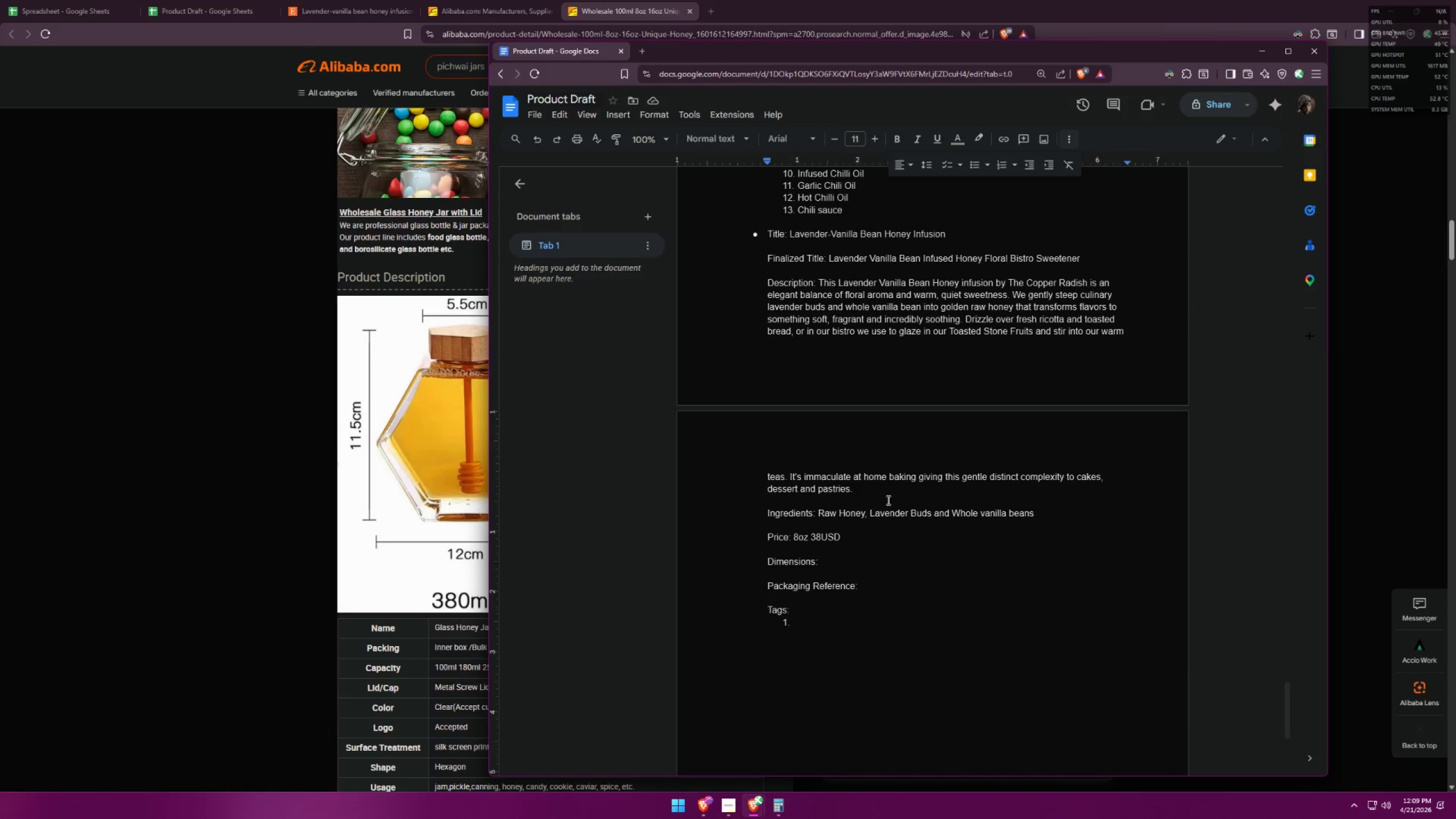 
key(Space)
 